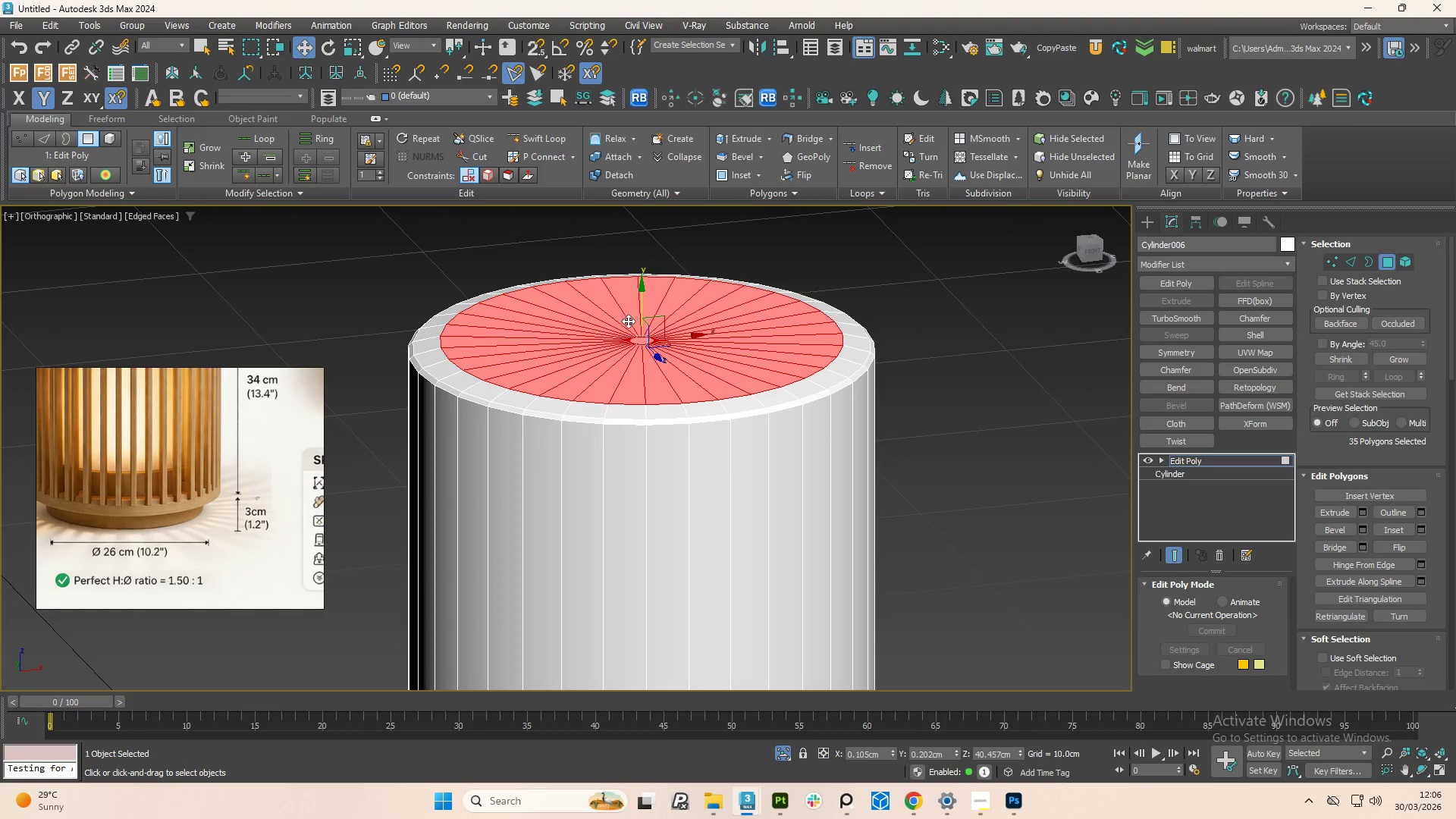 
hold_key(key=AltLeft, duration=2.11)
 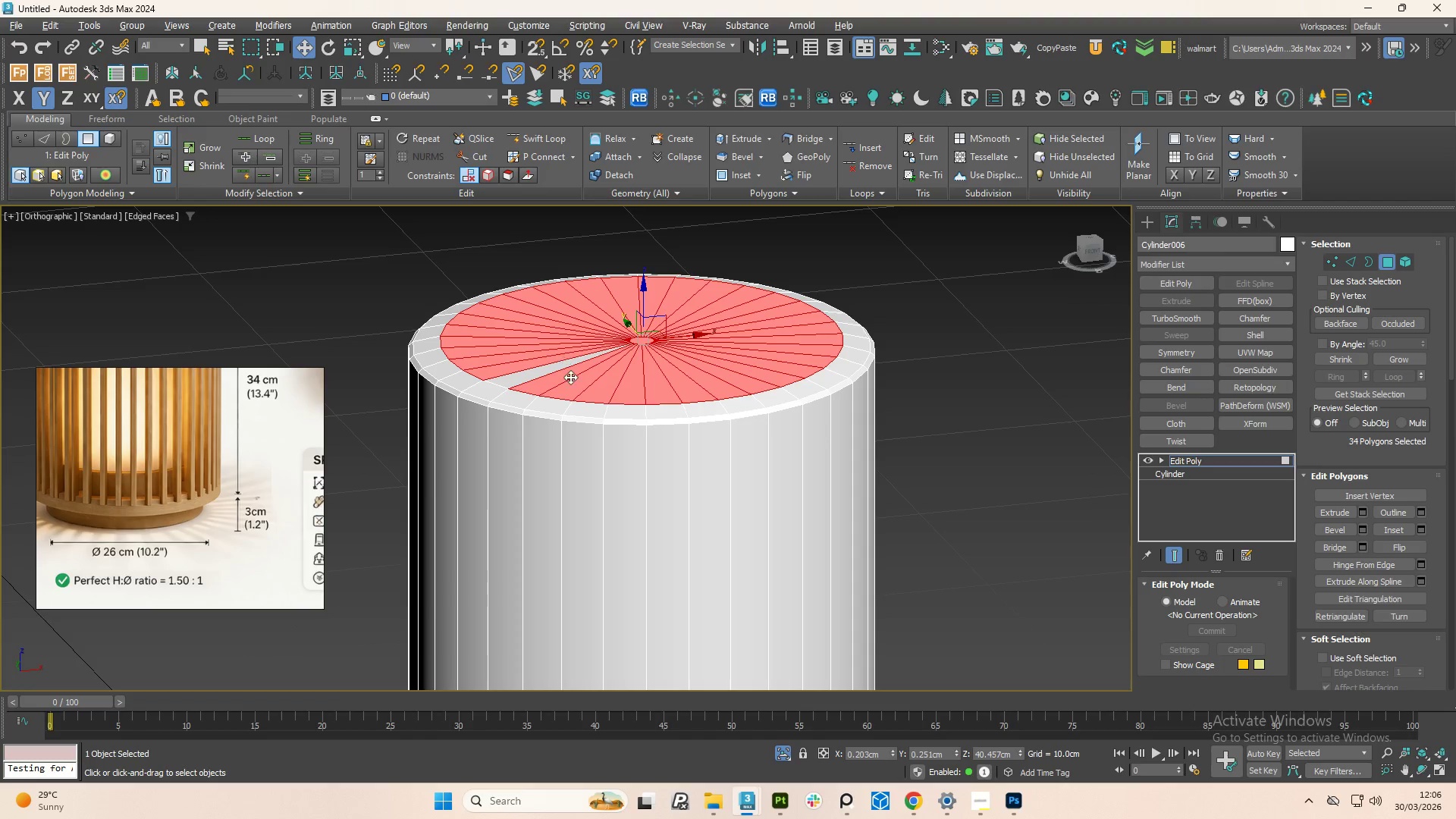 
hold_key(key=AltLeft, duration=1.5)
left_click([563, 363])
 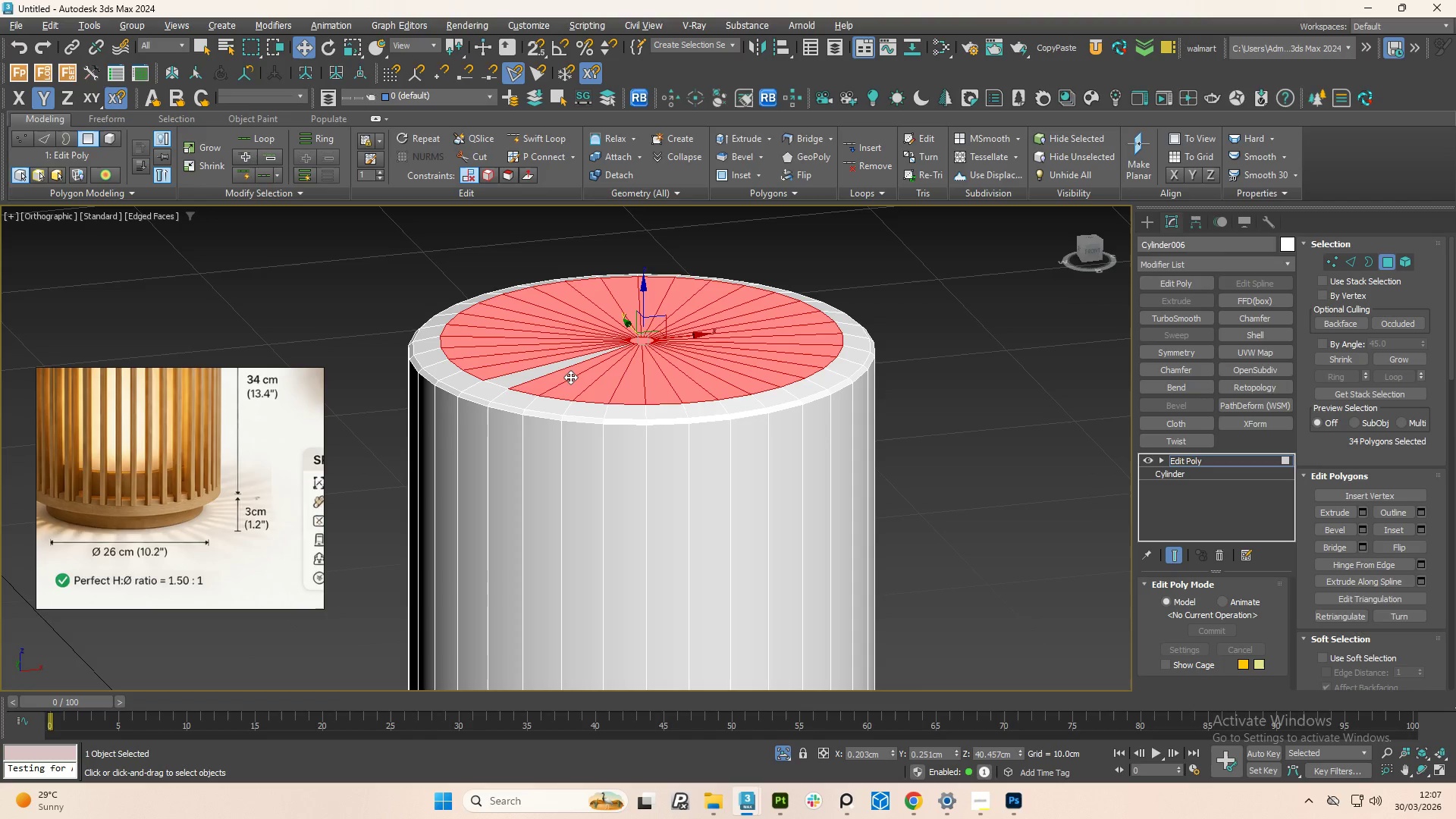 
left_click([570, 377])
 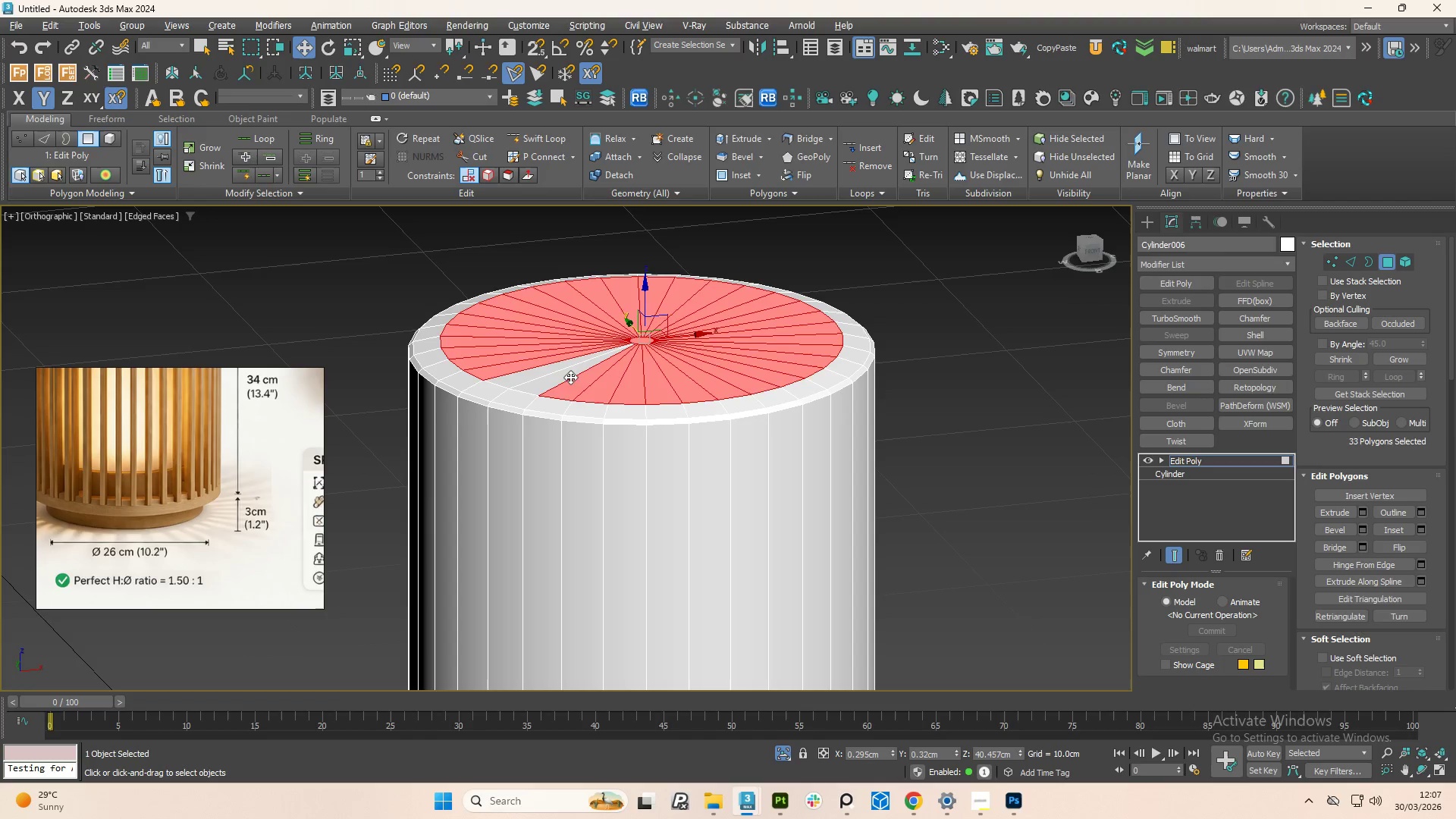 
double_click([570, 377])
 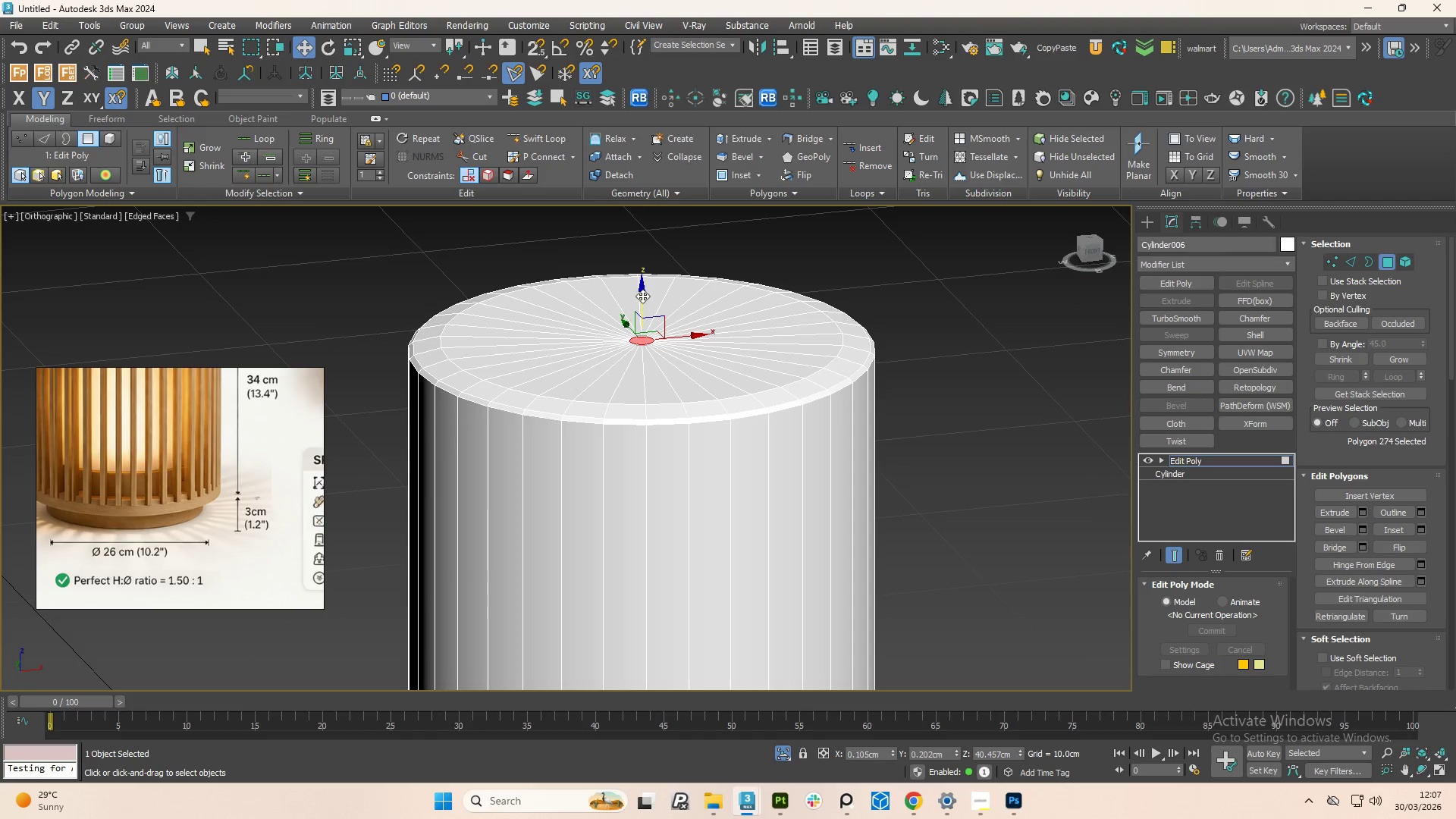 
left_click_drag(start_coordinate=[642, 296], to_coordinate=[641, 279])
 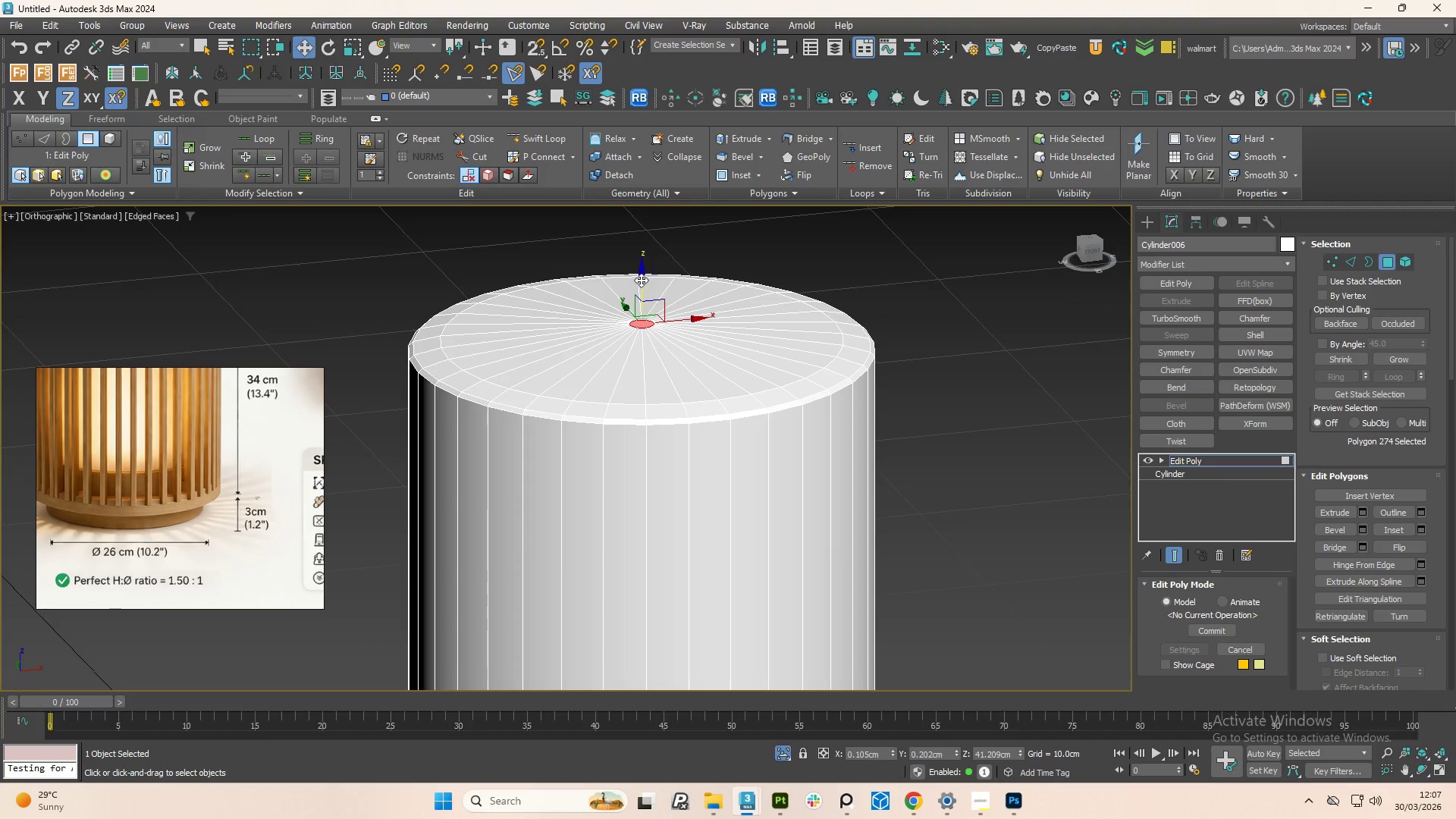 
hold_key(key=AltLeft, duration=1.52)
 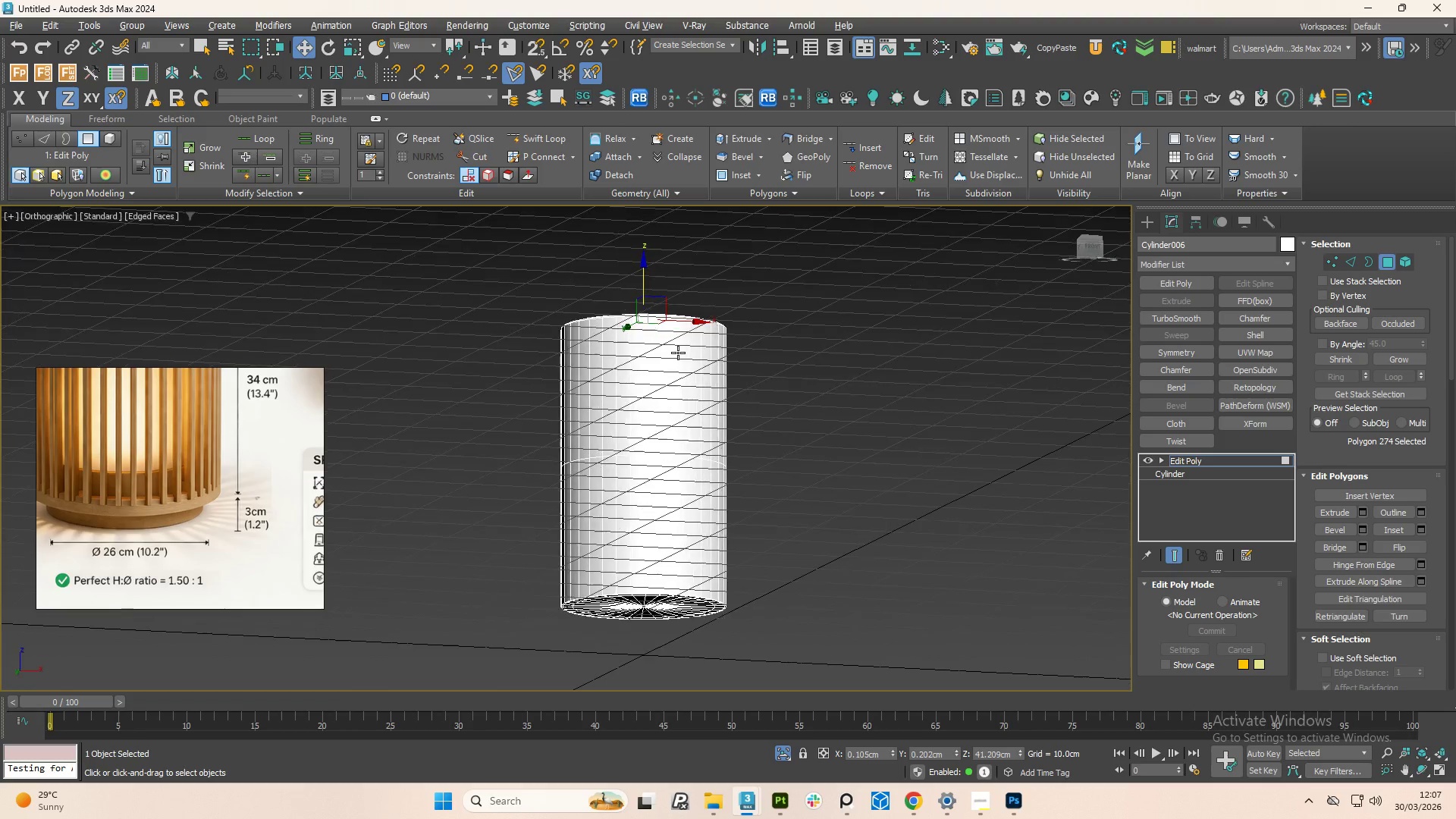 
scroll: coordinate [646, 330], scroll_direction: down, amount: 3.0
 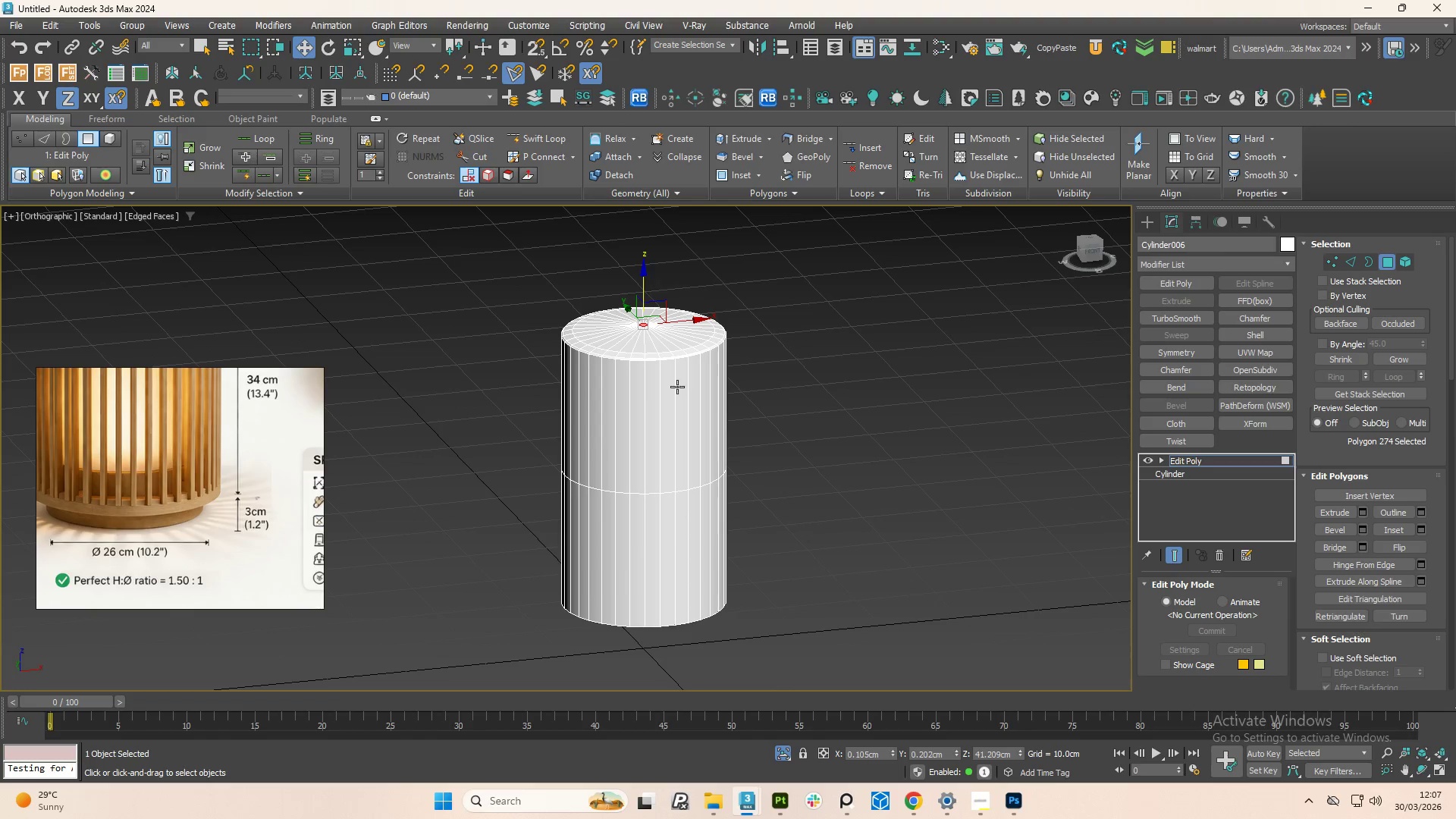 
hold_key(key=AltLeft, duration=0.73)
 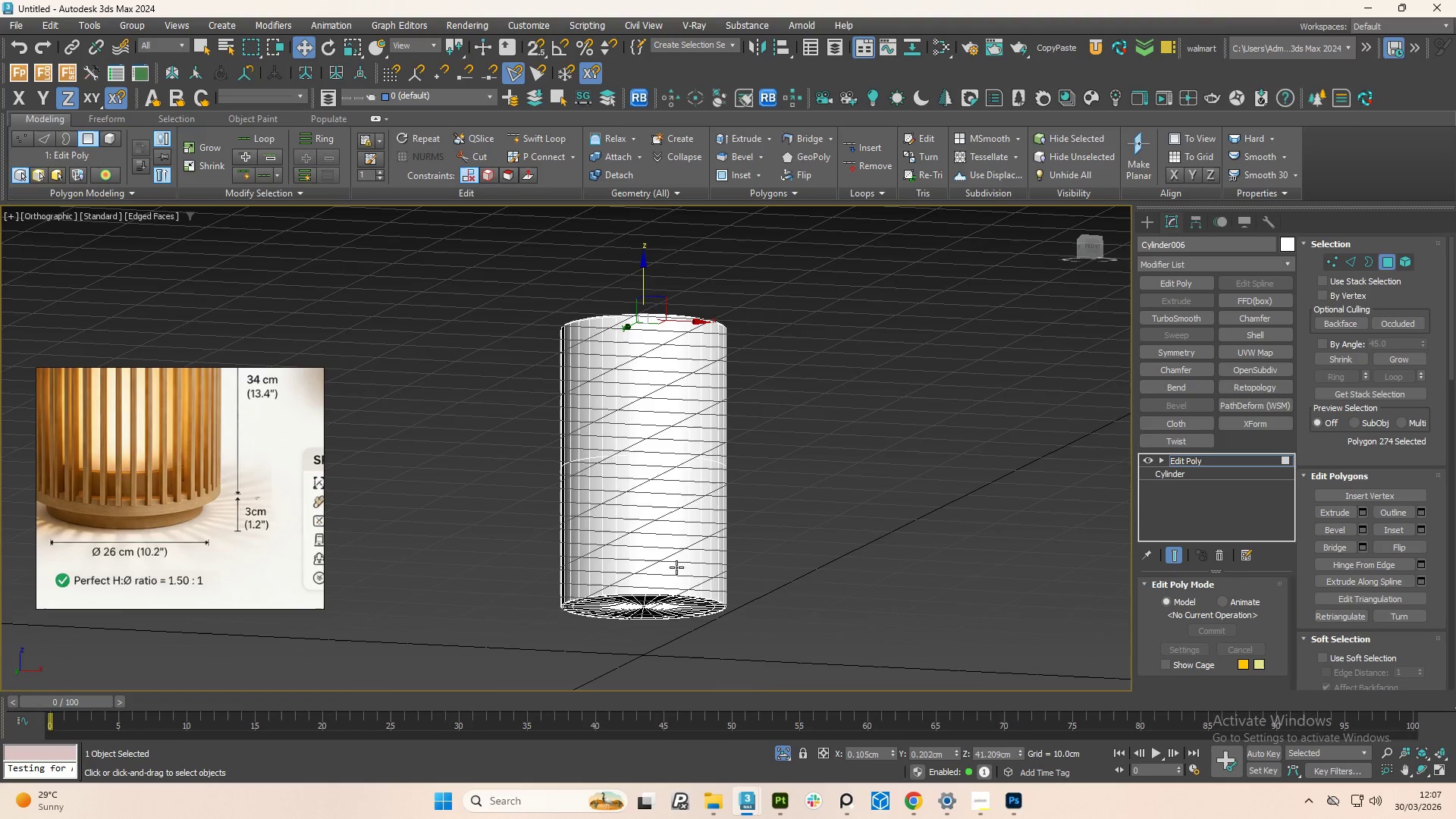 
scroll: coordinate [662, 617], scroll_direction: up, amount: 4.0
 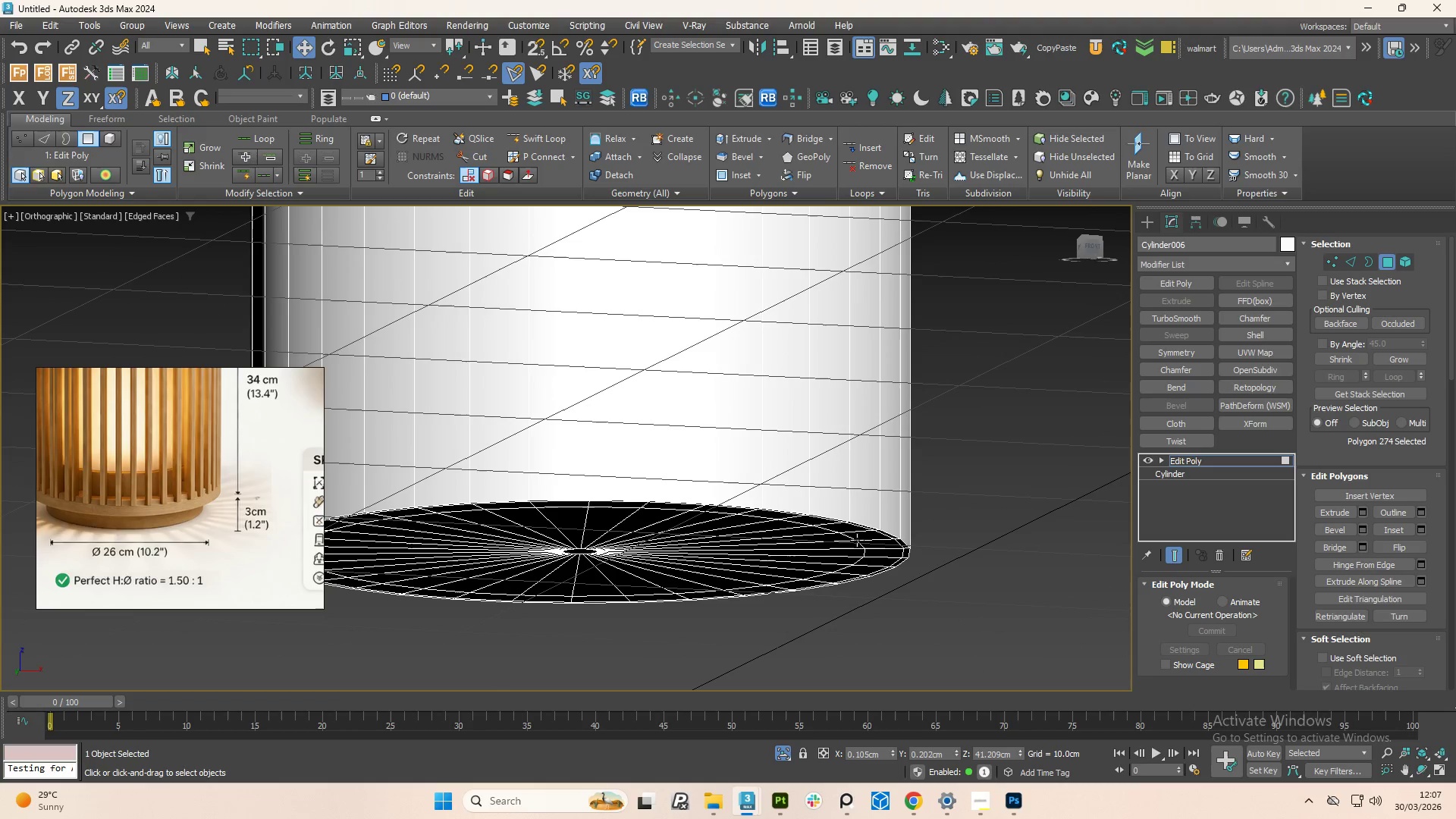 
left_click([864, 526])
 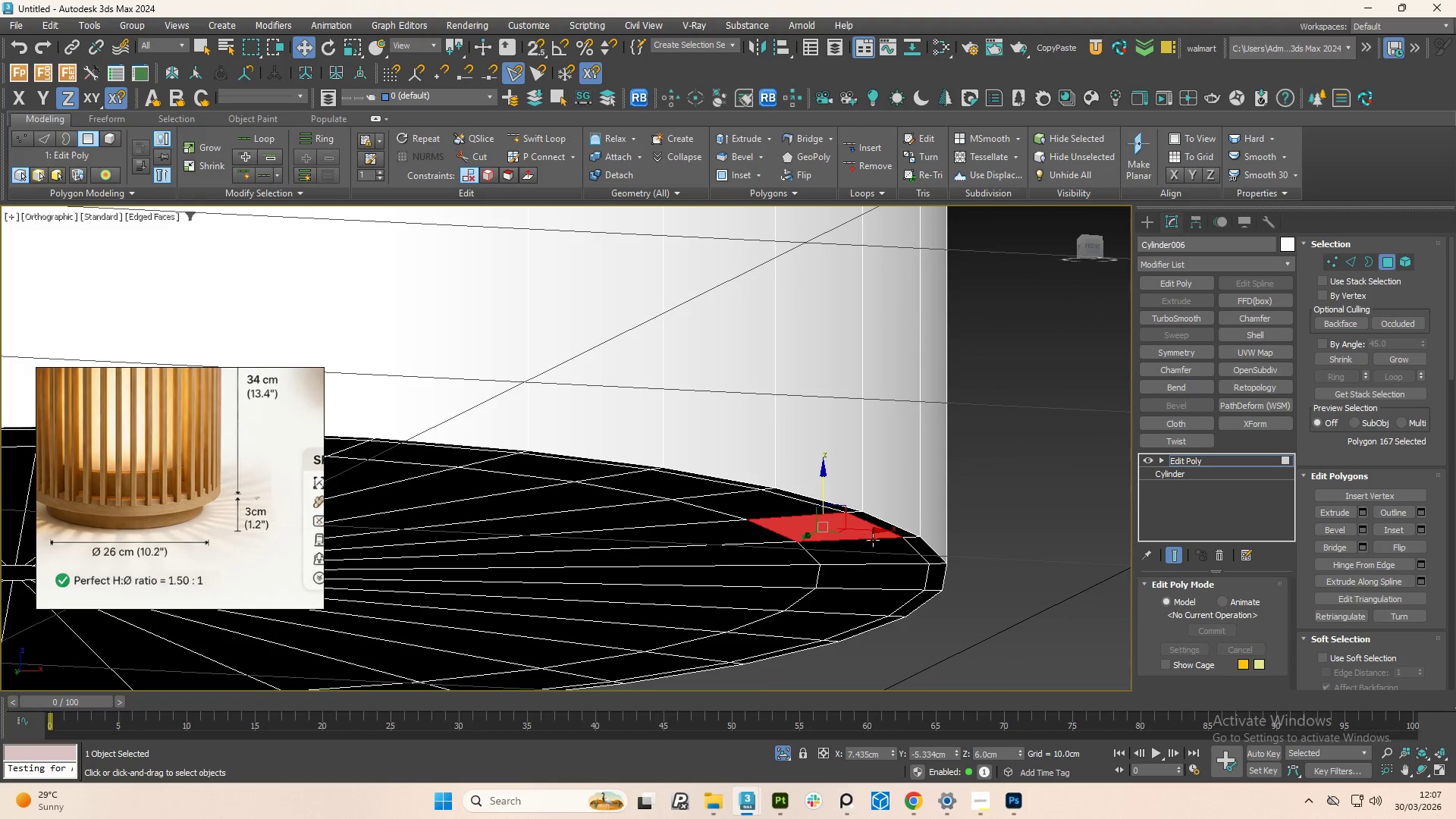 
scroll: coordinate [890, 540], scroll_direction: up, amount: 3.0
 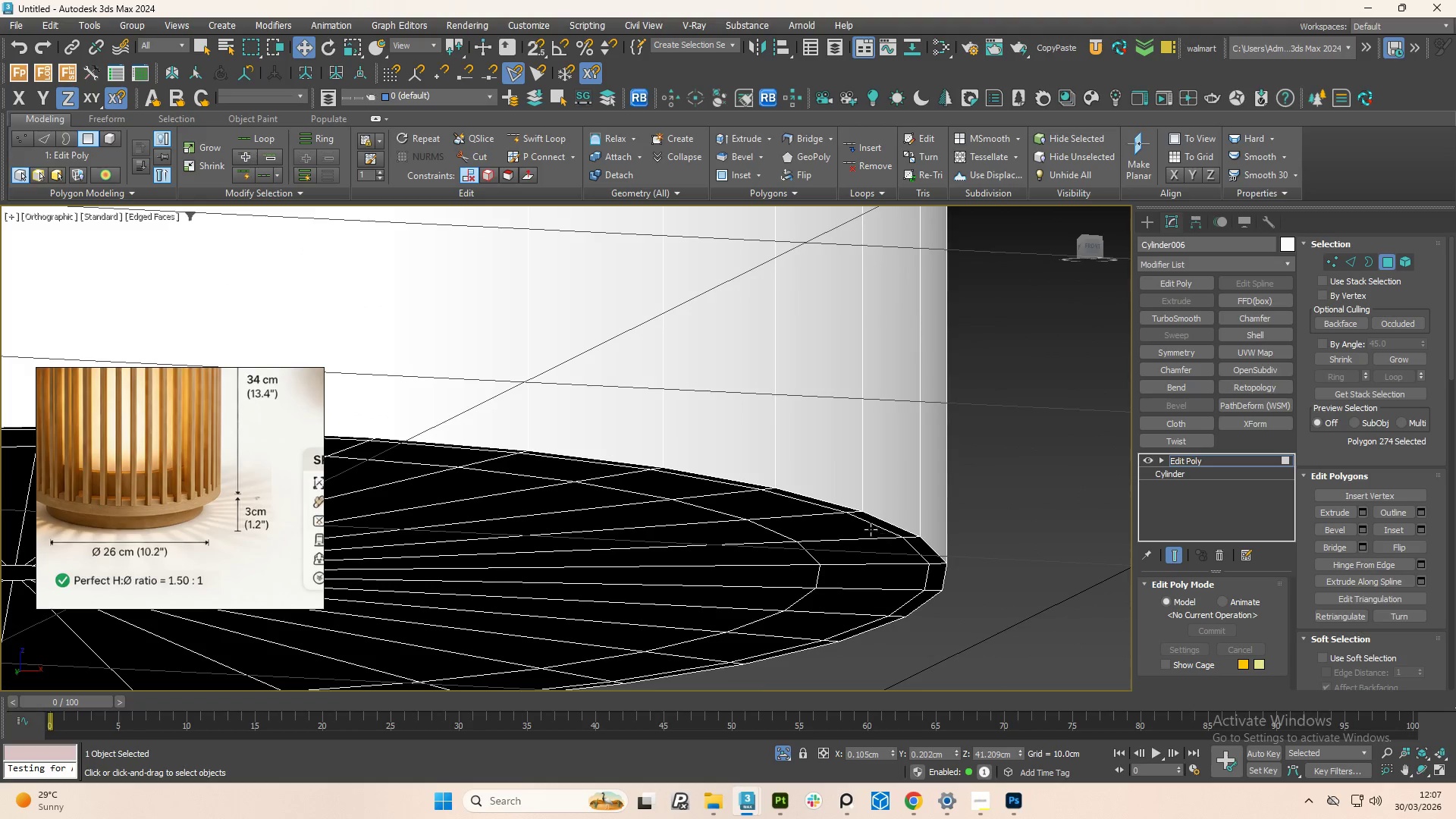 
hold_key(key=ControlLeft, duration=1.5)
double_click([873, 553])
 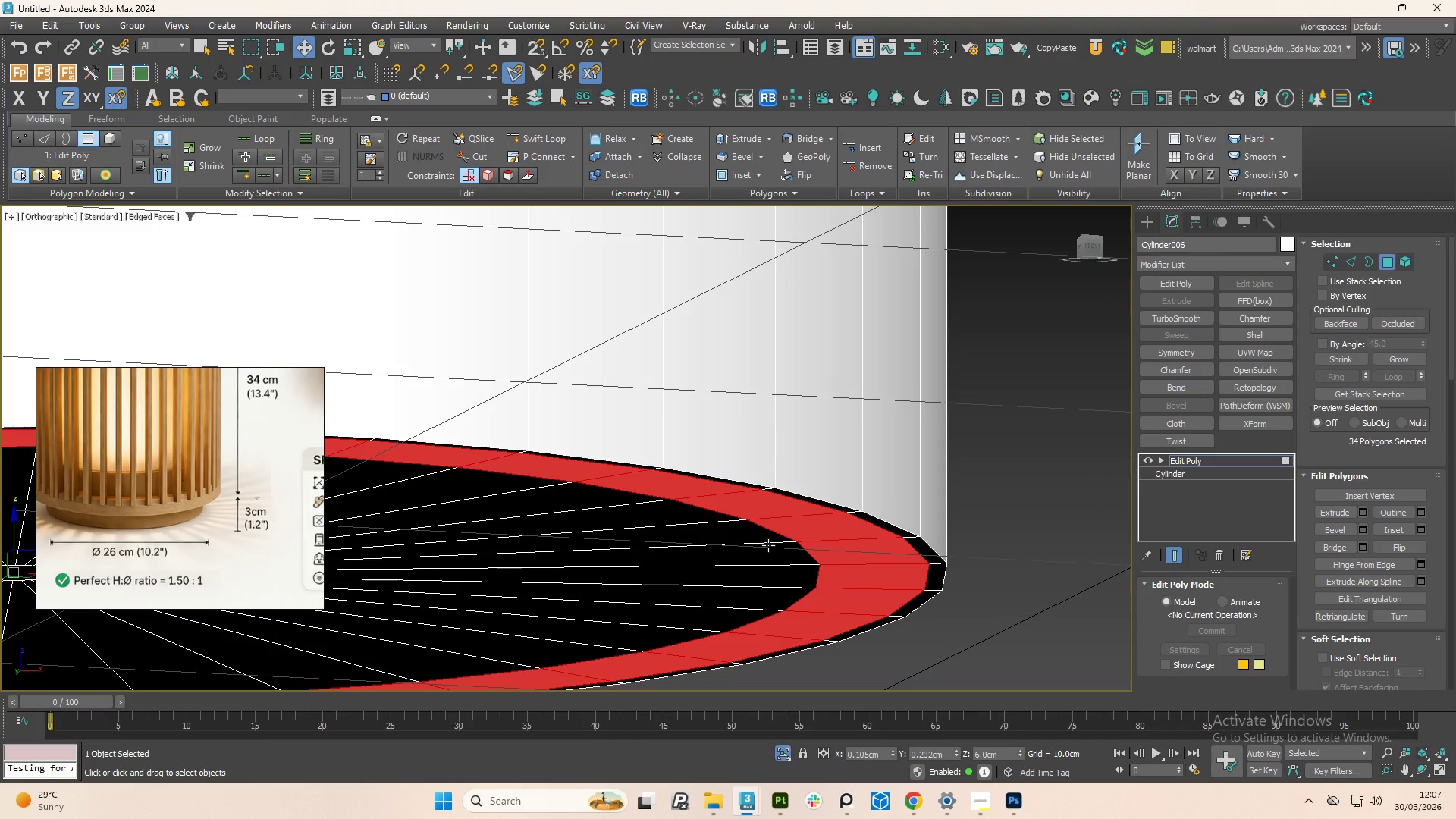 
left_click([758, 540])
 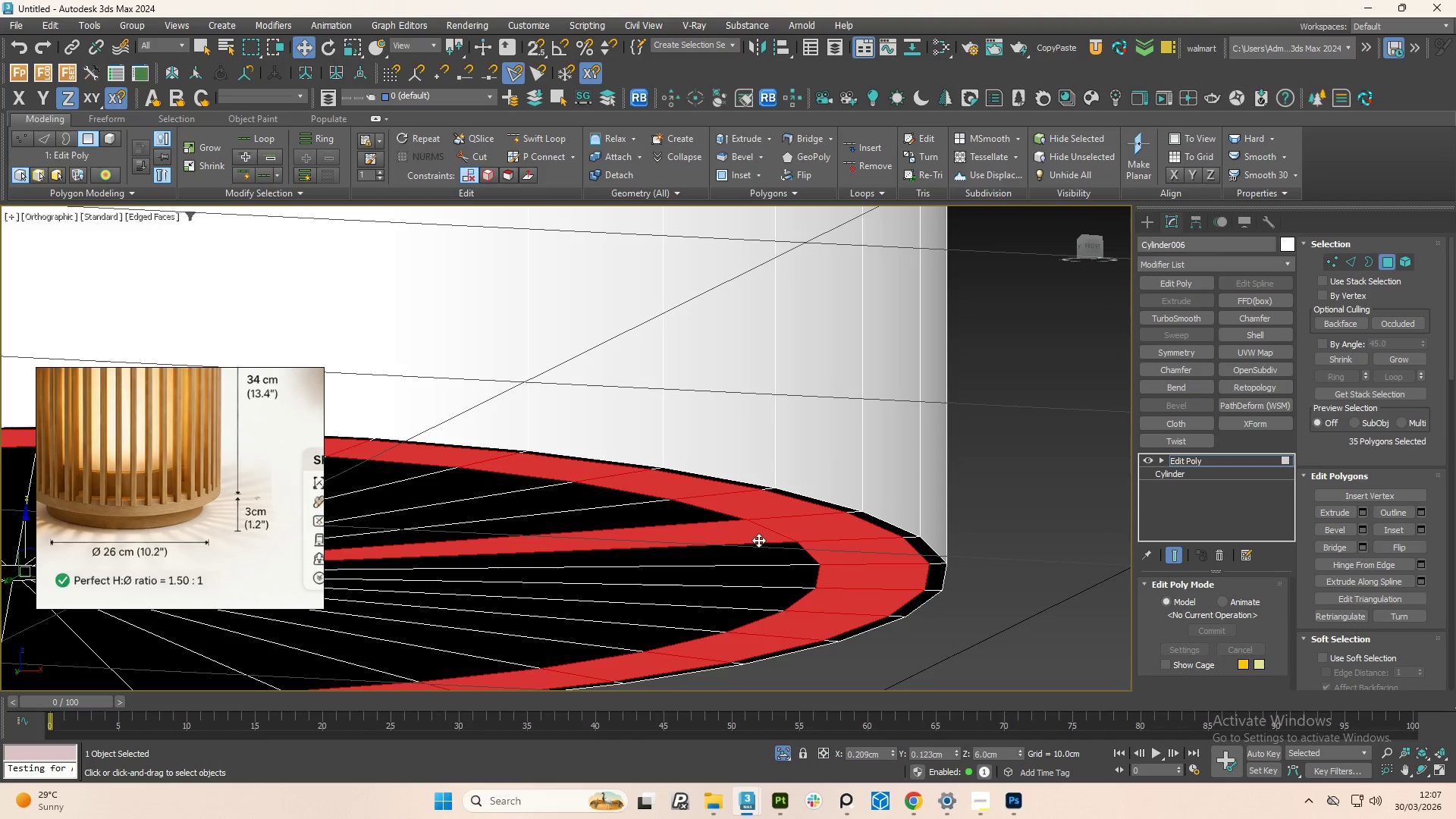 
hold_key(key=ControlLeft, duration=1.05)
double_click([761, 549])
 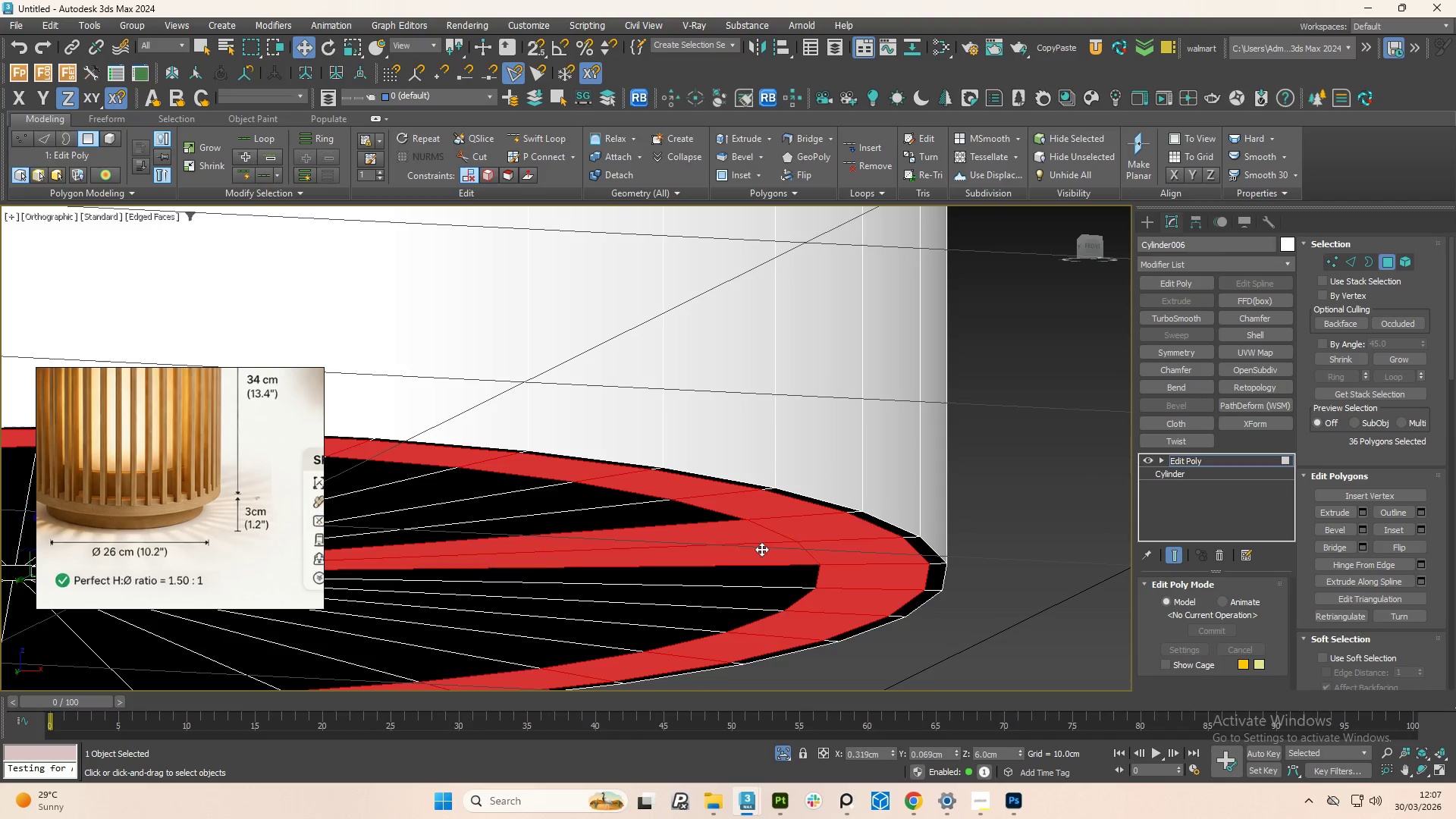 
triple_click([761, 549])
 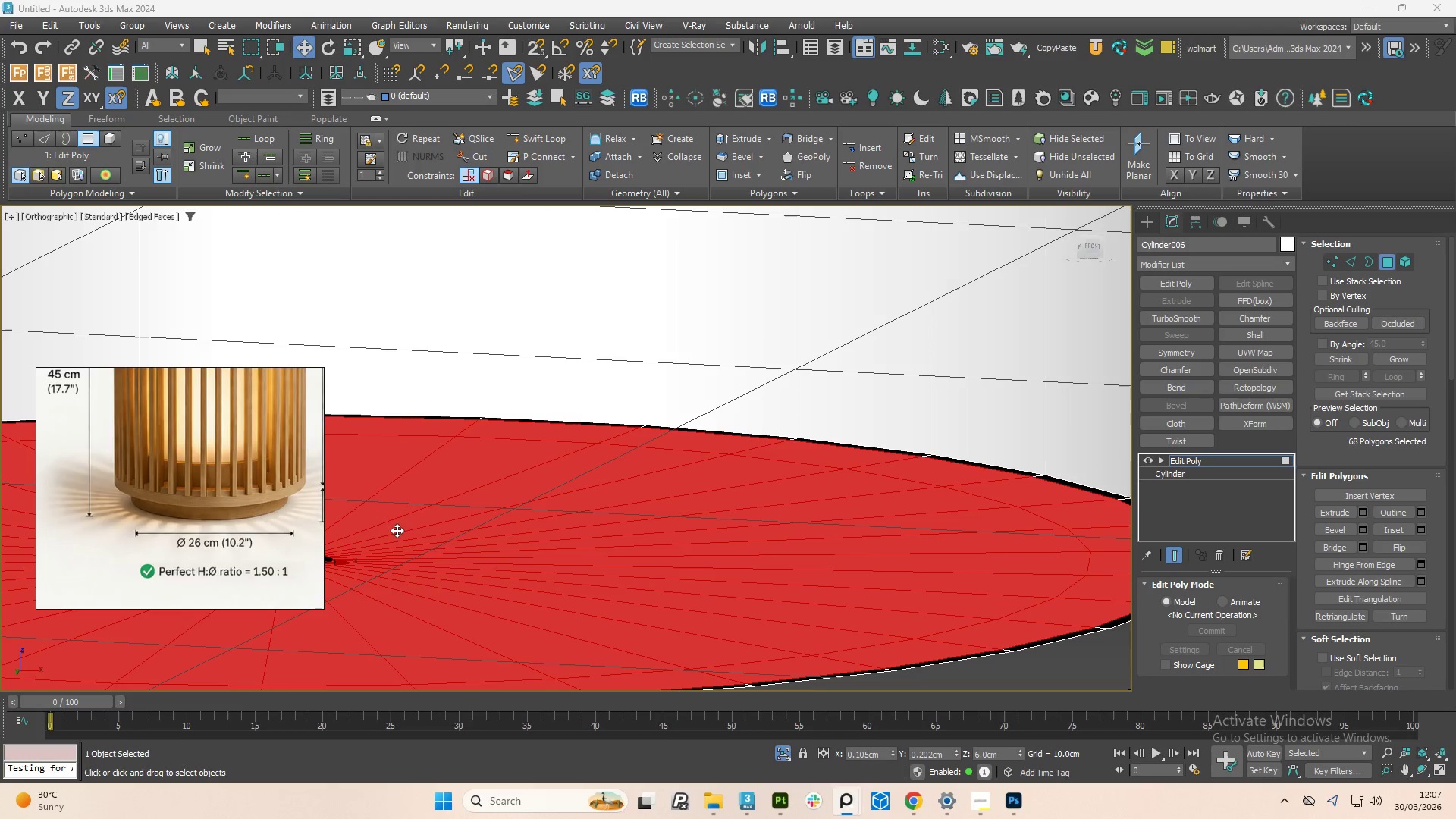 
hold_key(key=ControlLeft, duration=1.14)
left_click([447, 544])
 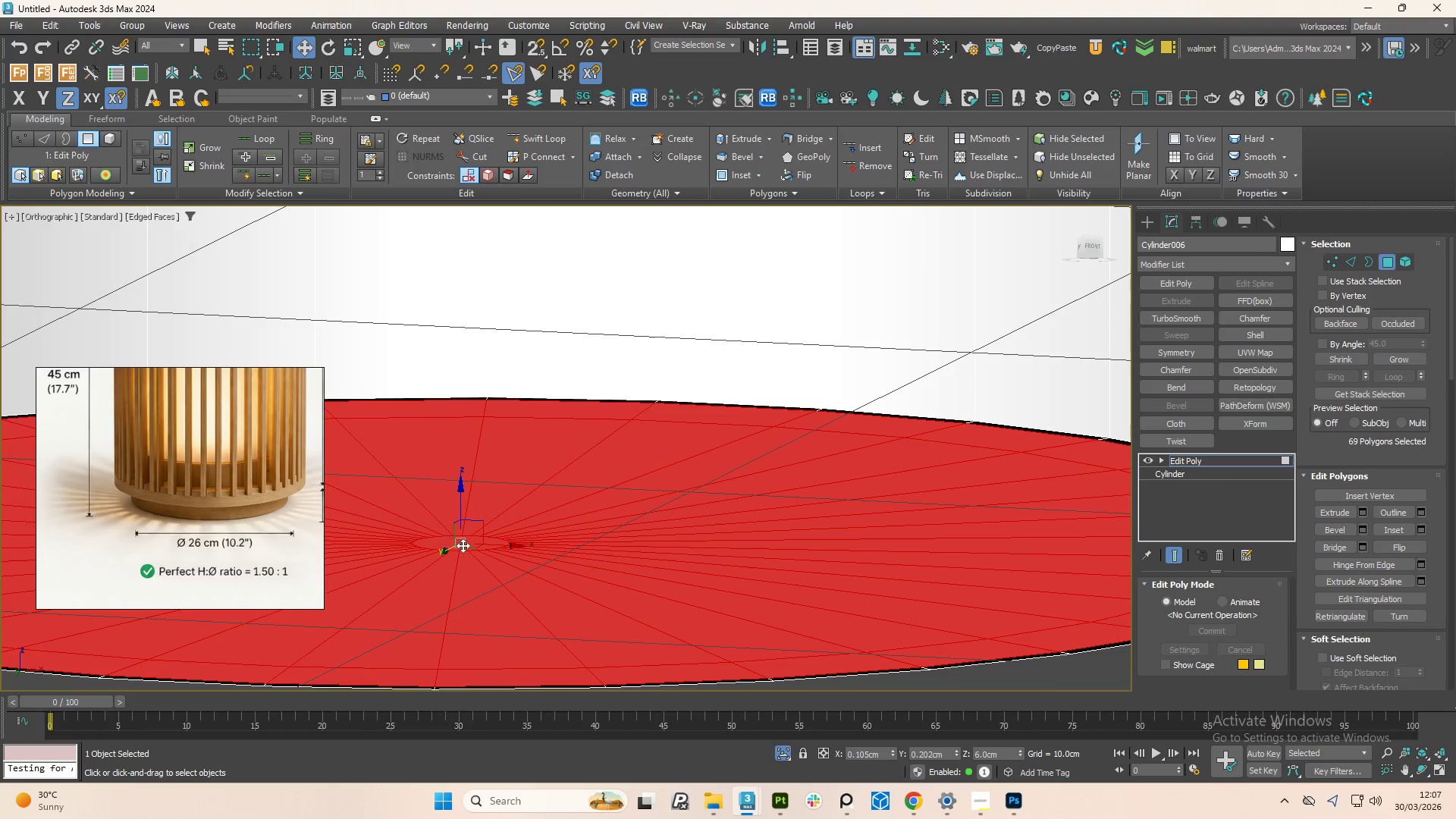 
hold_key(key=ControlLeft, duration=24.59)
left_click_drag(start_coordinate=[457, 501], to_coordinate=[475, 513])
 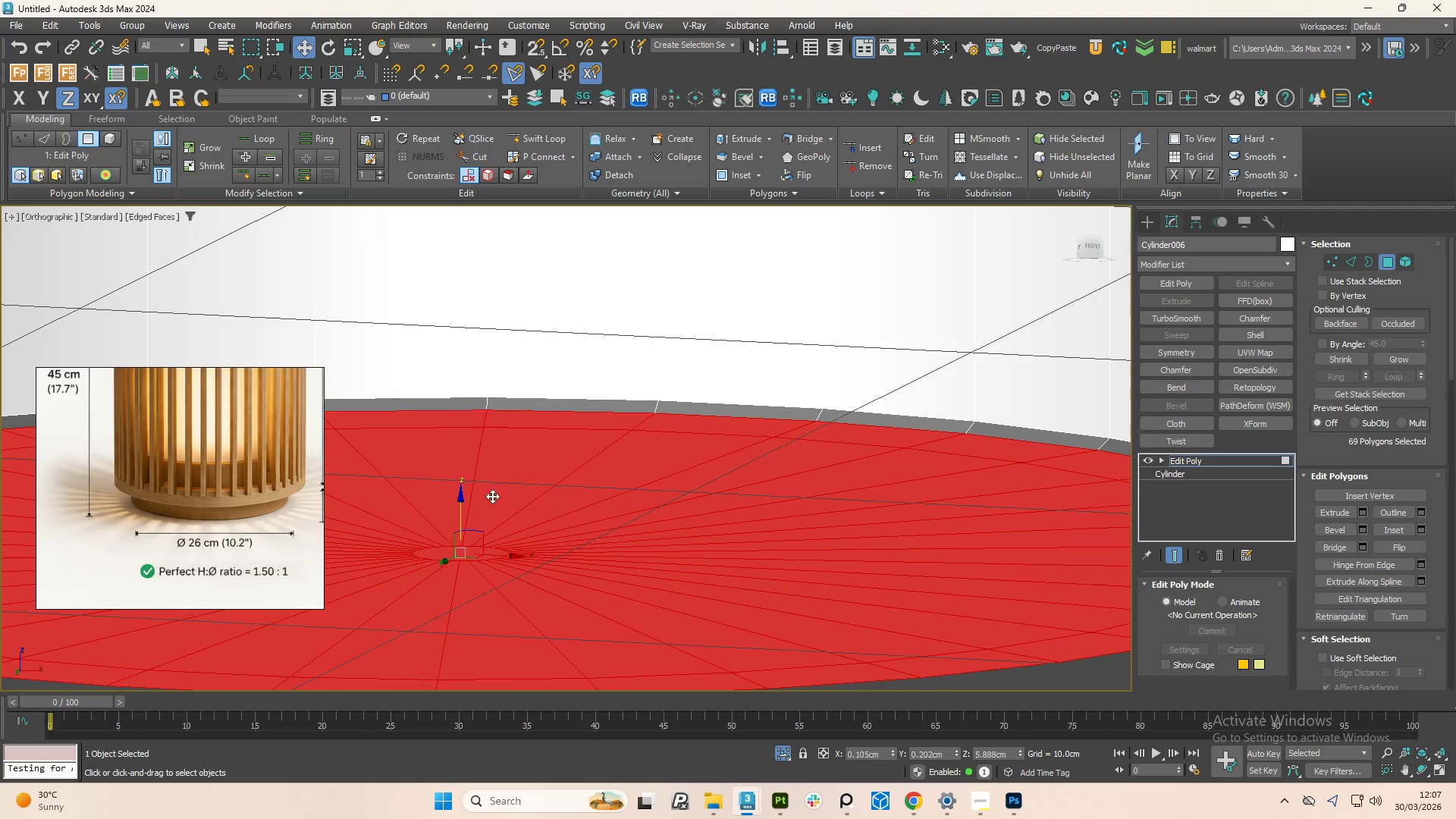 
scroll: coordinate [529, 485], scroll_direction: down, amount: 3.0
 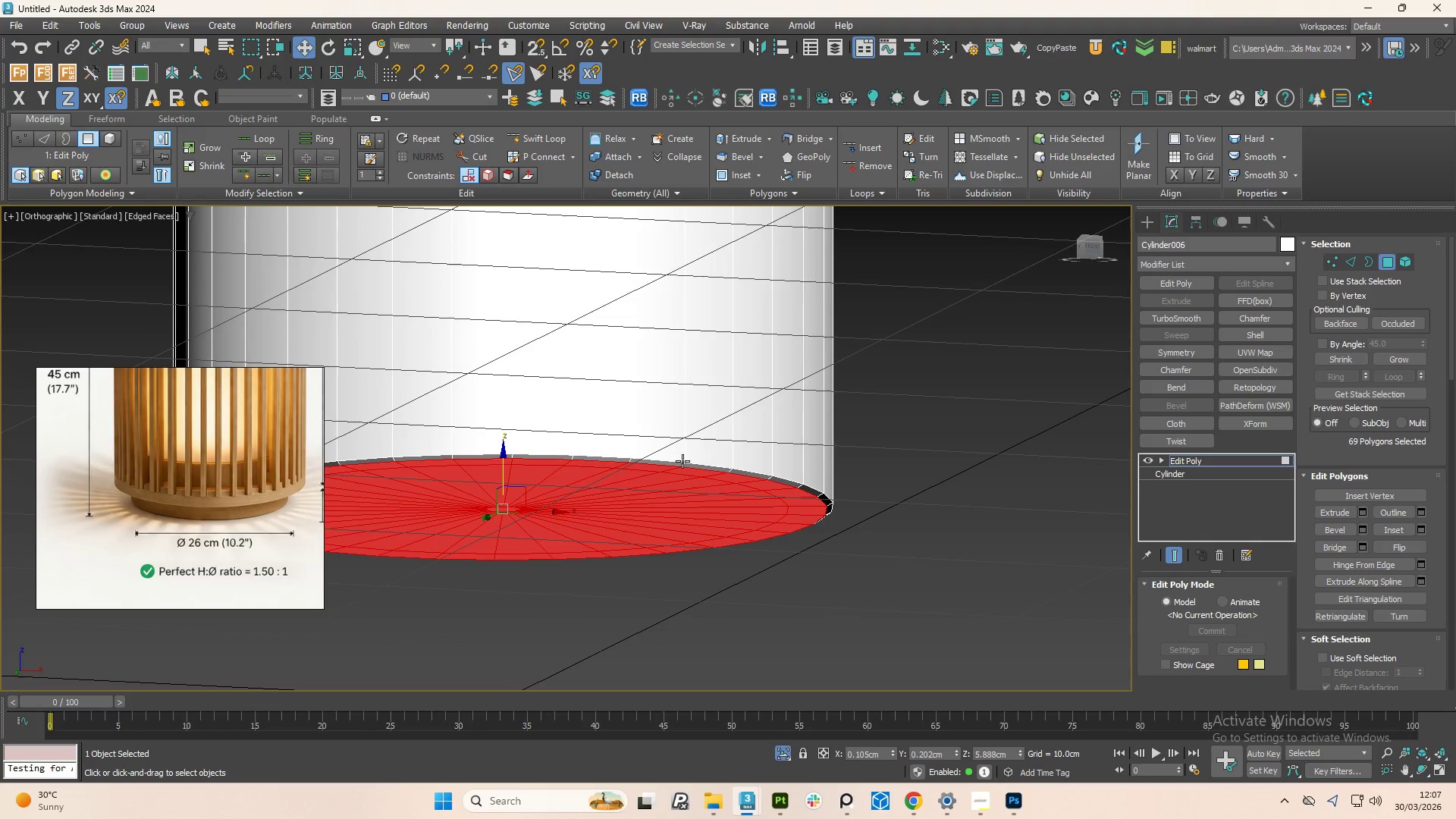 
hold_key(key=AltLeft, duration=0.58)
 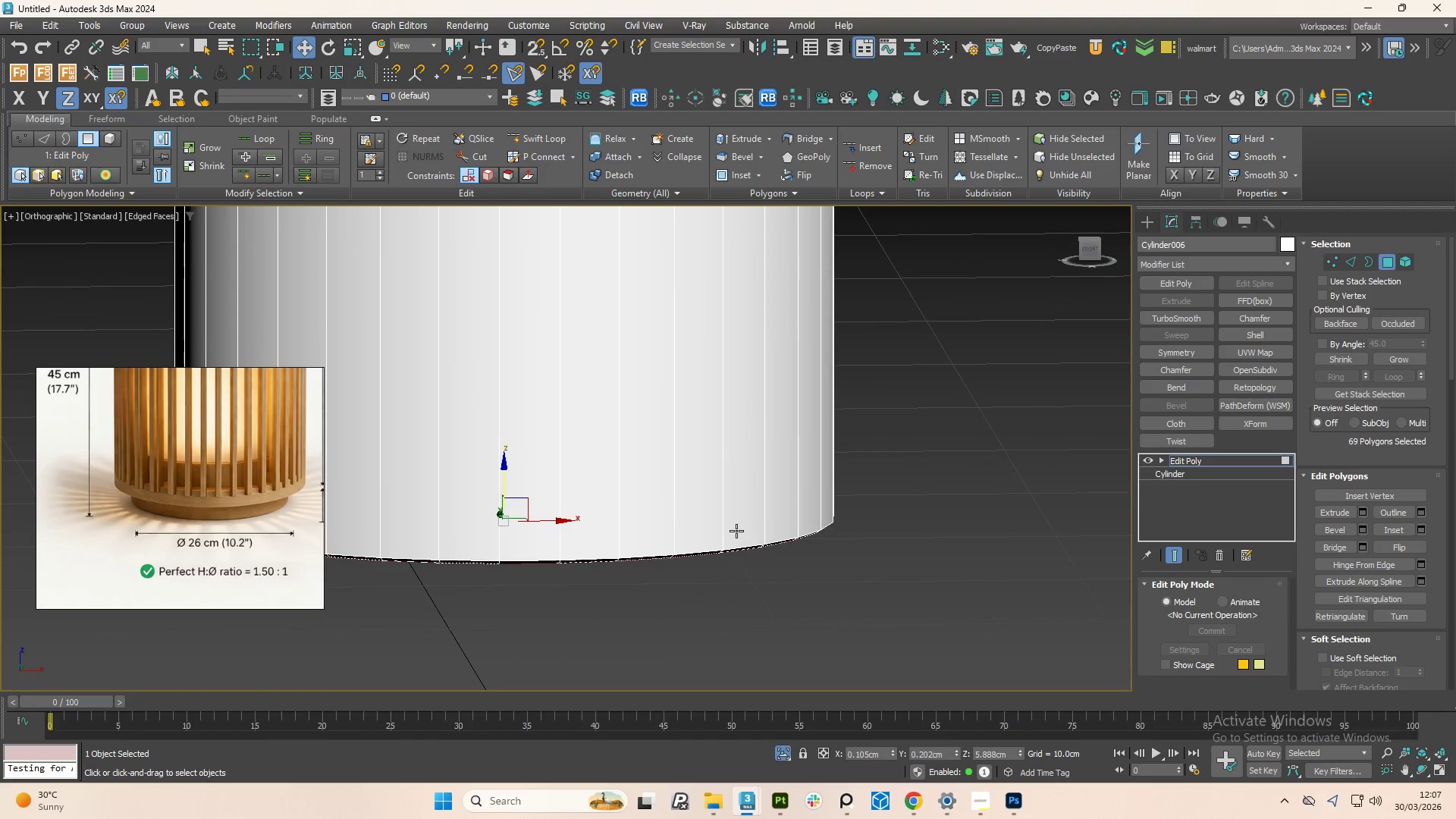 
key(Alt+AltLeft)
 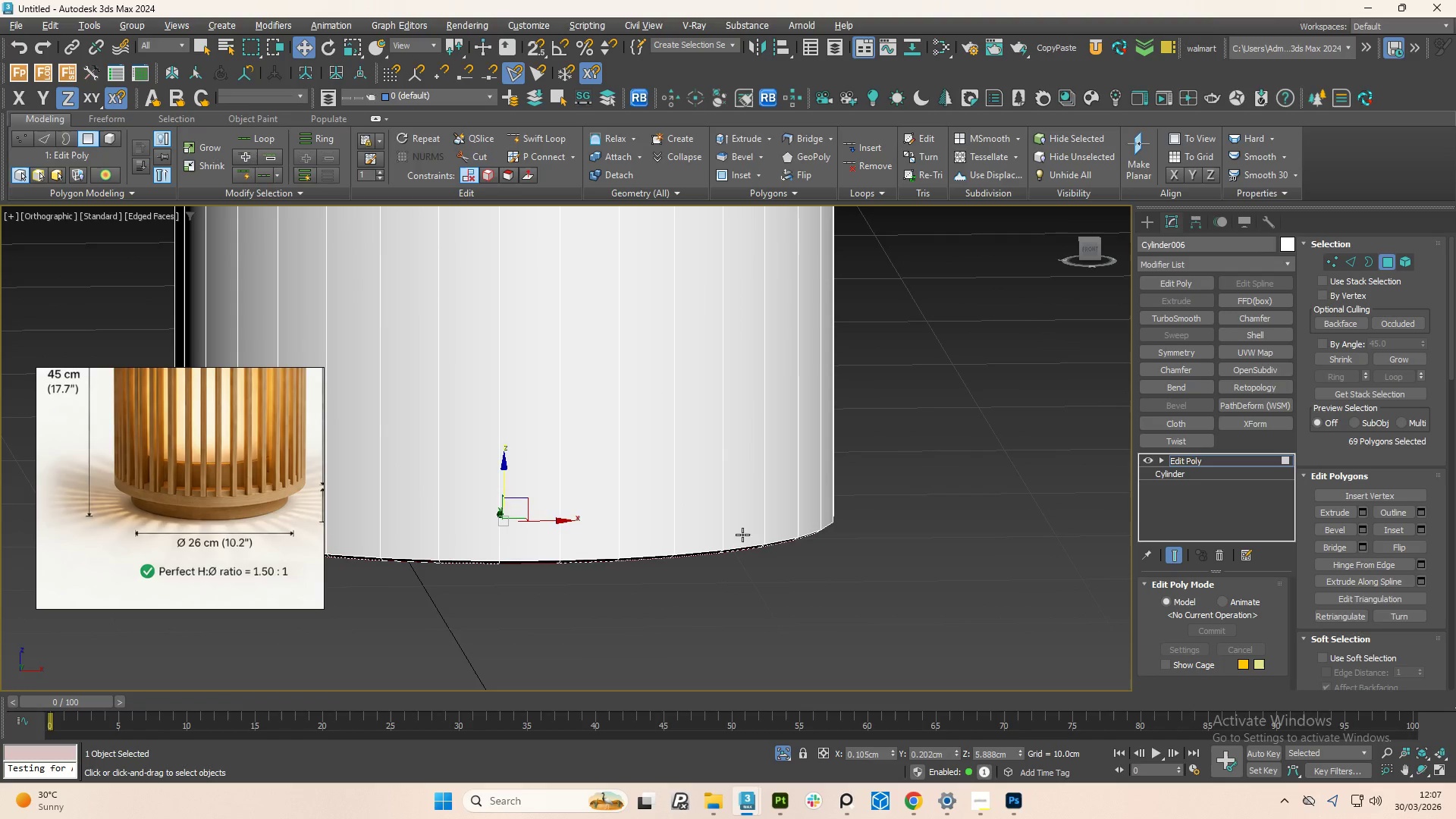 
key(Alt+1)
 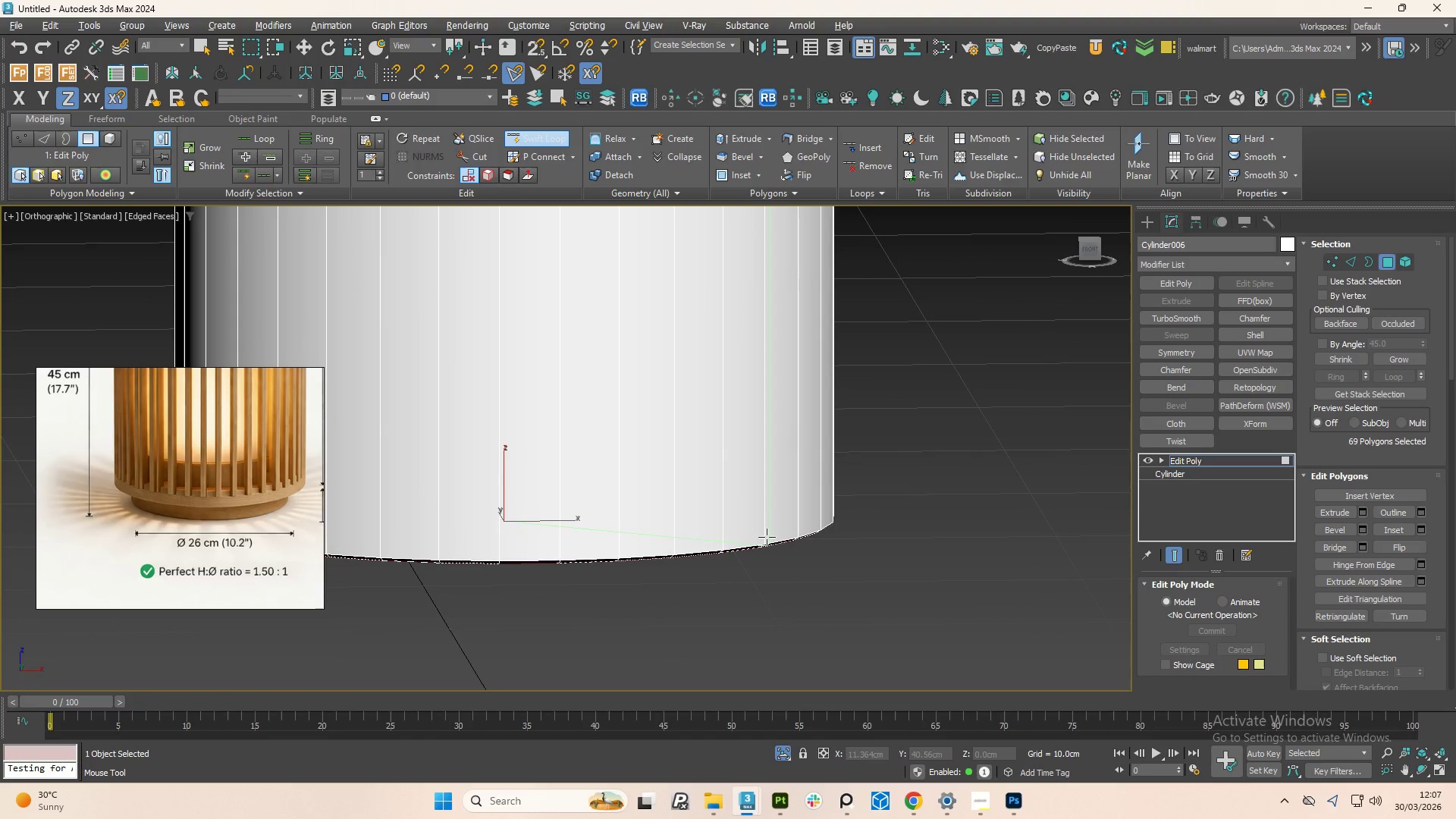 
left_click([767, 537])
 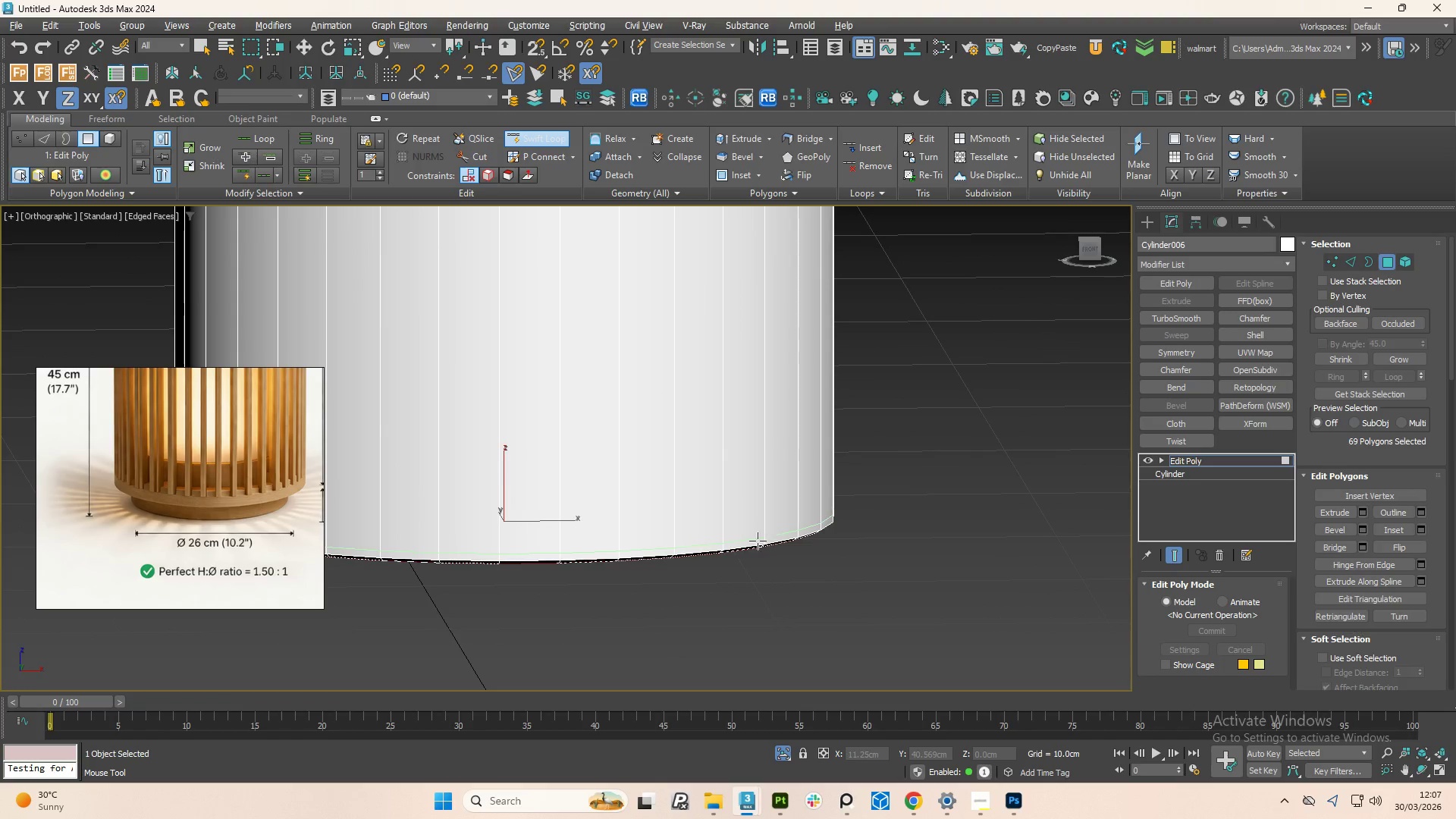 
scroll: coordinate [753, 582], scroll_direction: down, amount: 4.0
 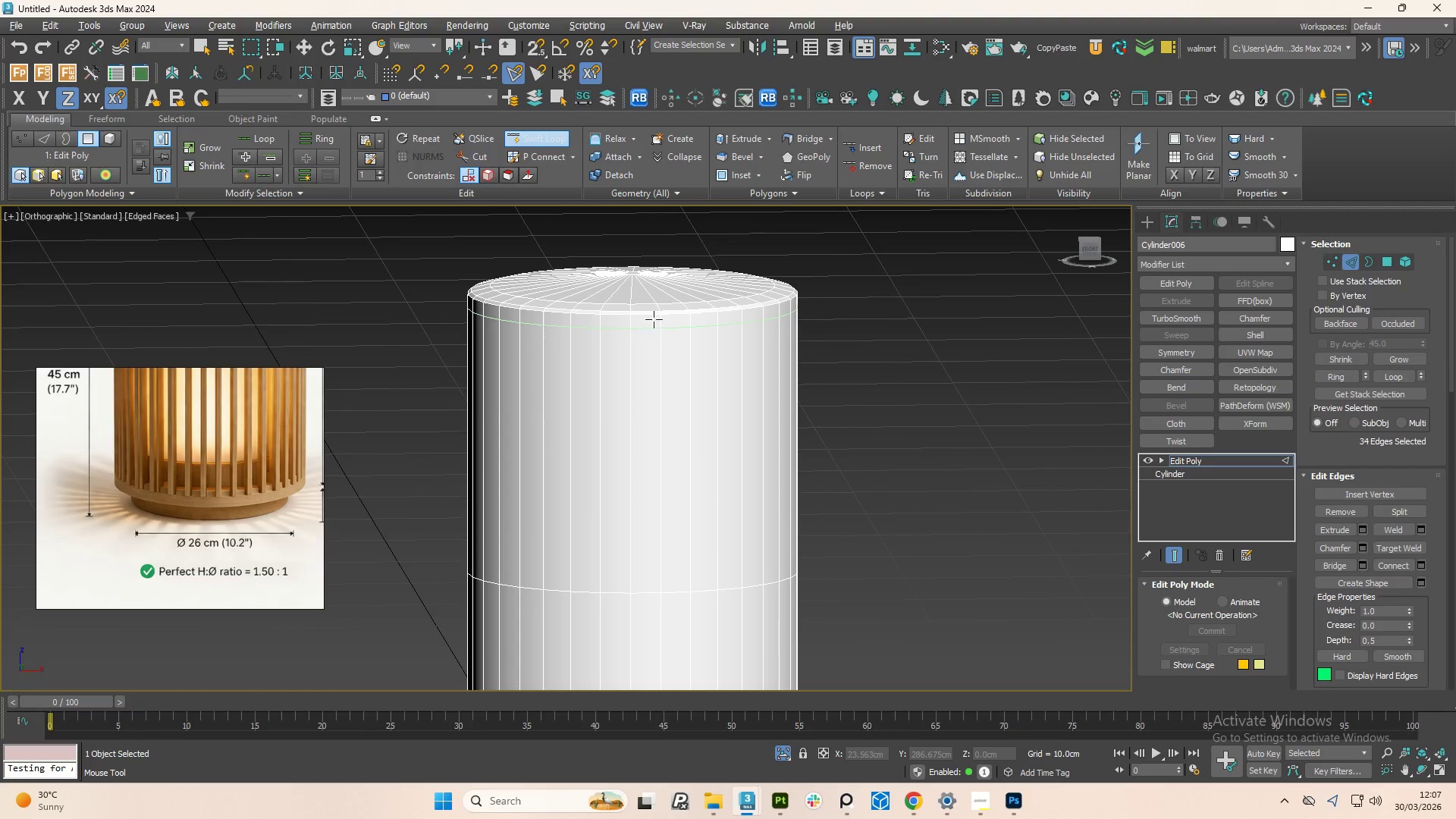 
scroll: coordinate [660, 318], scroll_direction: up, amount: 3.0
 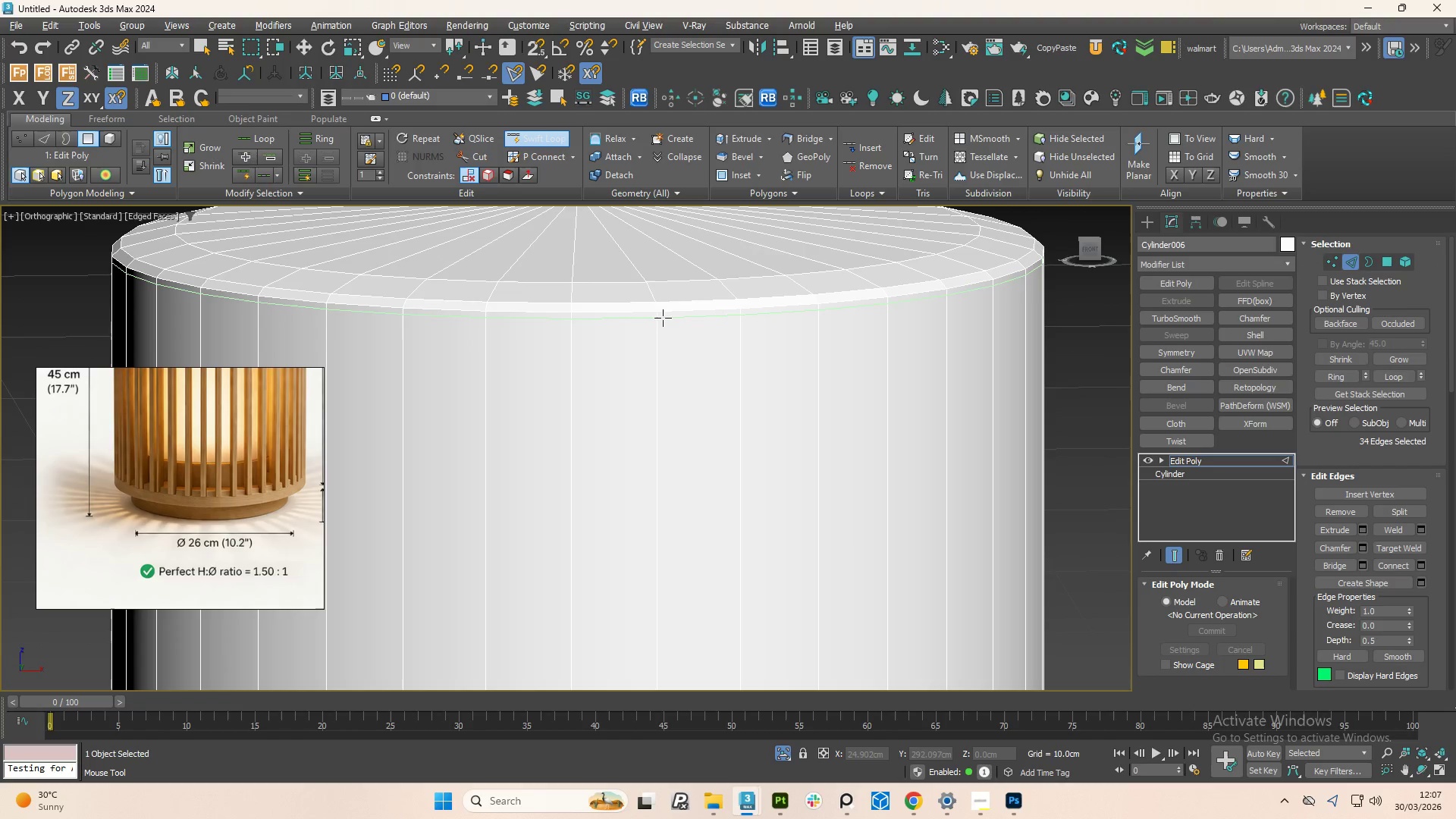 
left_click([663, 318])
 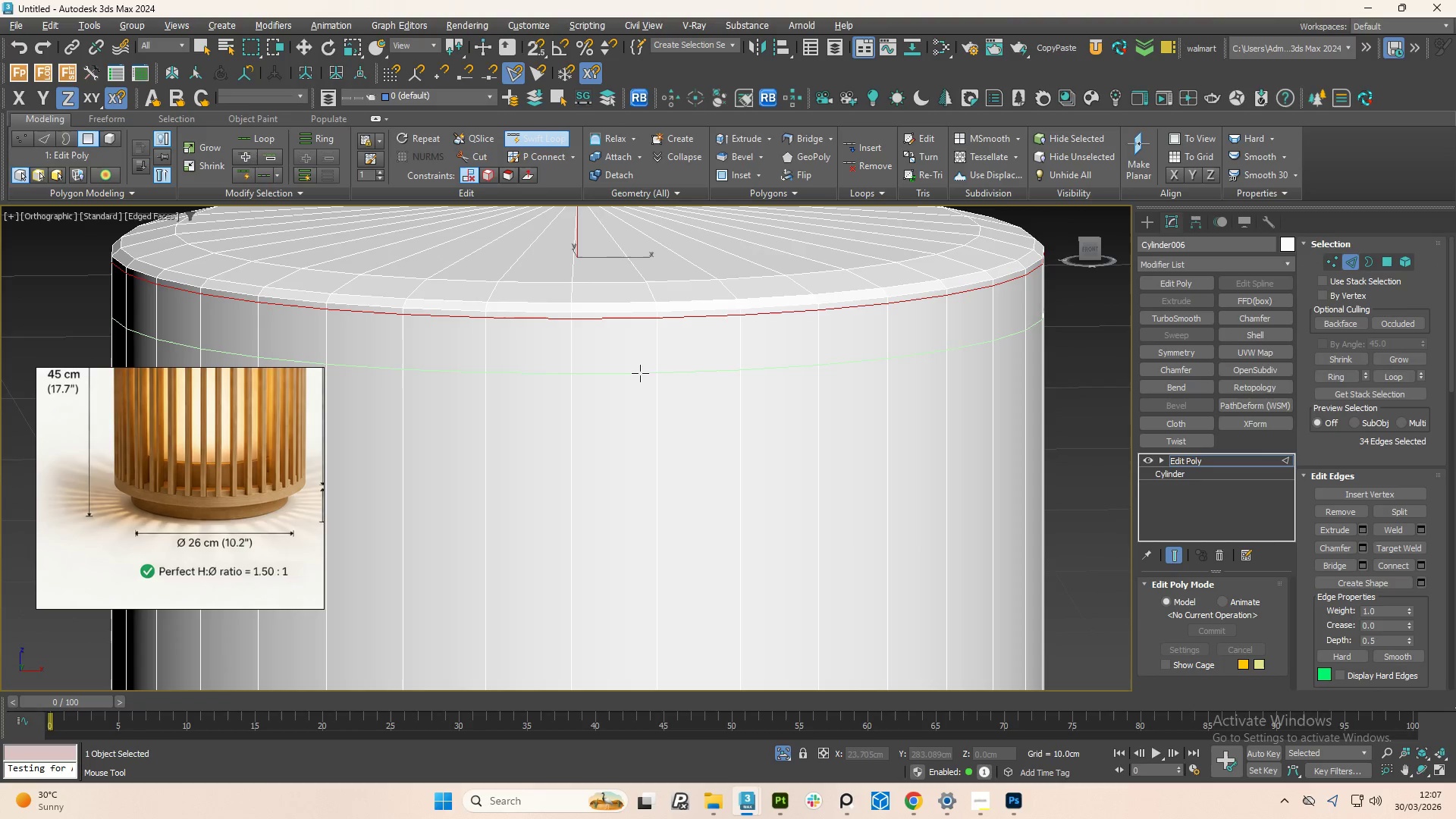 
right_click([640, 373])
 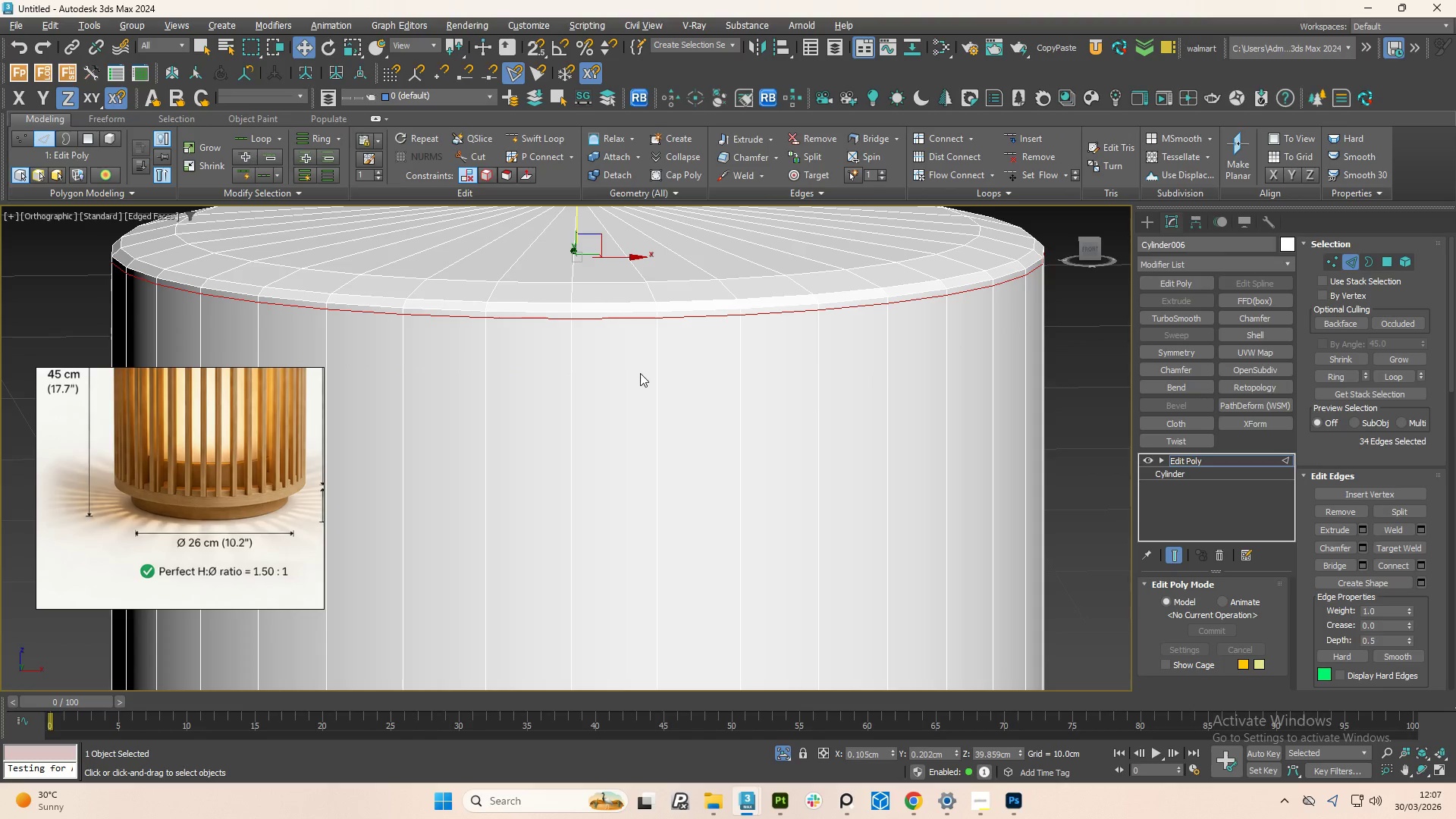 
hold_key(key=AltLeft, duration=1.5)
 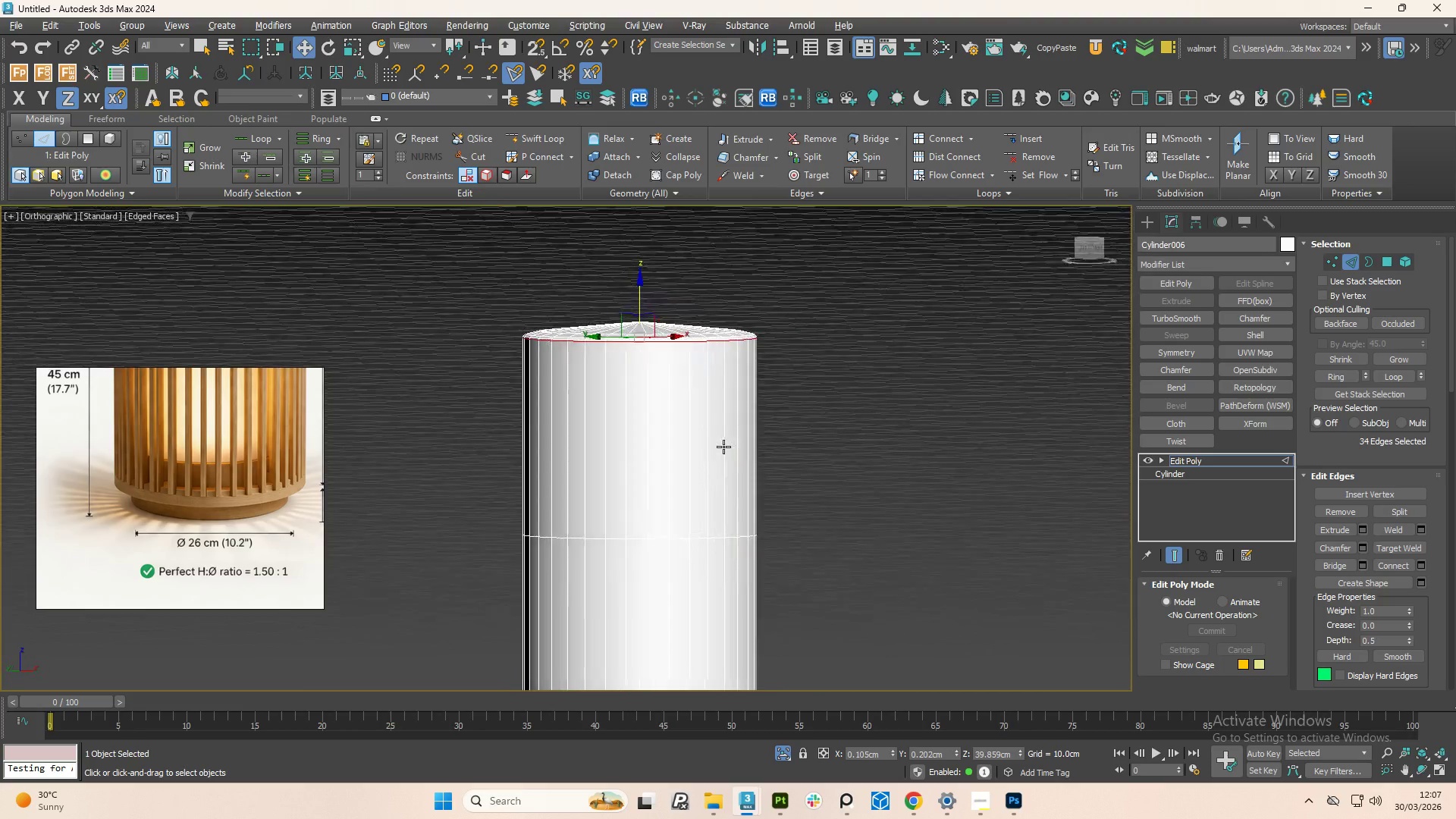 
scroll: coordinate [670, 366], scroll_direction: down, amount: 4.0
 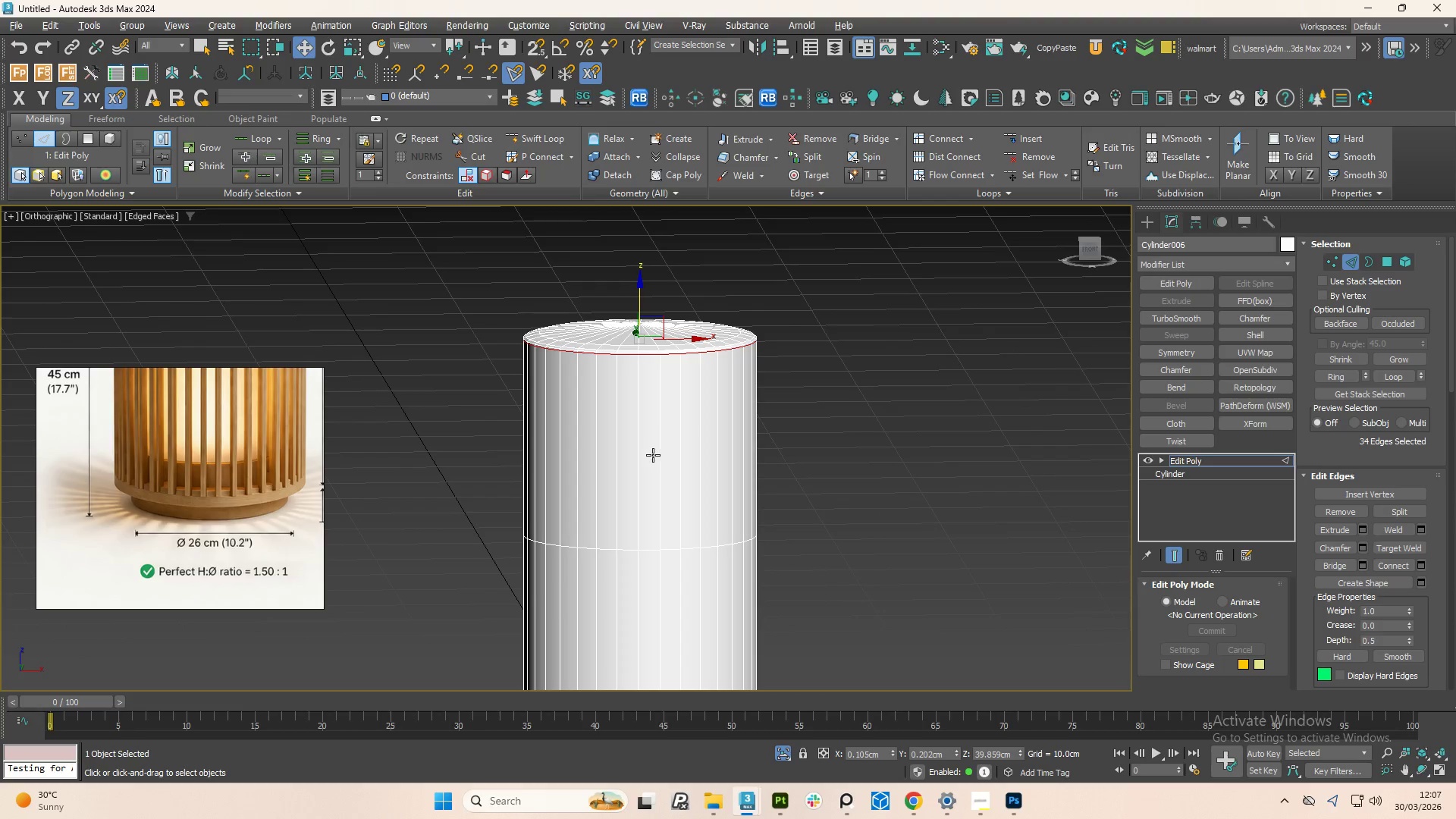 
hold_key(key=AltLeft, duration=1.5)
 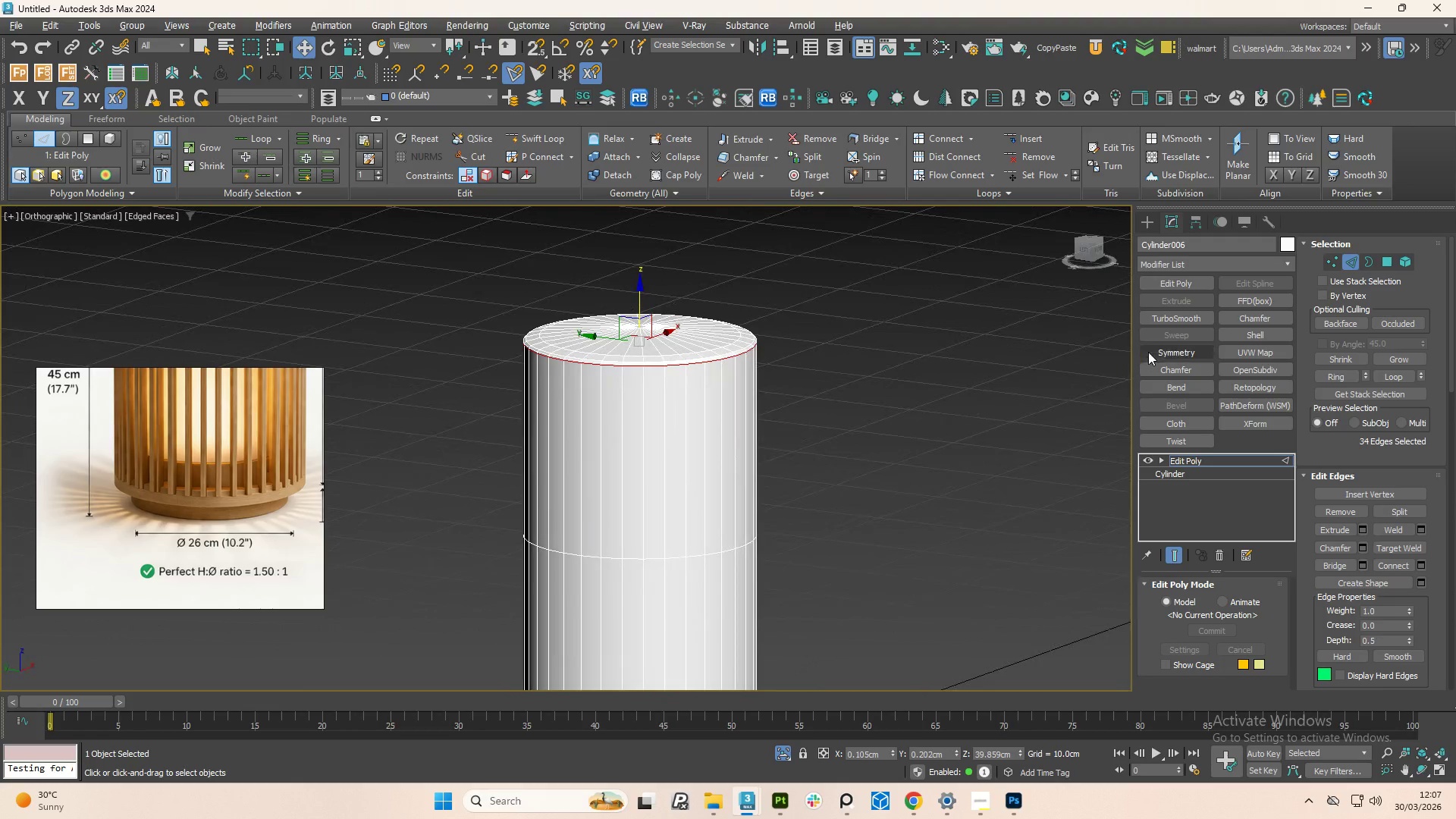 
hold_key(key=AltLeft, duration=0.44)
 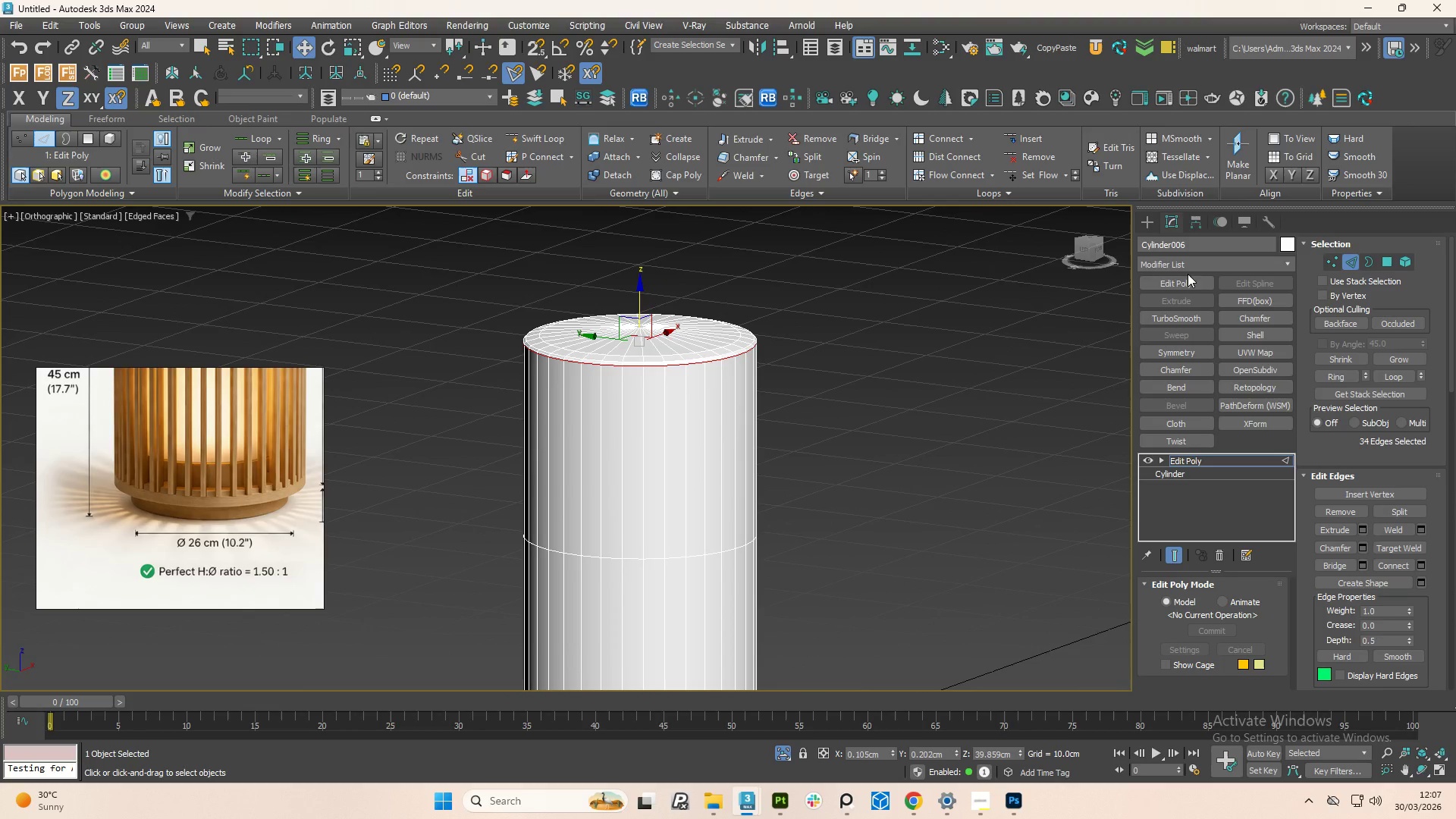 
hold_key(key=AltLeft, duration=25.25)
left_click([1175, 315])
 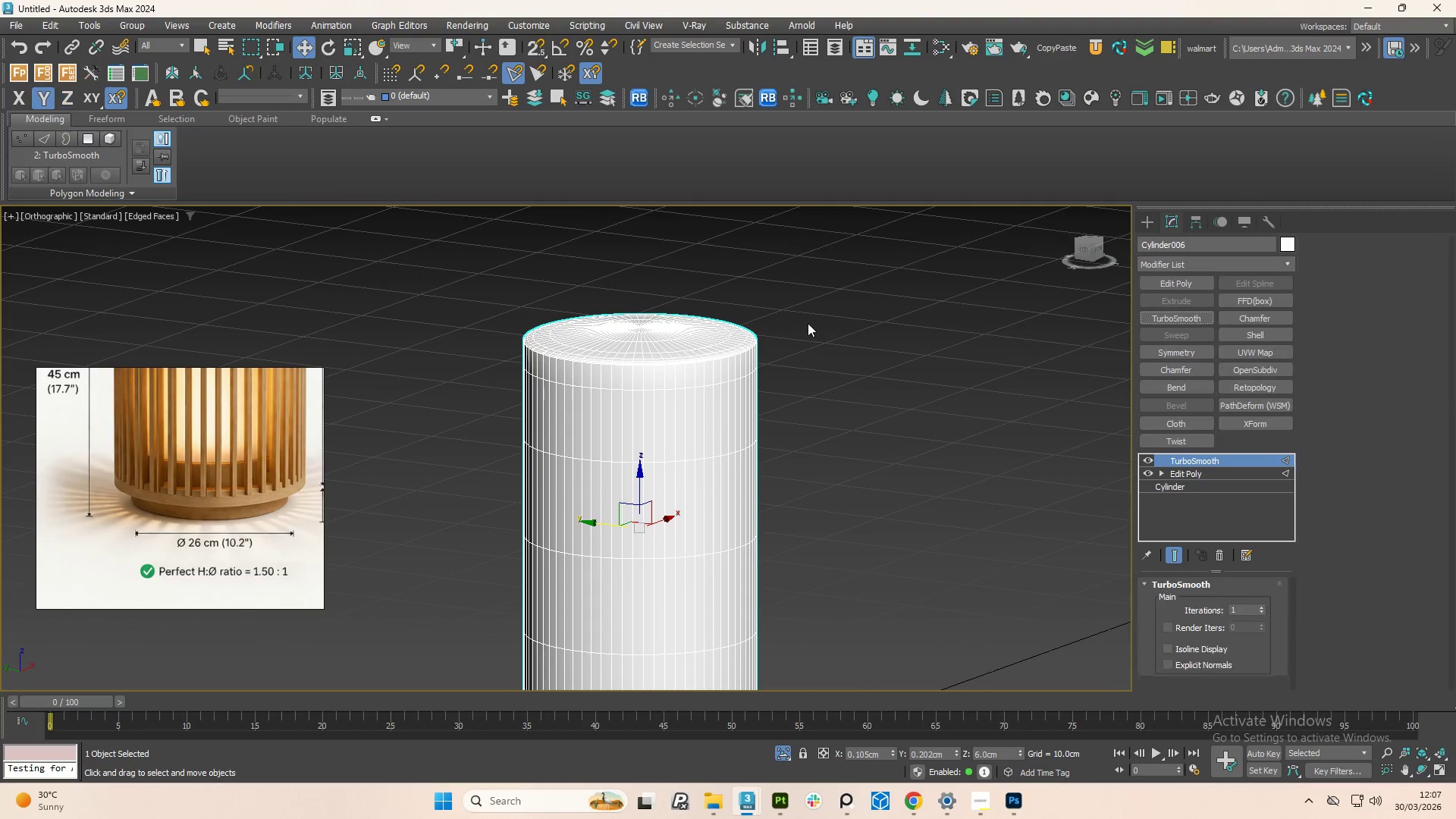 
scroll: coordinate [689, 366], scroll_direction: up, amount: 3.0
 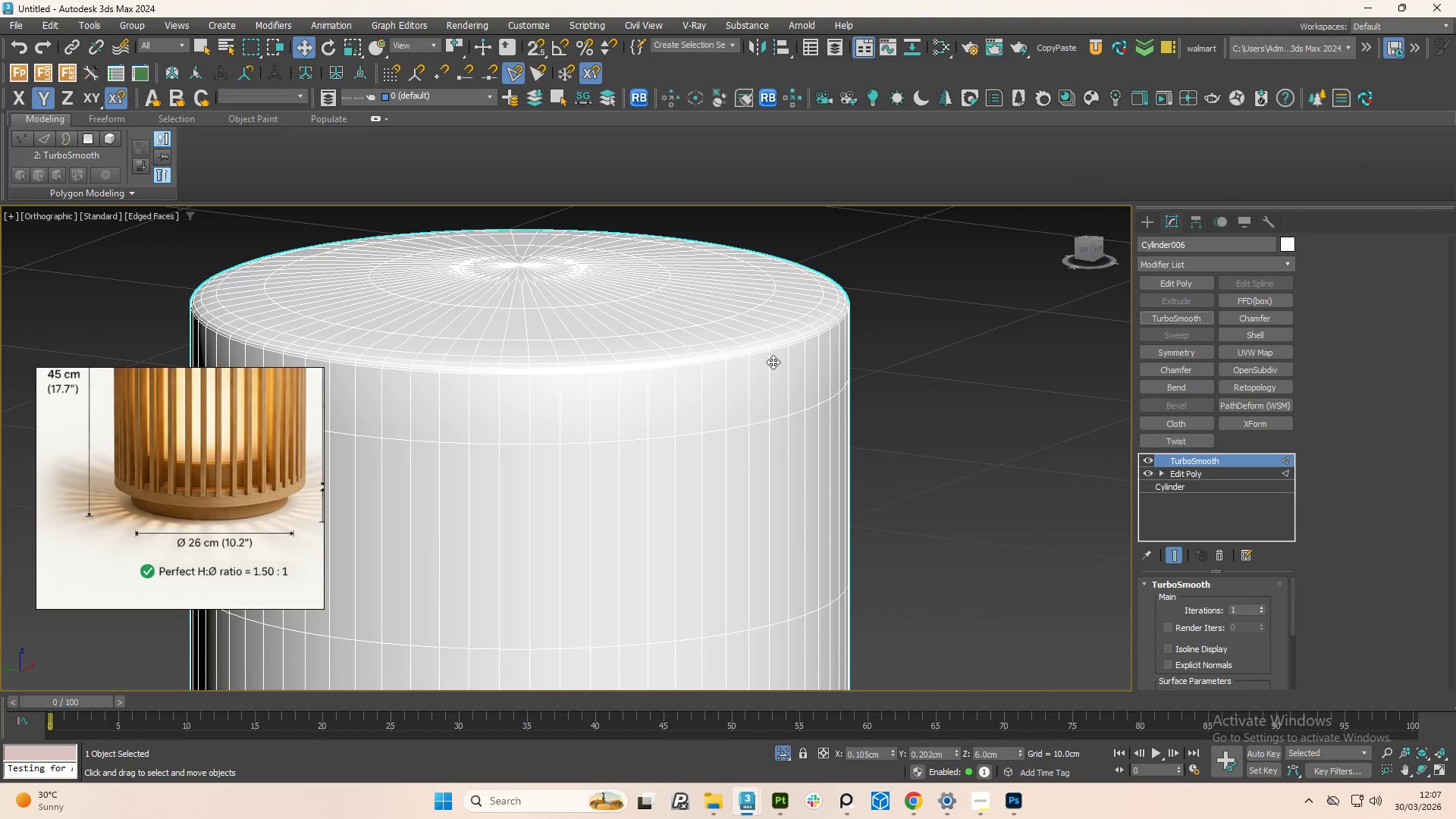 
scroll: coordinate [817, 348], scroll_direction: down, amount: 1.0
 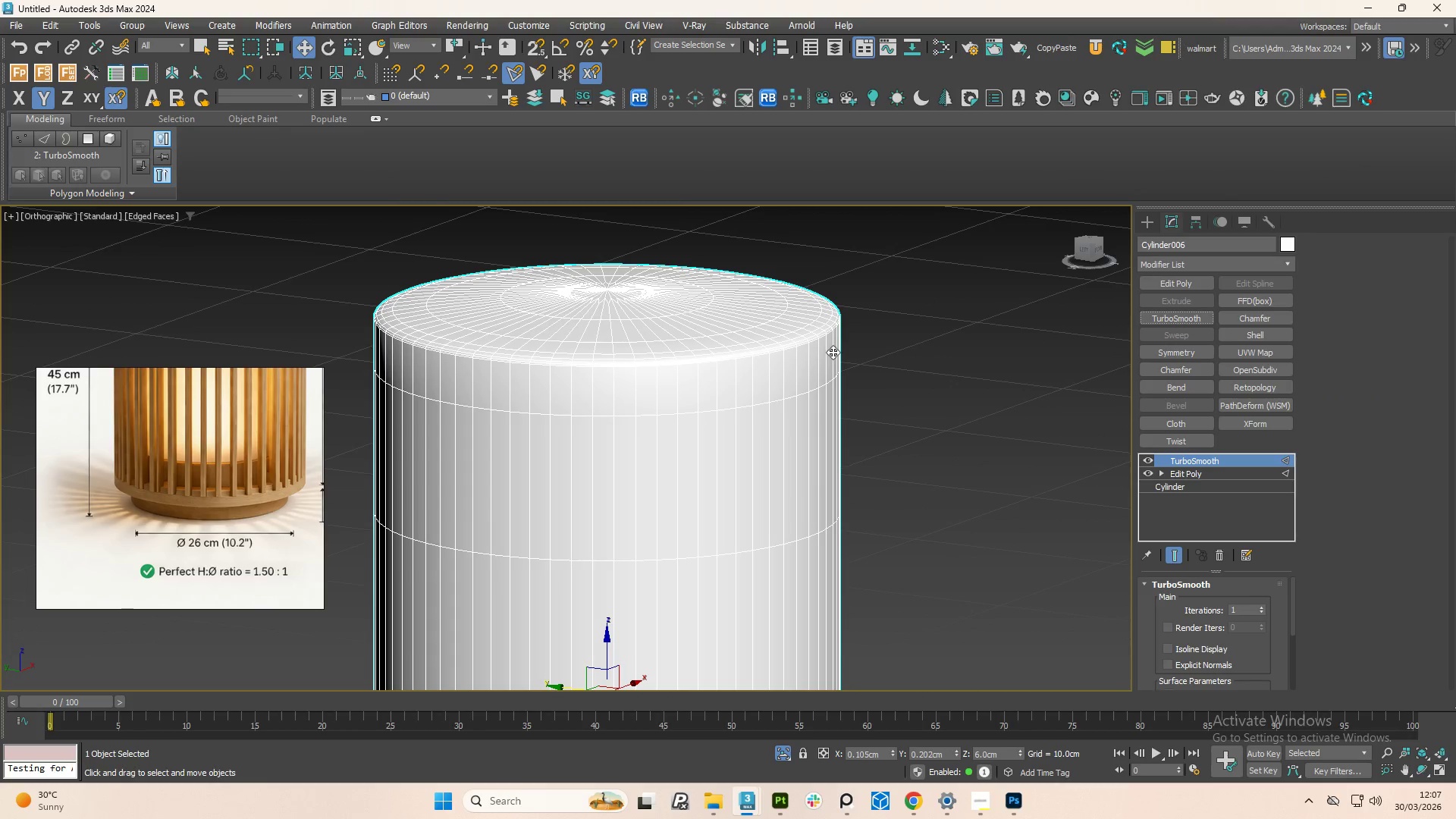 
key(Control+Z)
 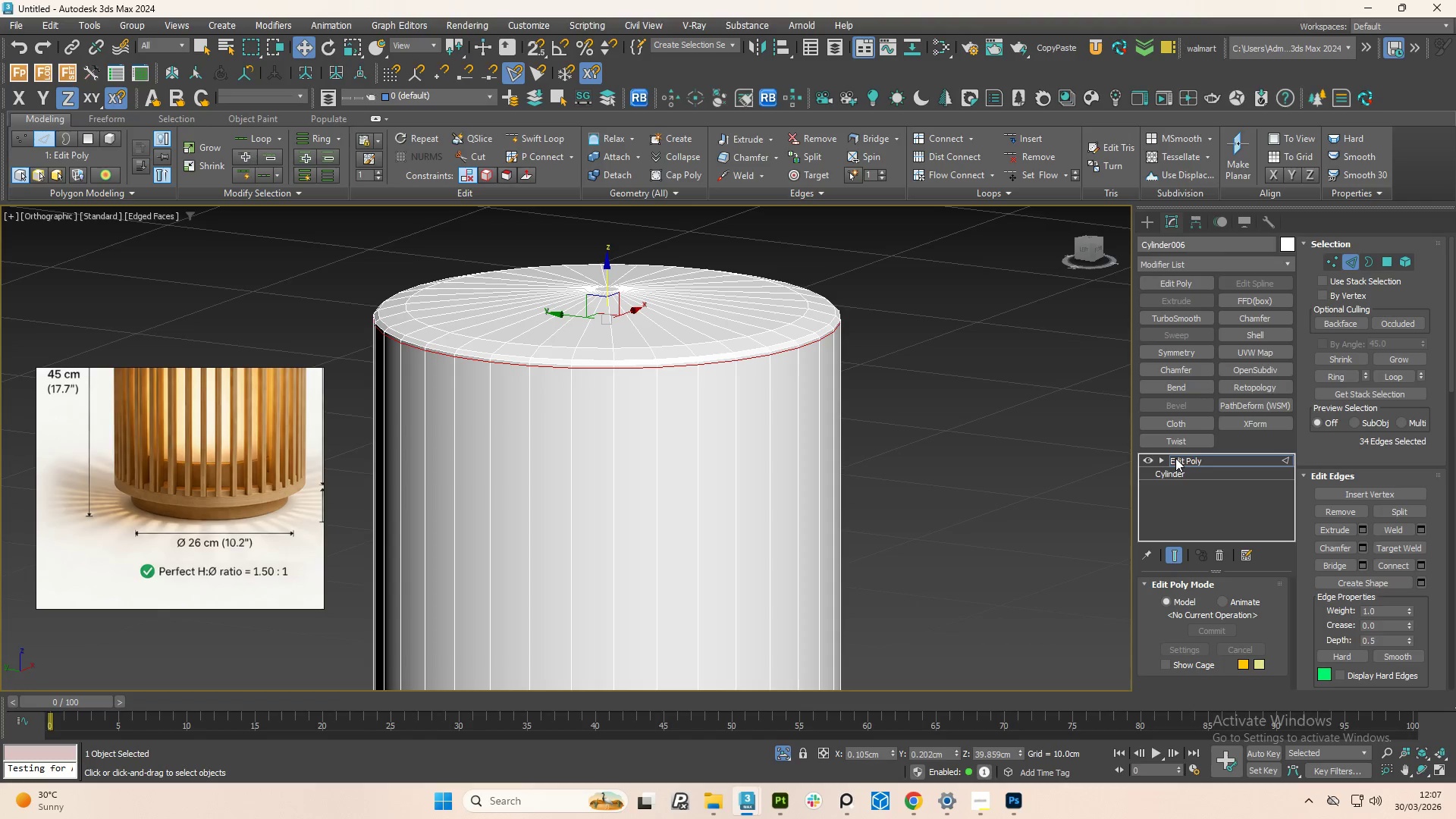 
right_click([761, 364])
 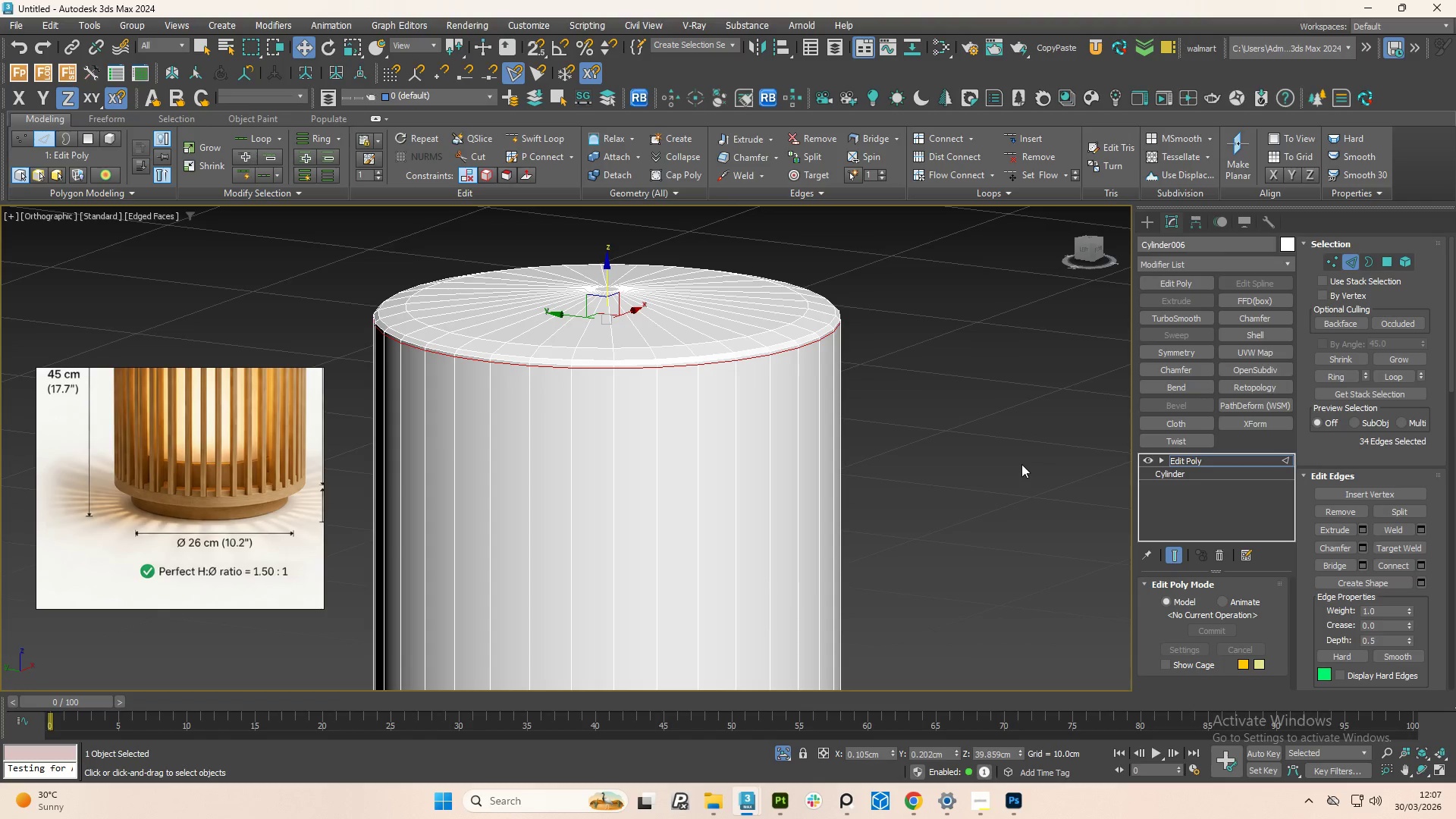 
hold_key(key=ControlLeft, duration=0.5)
 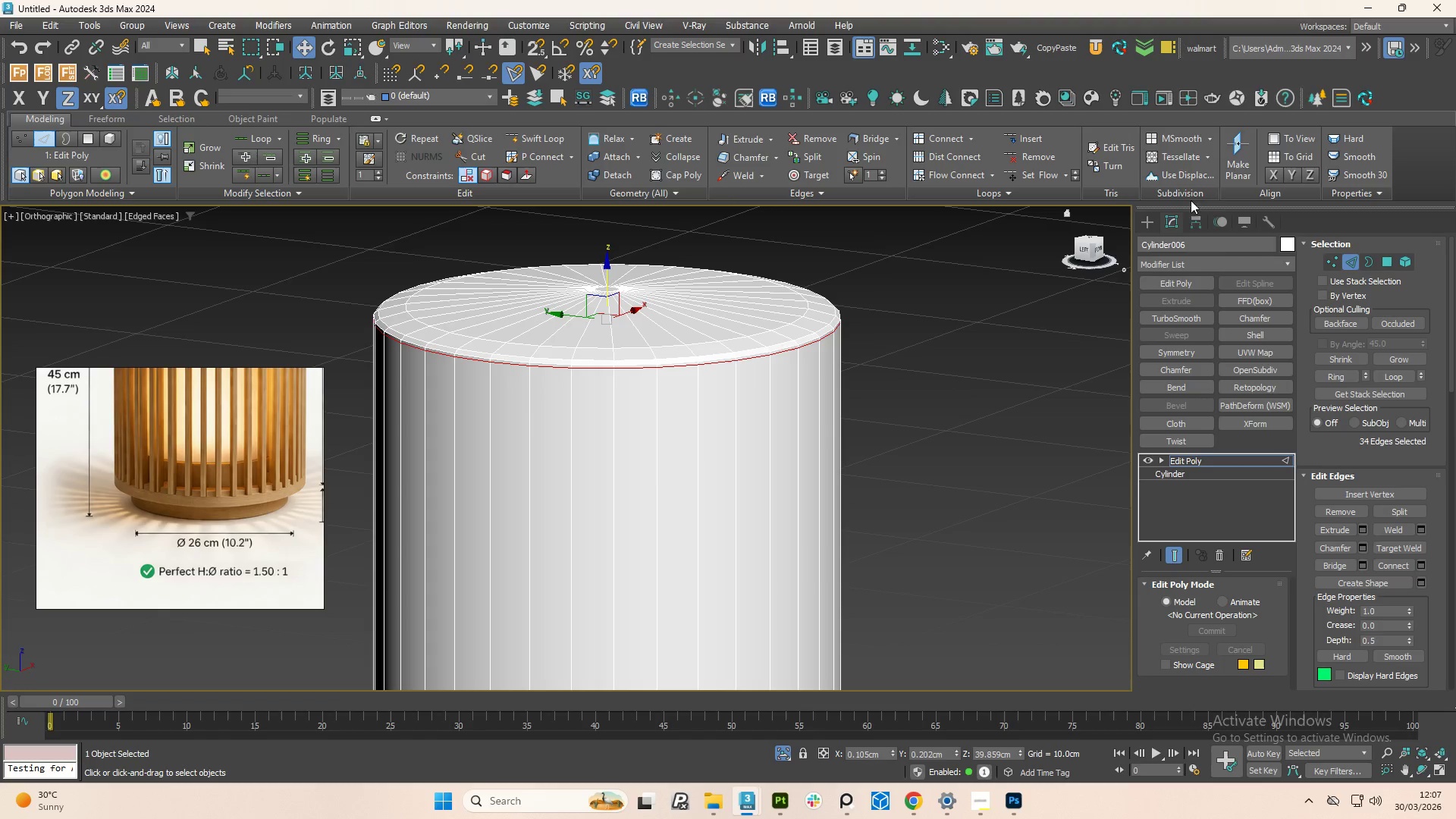 
left_click([1166, 323])
 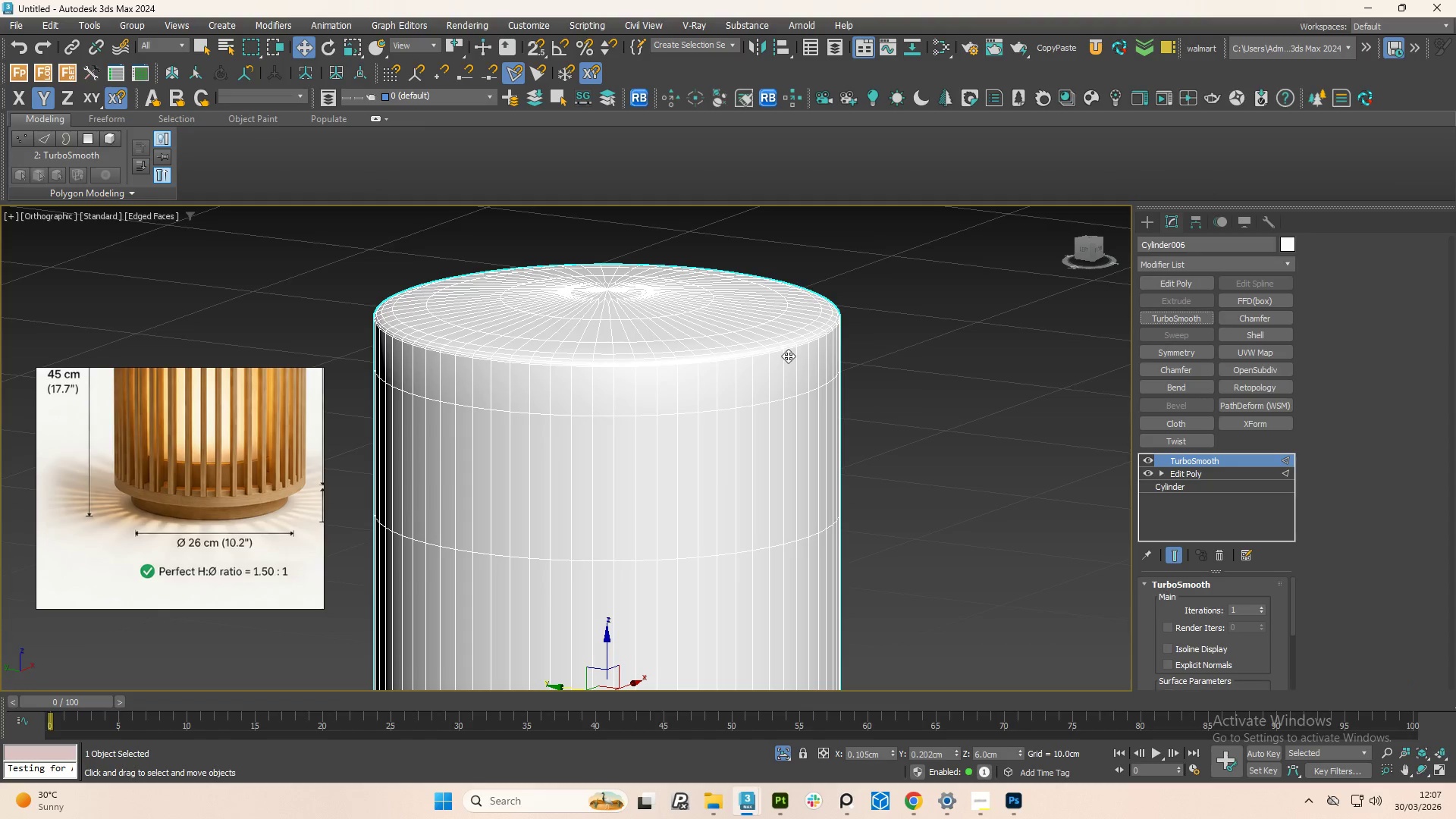 
left_click([982, 334])
 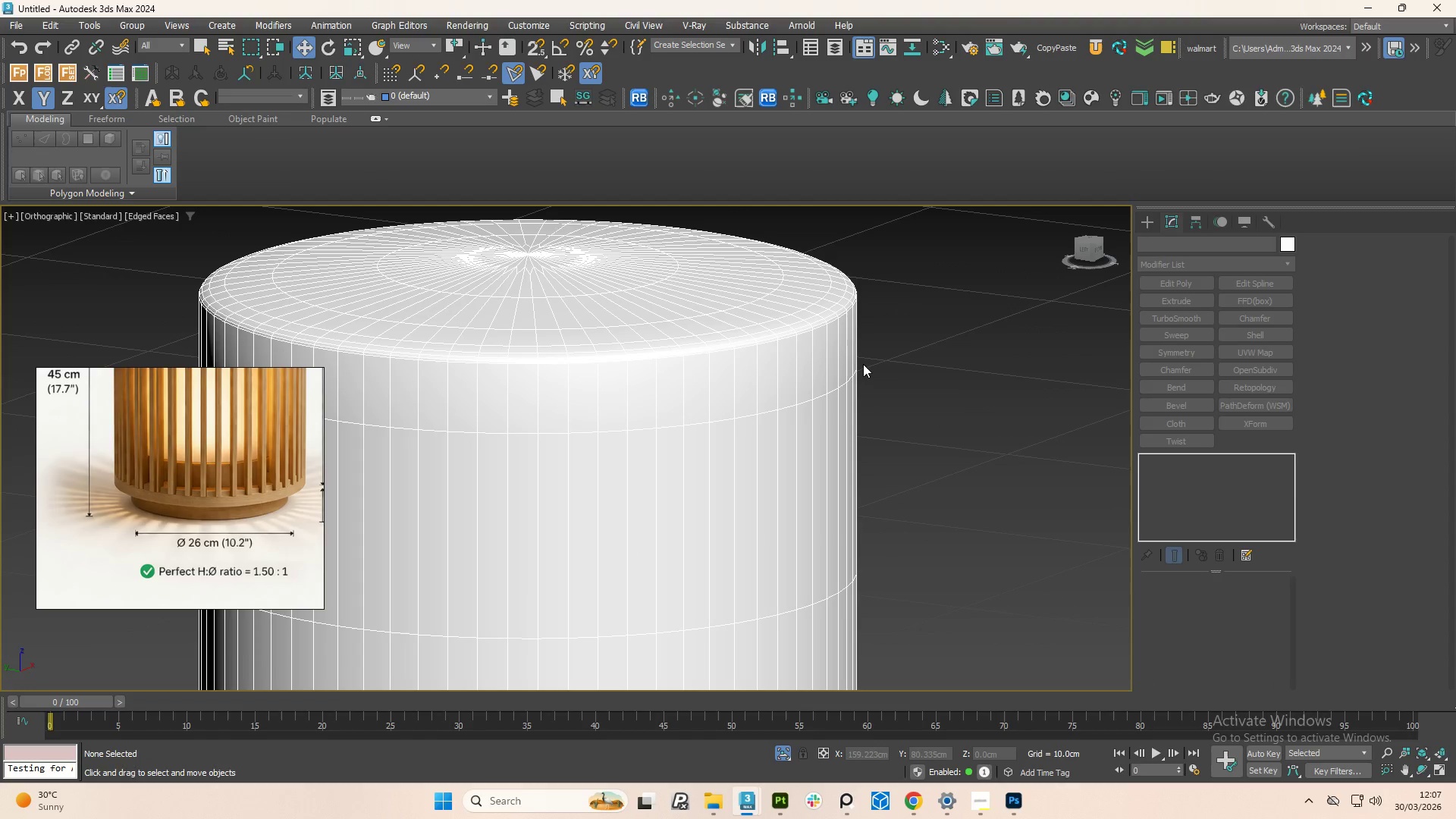 
scroll: coordinate [798, 374], scroll_direction: up, amount: 1.0
 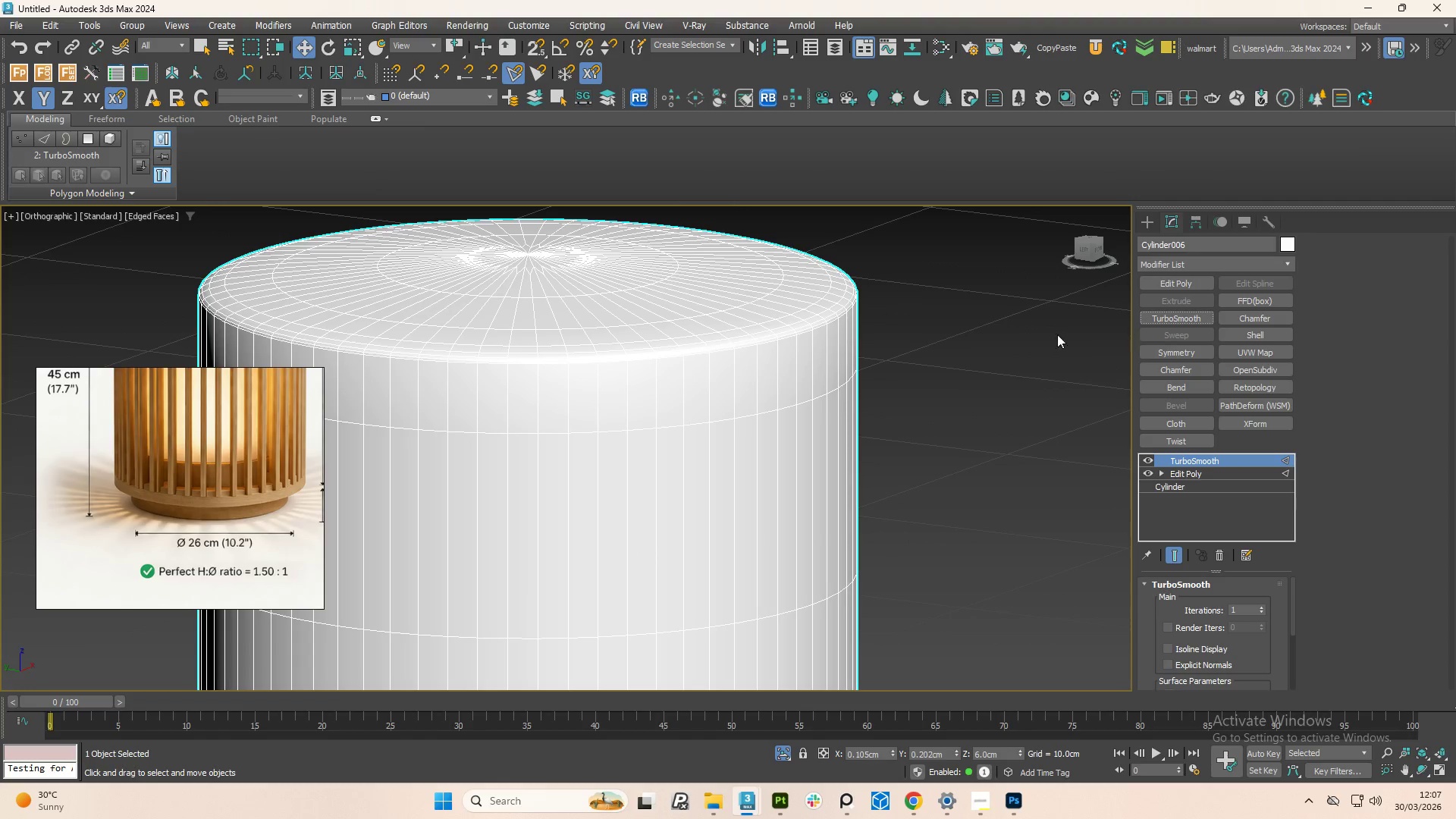 
key(F4)
 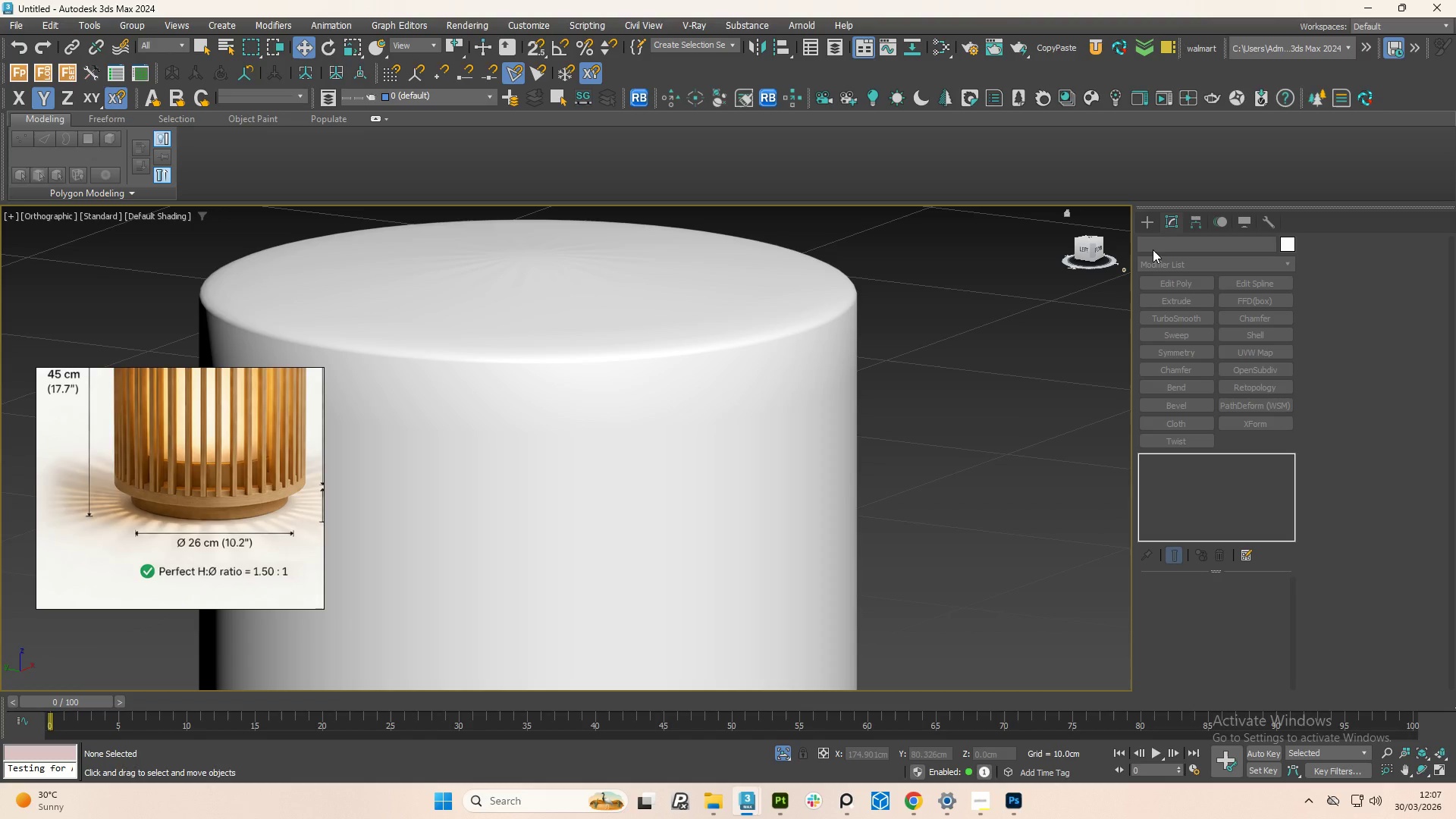 
left_click([1145, 224])
 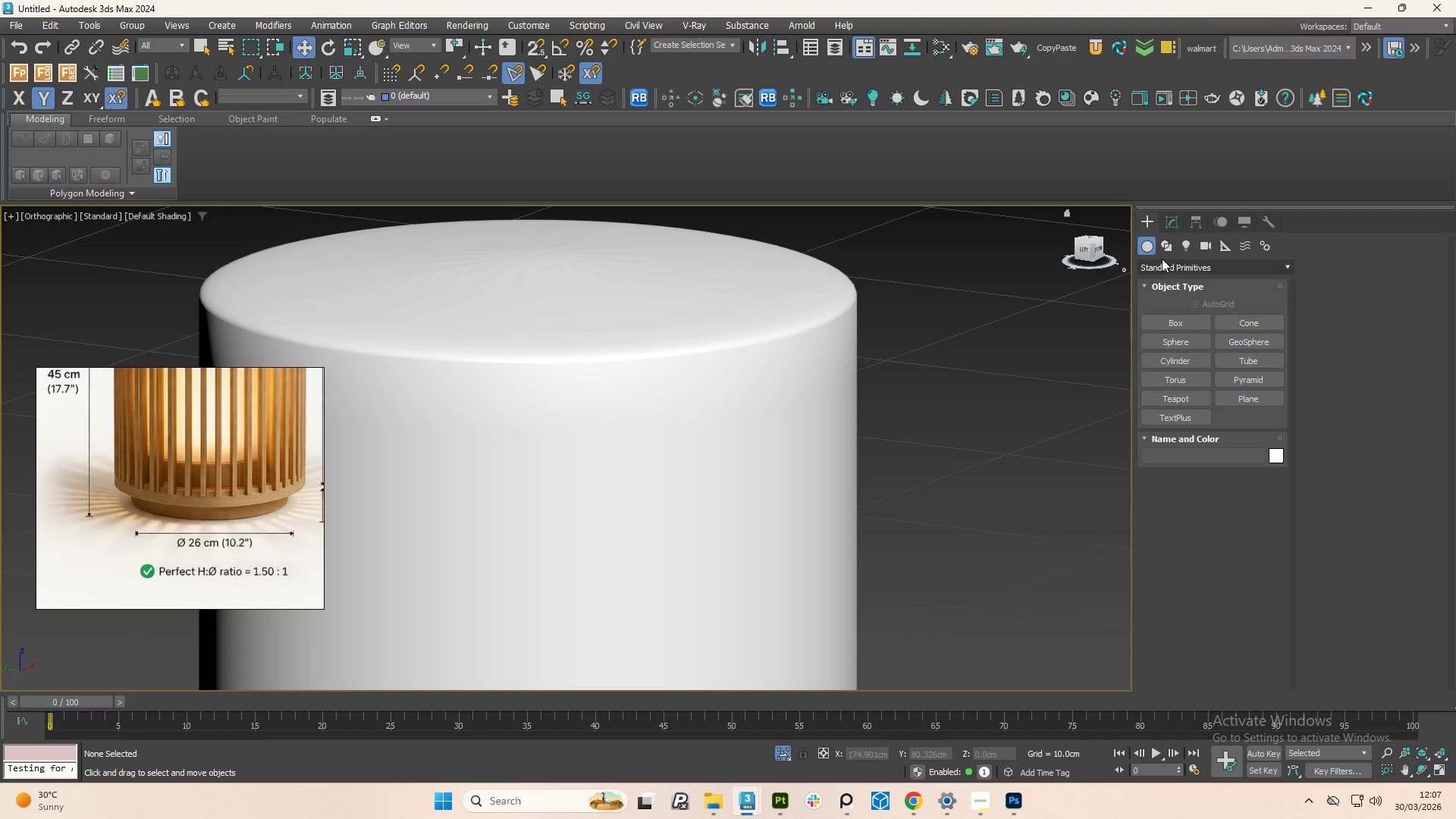 
left_click([1172, 219])
 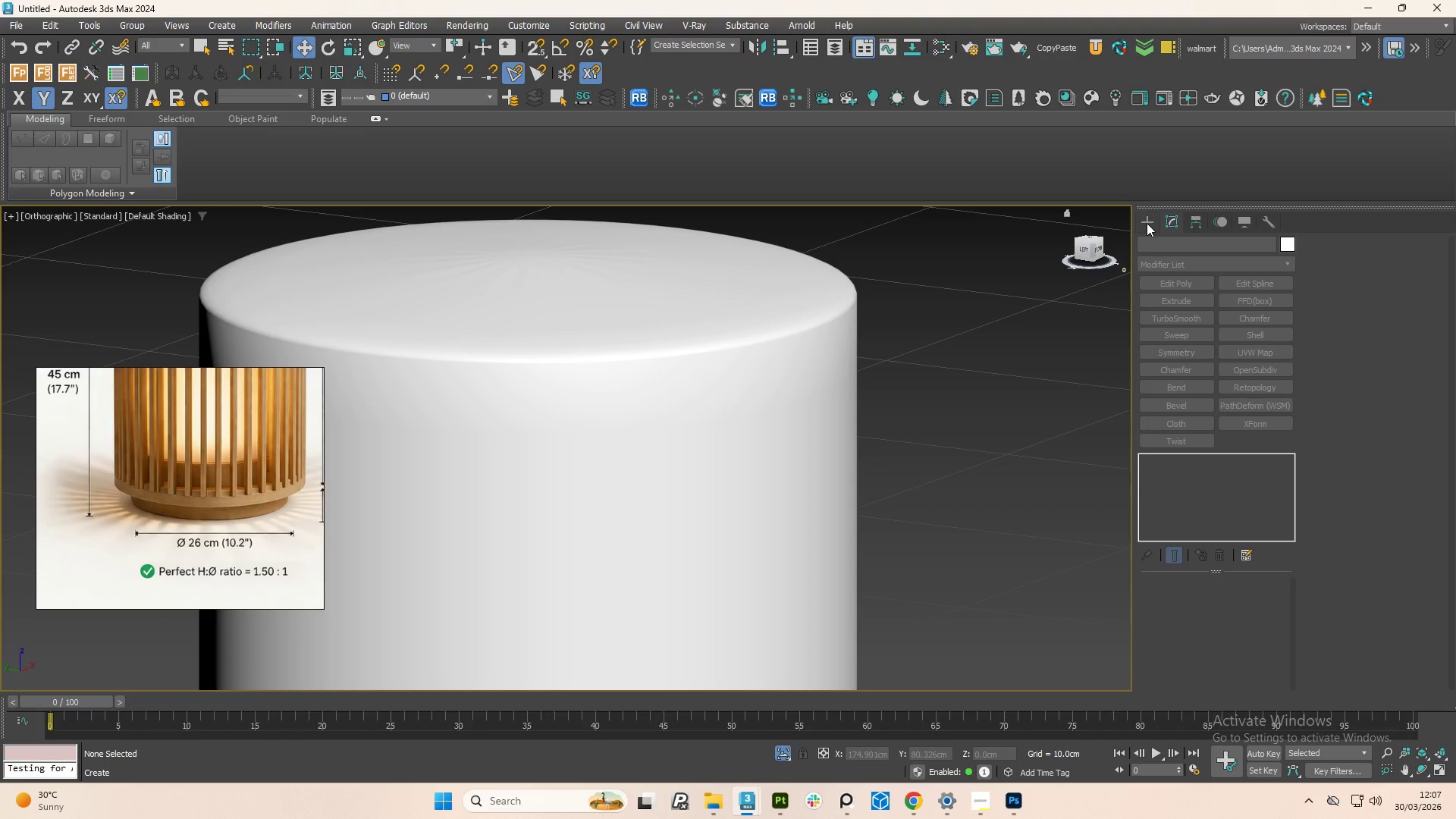 
left_click([1147, 223])
 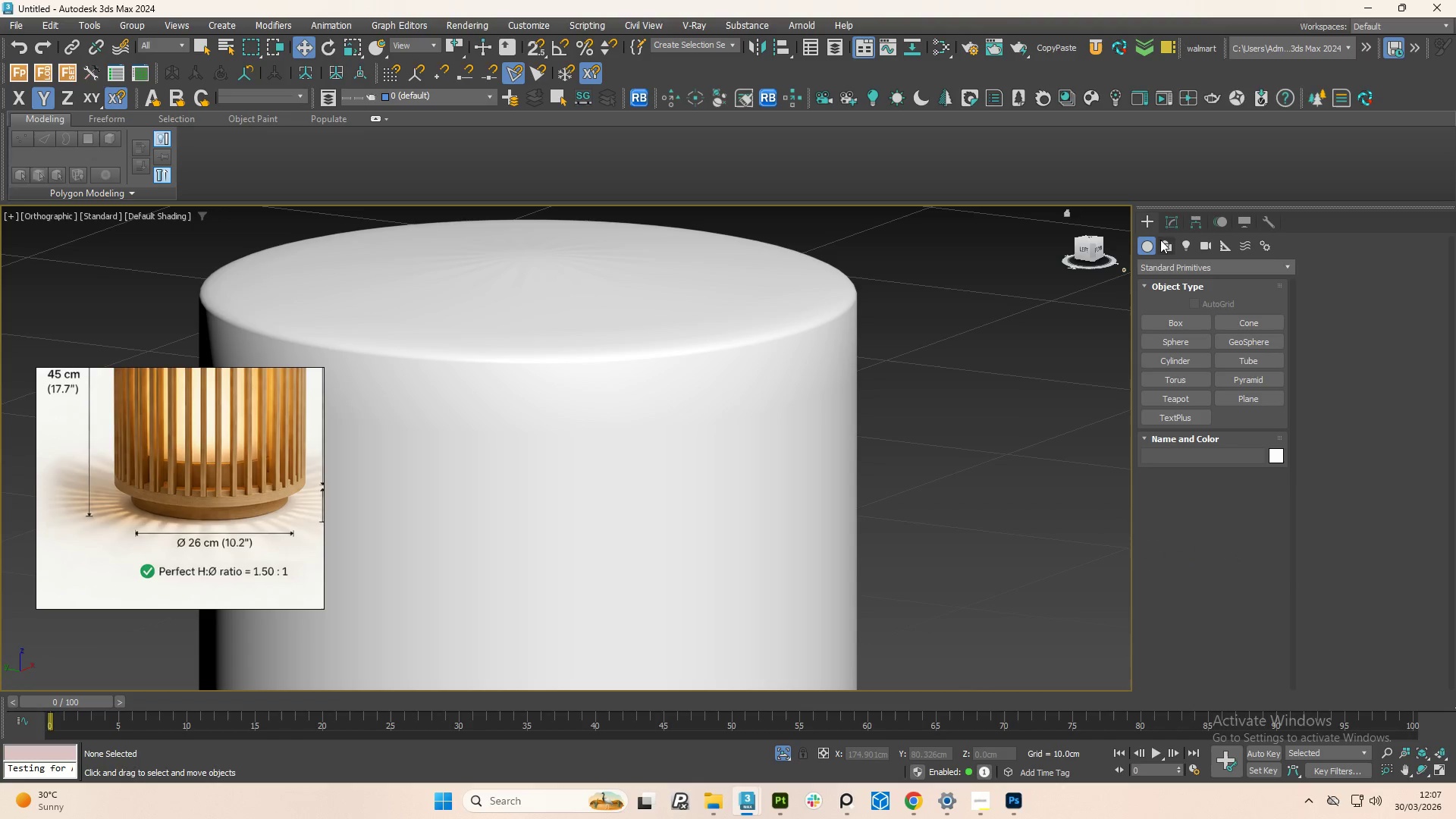 
left_click([767, 343])
 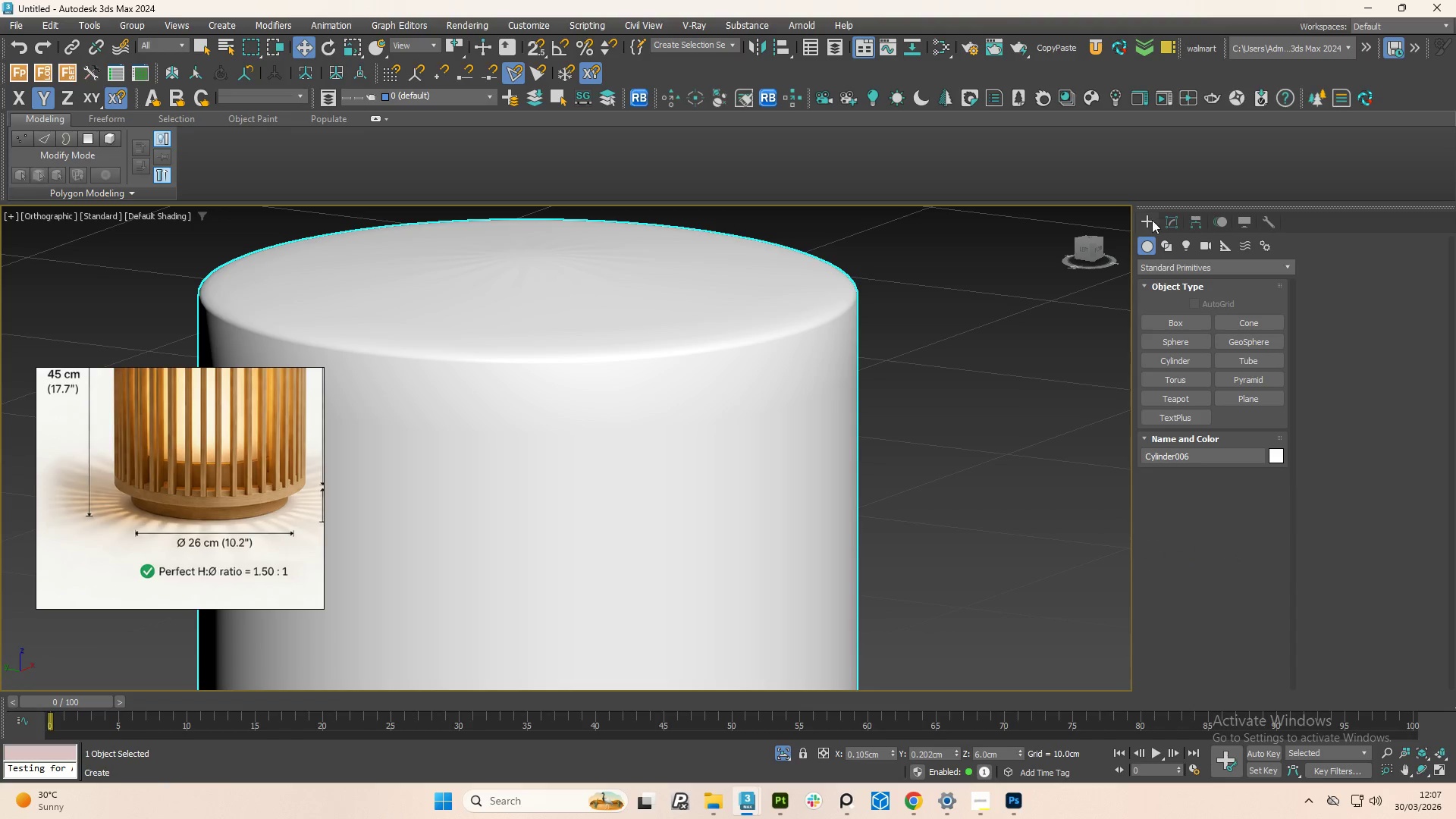 
left_click([1178, 225])
 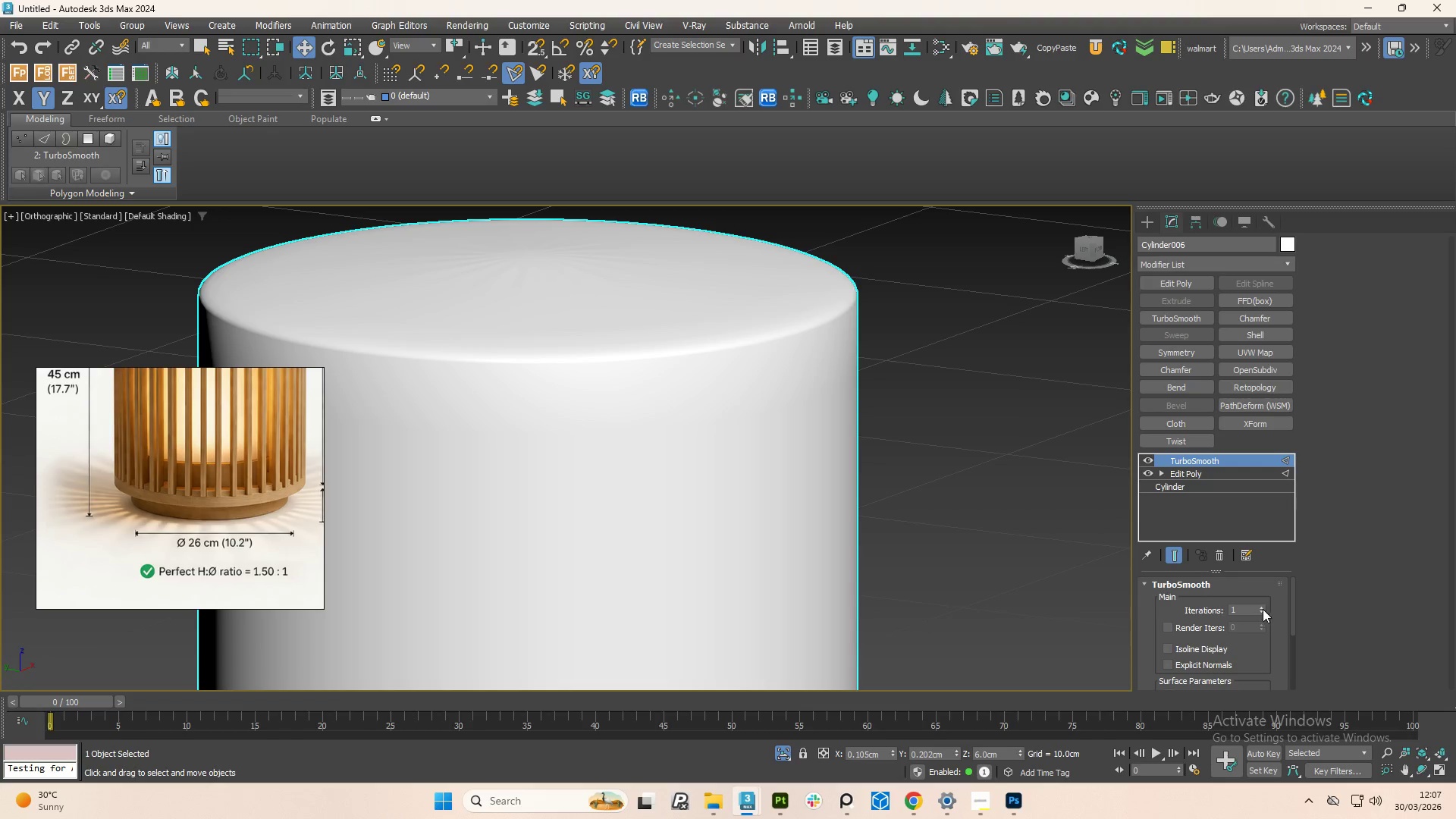 
left_click([1257, 607])
 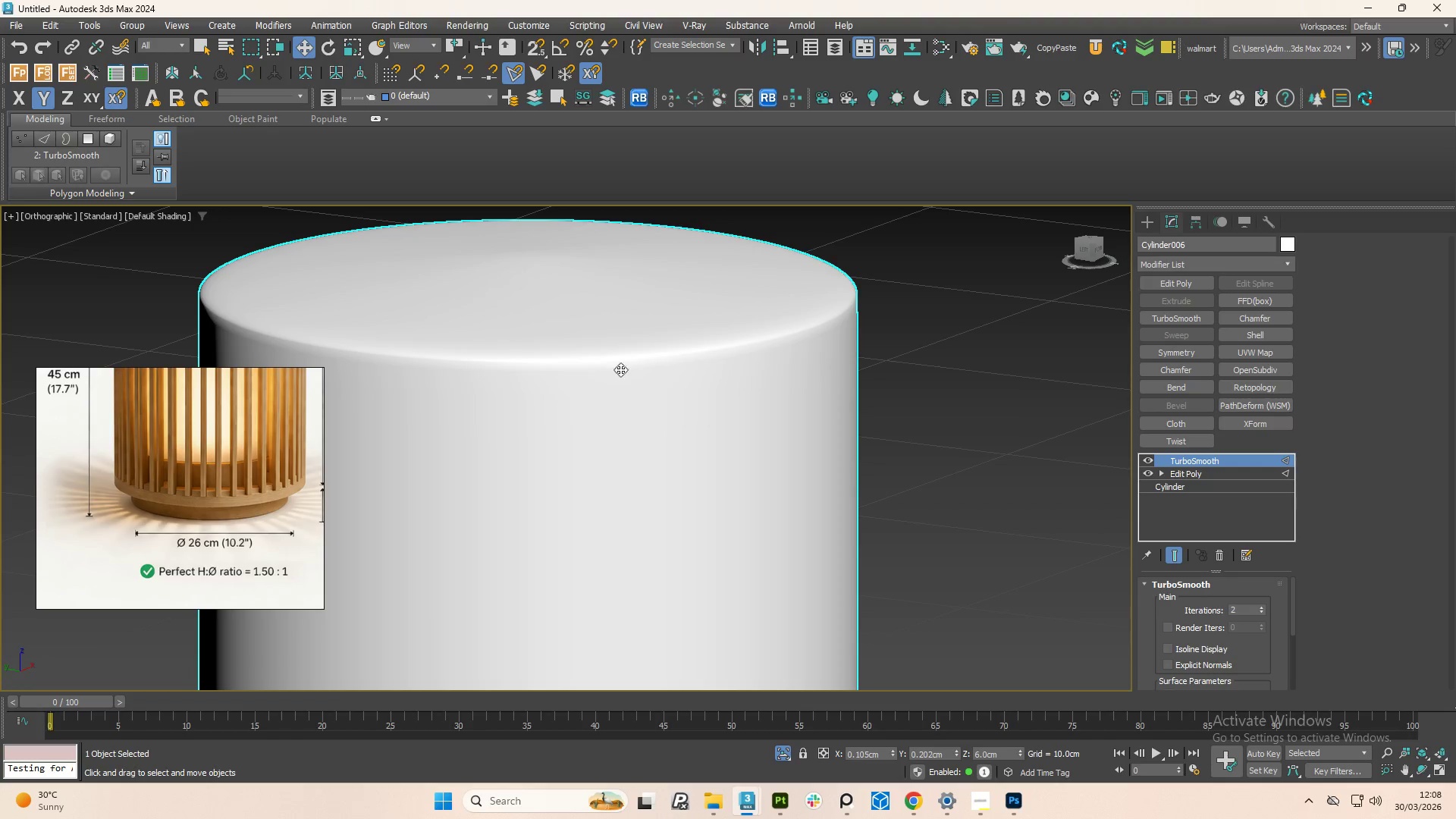 
hold_key(key=AltLeft, duration=1.3)
 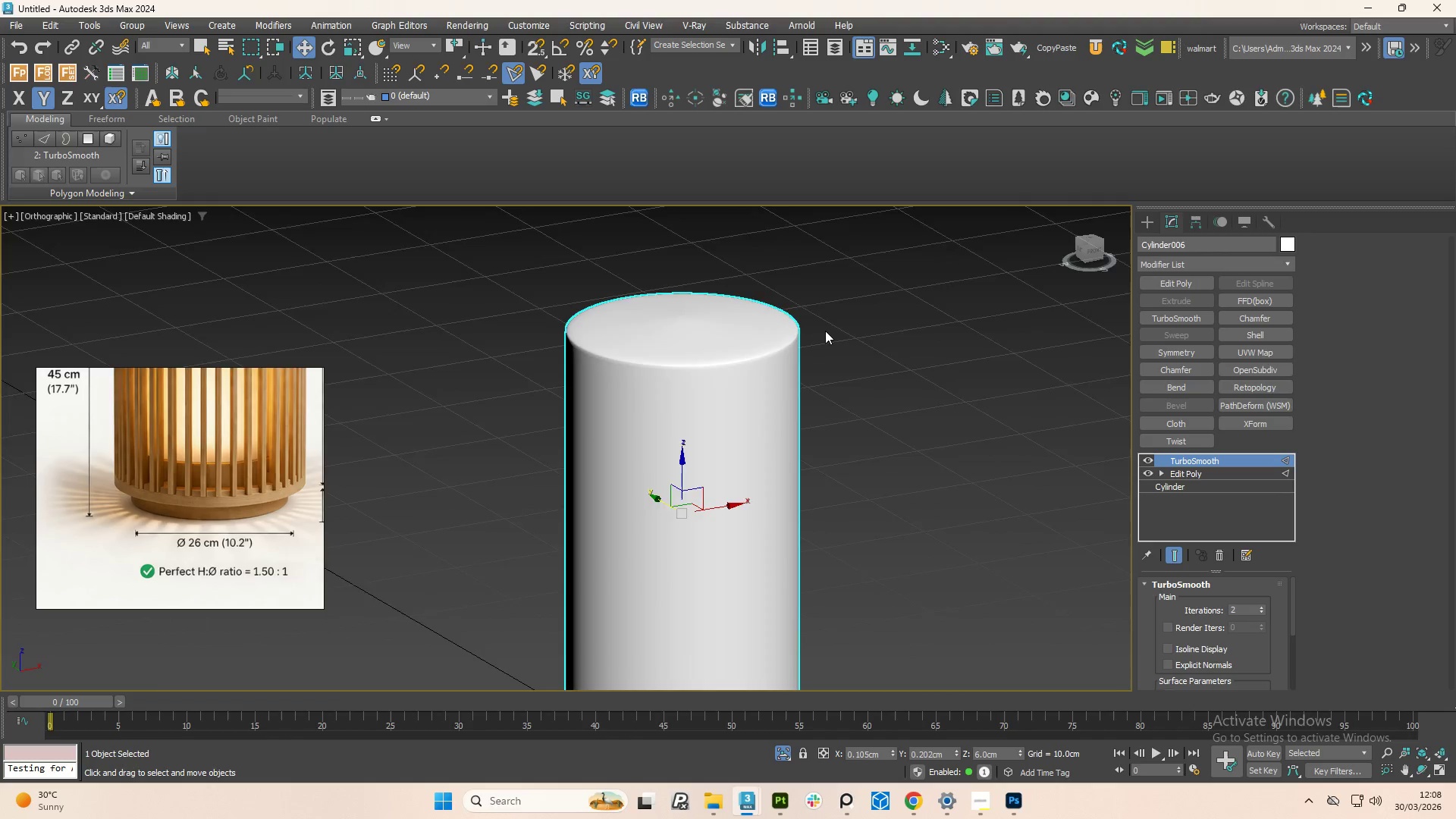 
scroll: coordinate [808, 345], scroll_direction: down, amount: 3.0
 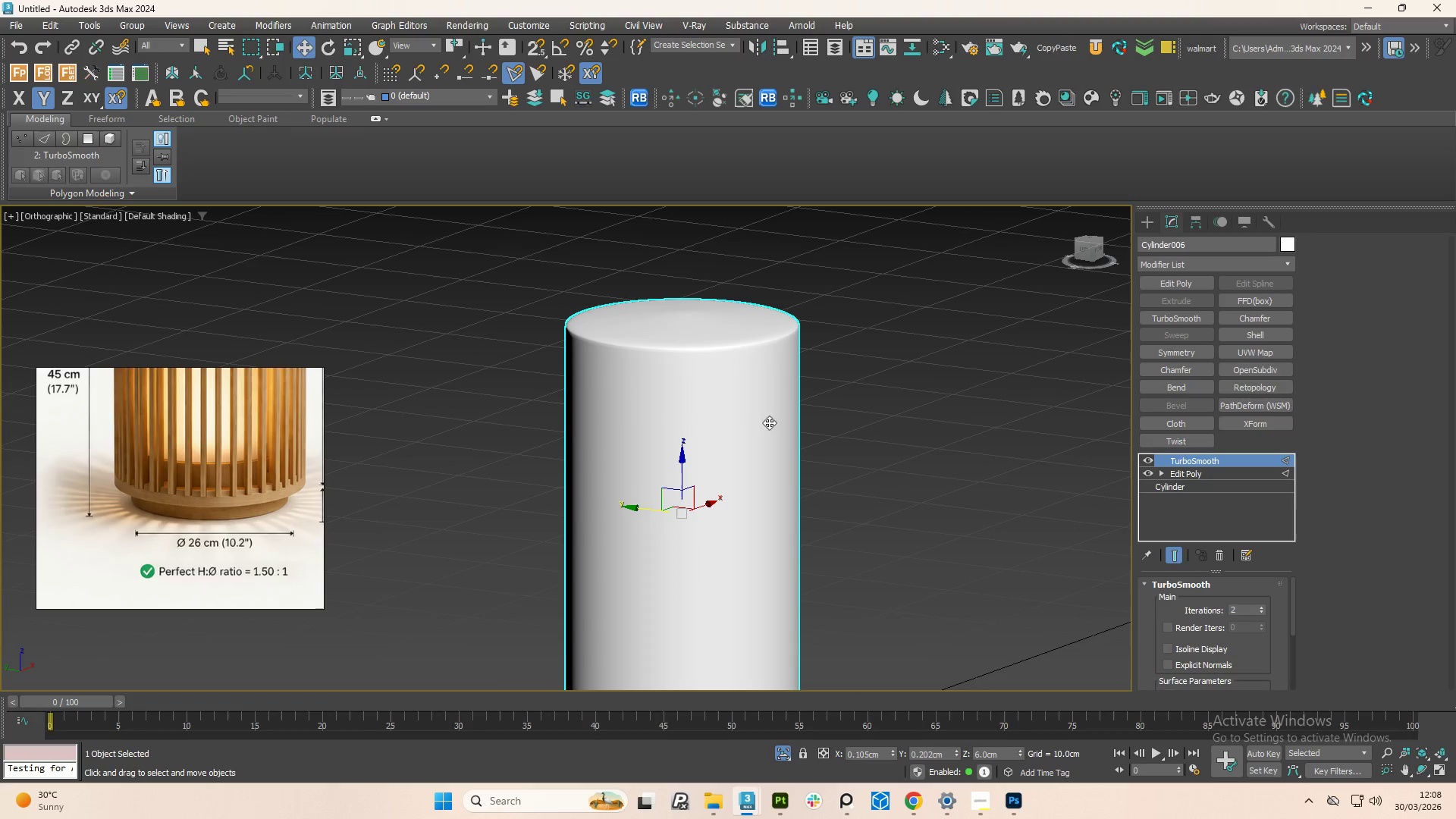 
scroll: coordinate [682, 358], scroll_direction: up, amount: 6.0
 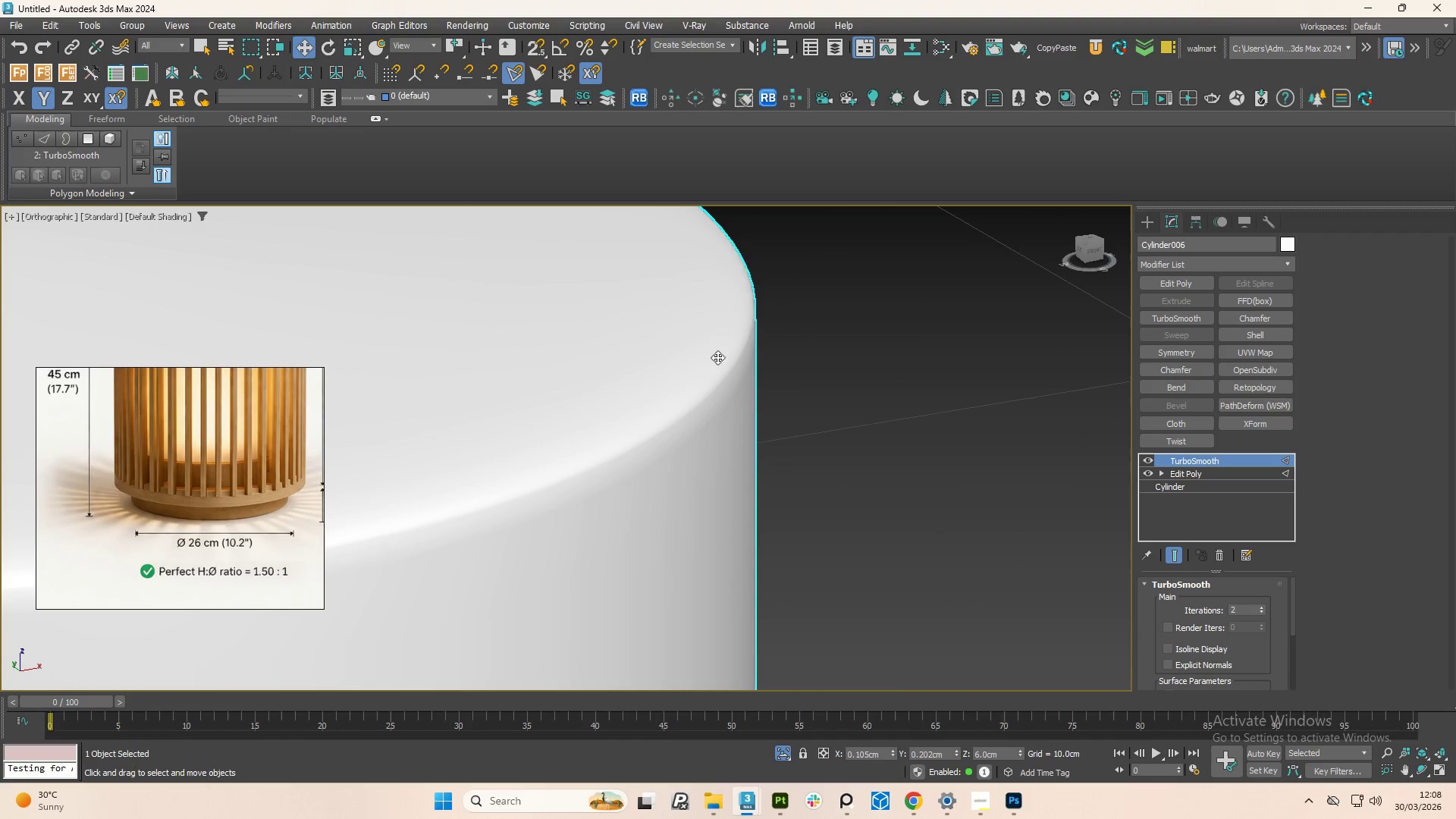 
hold_key(key=AltLeft, duration=1.11)
 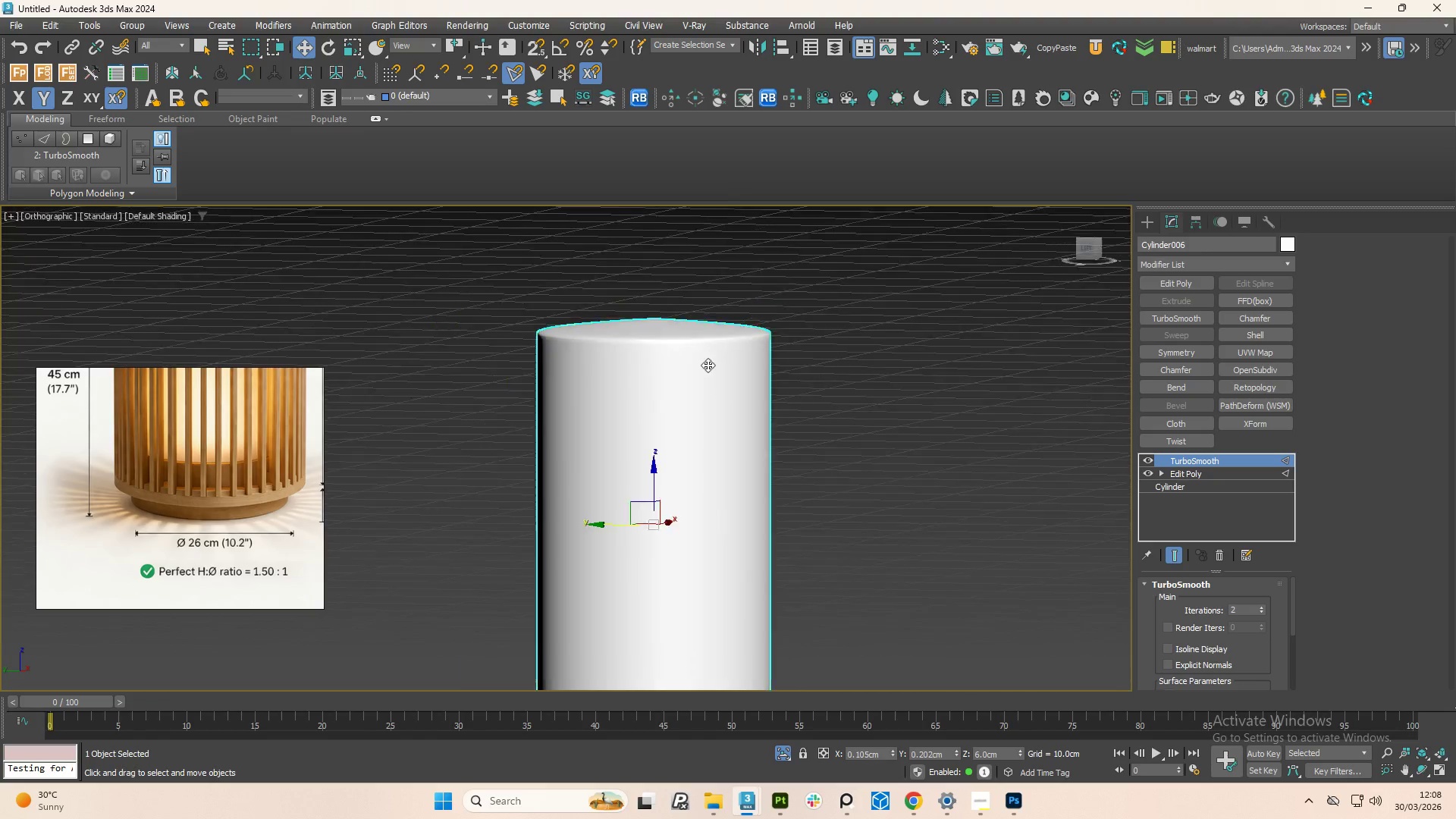 
scroll: coordinate [708, 365], scroll_direction: down, amount: 7.0
 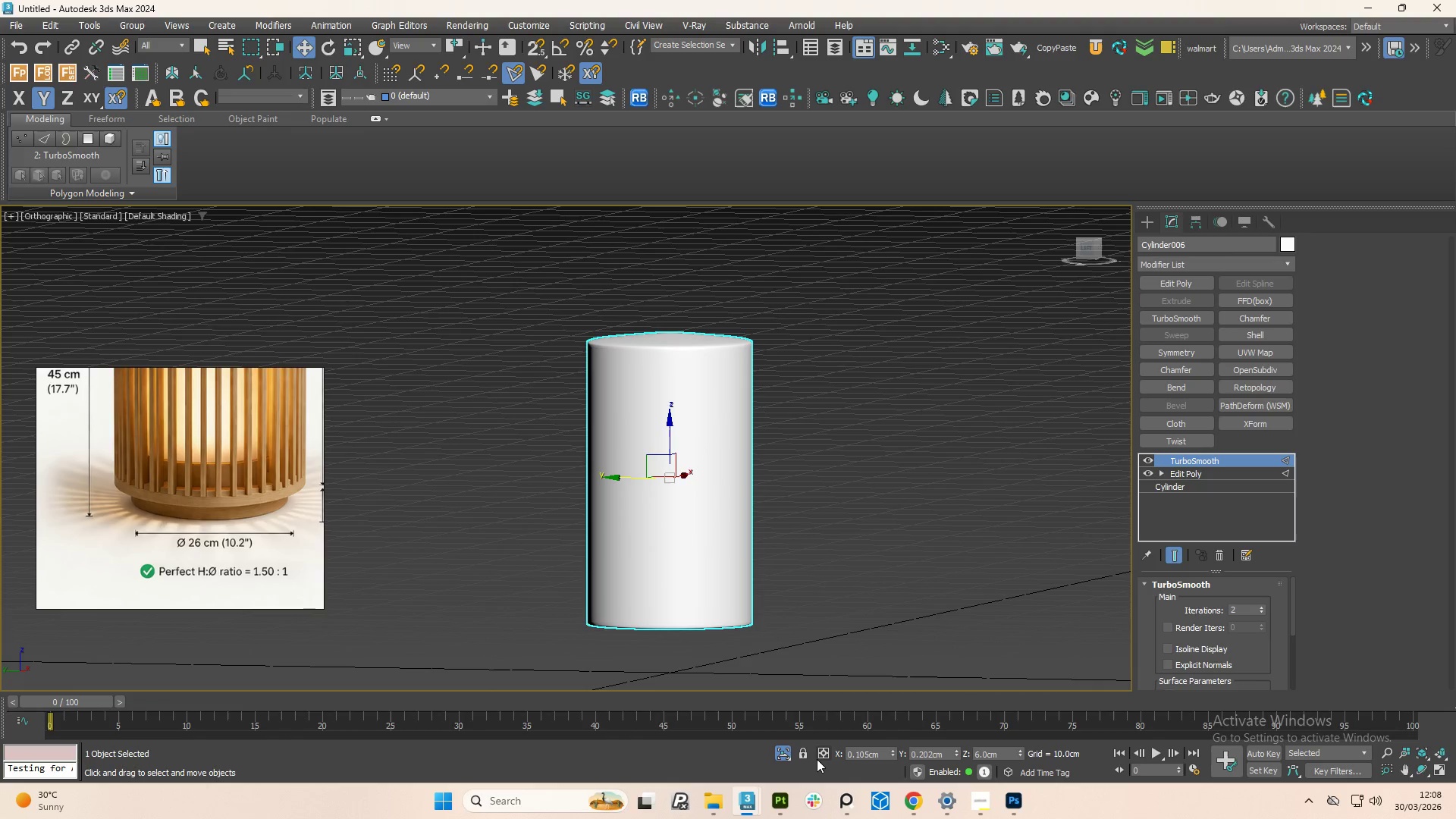 
left_click([780, 754])
 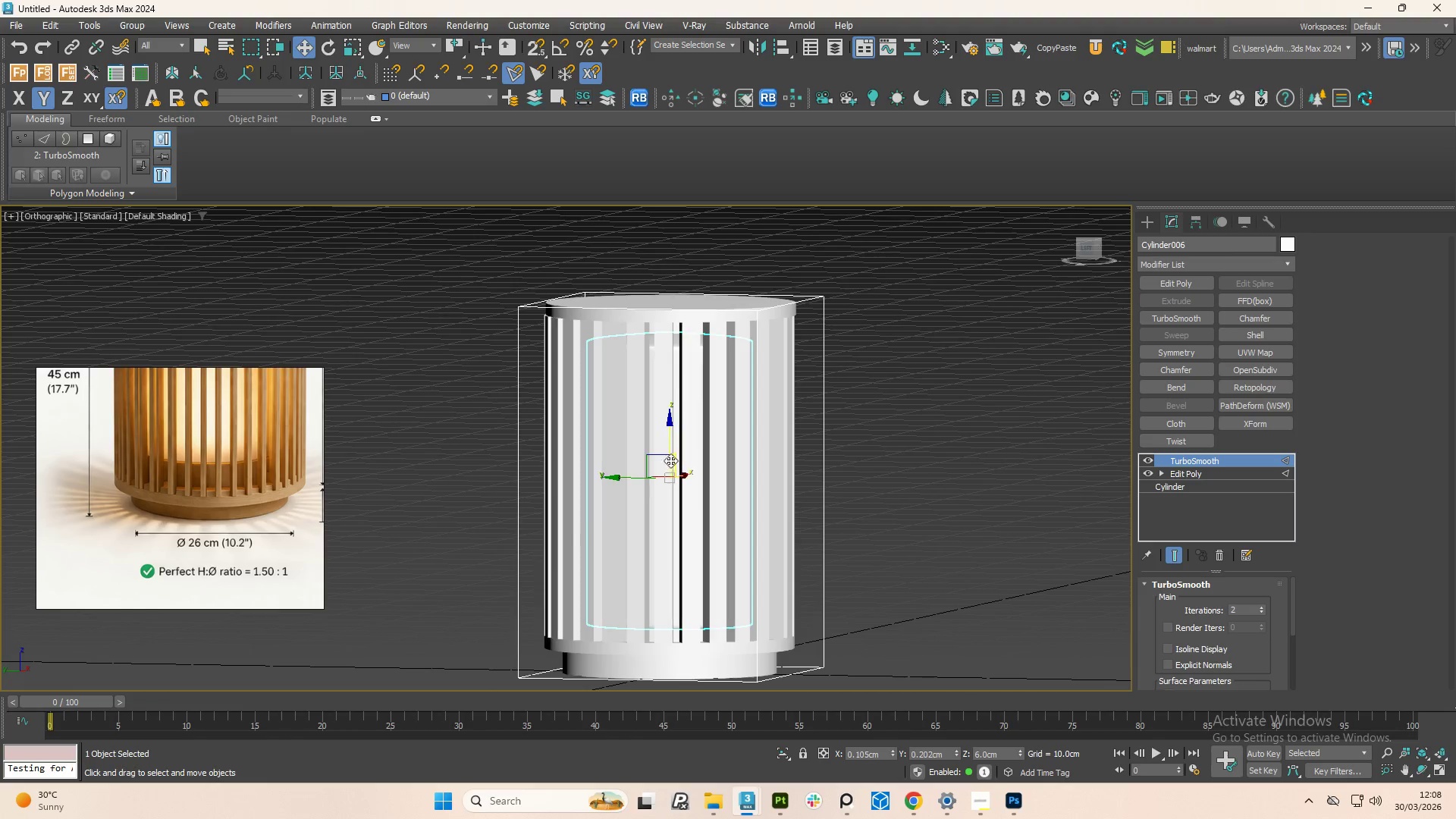 
hold_key(key=AltLeft, duration=1.5)
 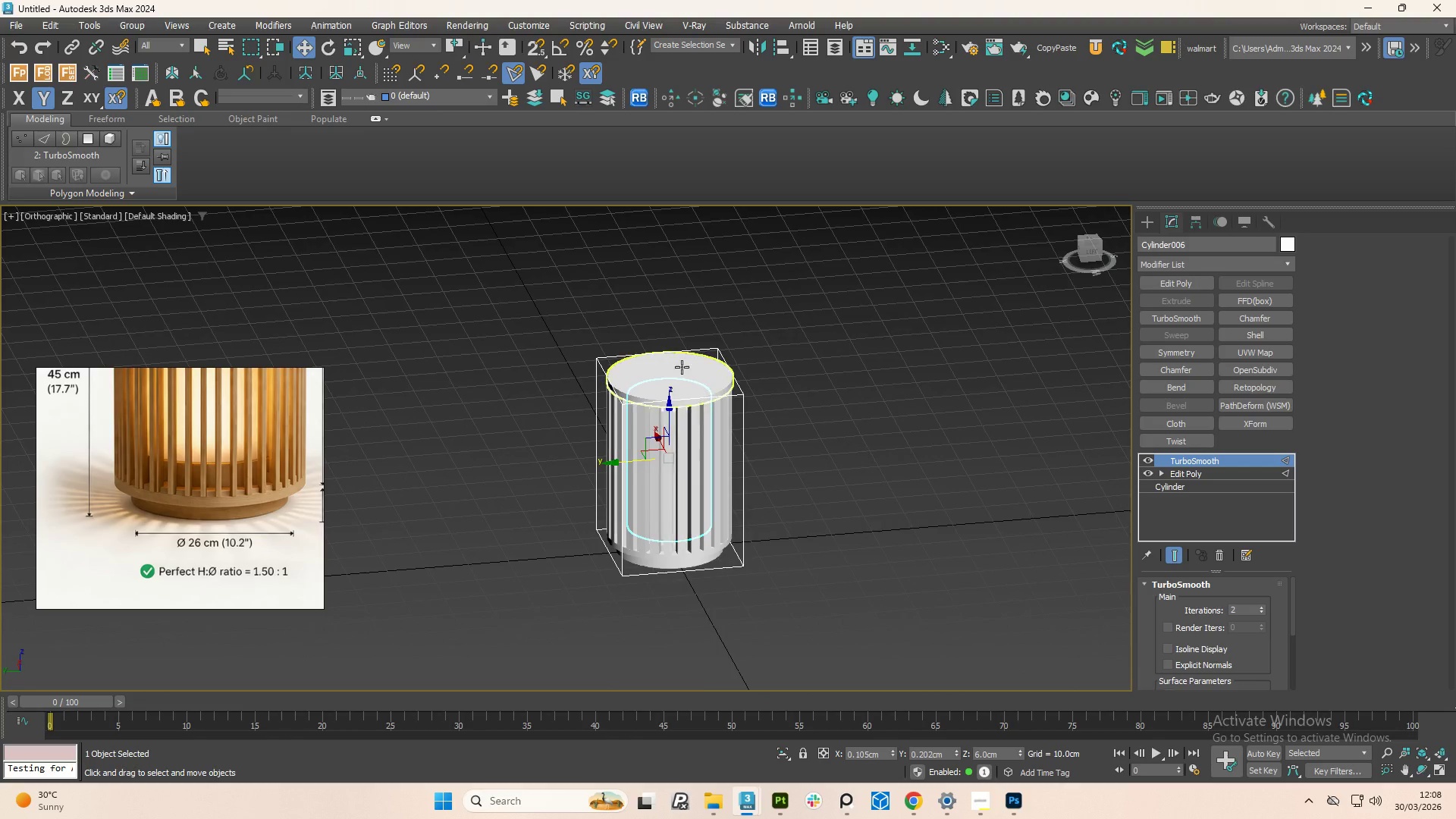 
scroll: coordinate [670, 437], scroll_direction: down, amount: 2.0
 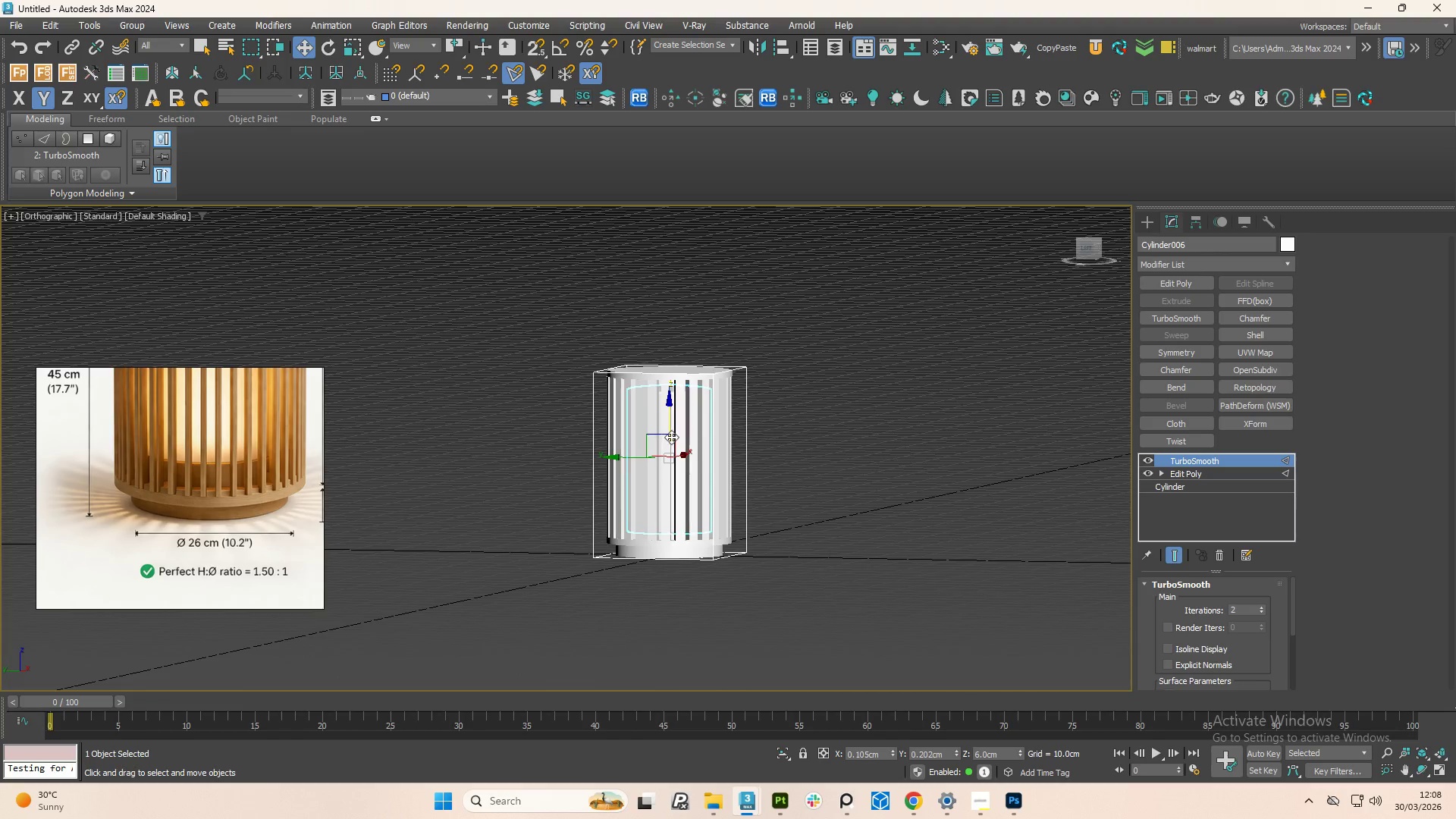 
key(F4)
 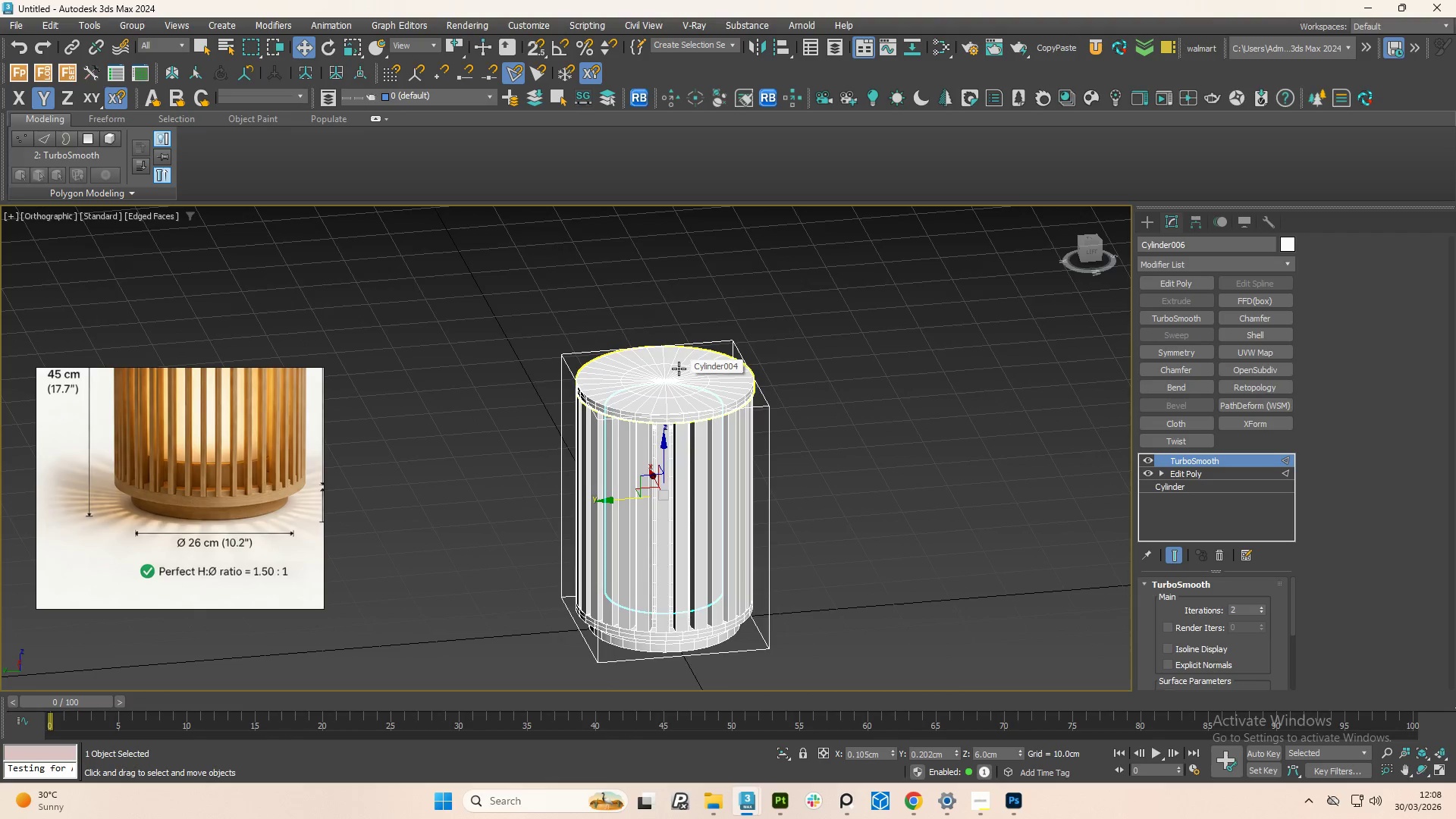 
scroll: coordinate [672, 387], scroll_direction: up, amount: 5.0
 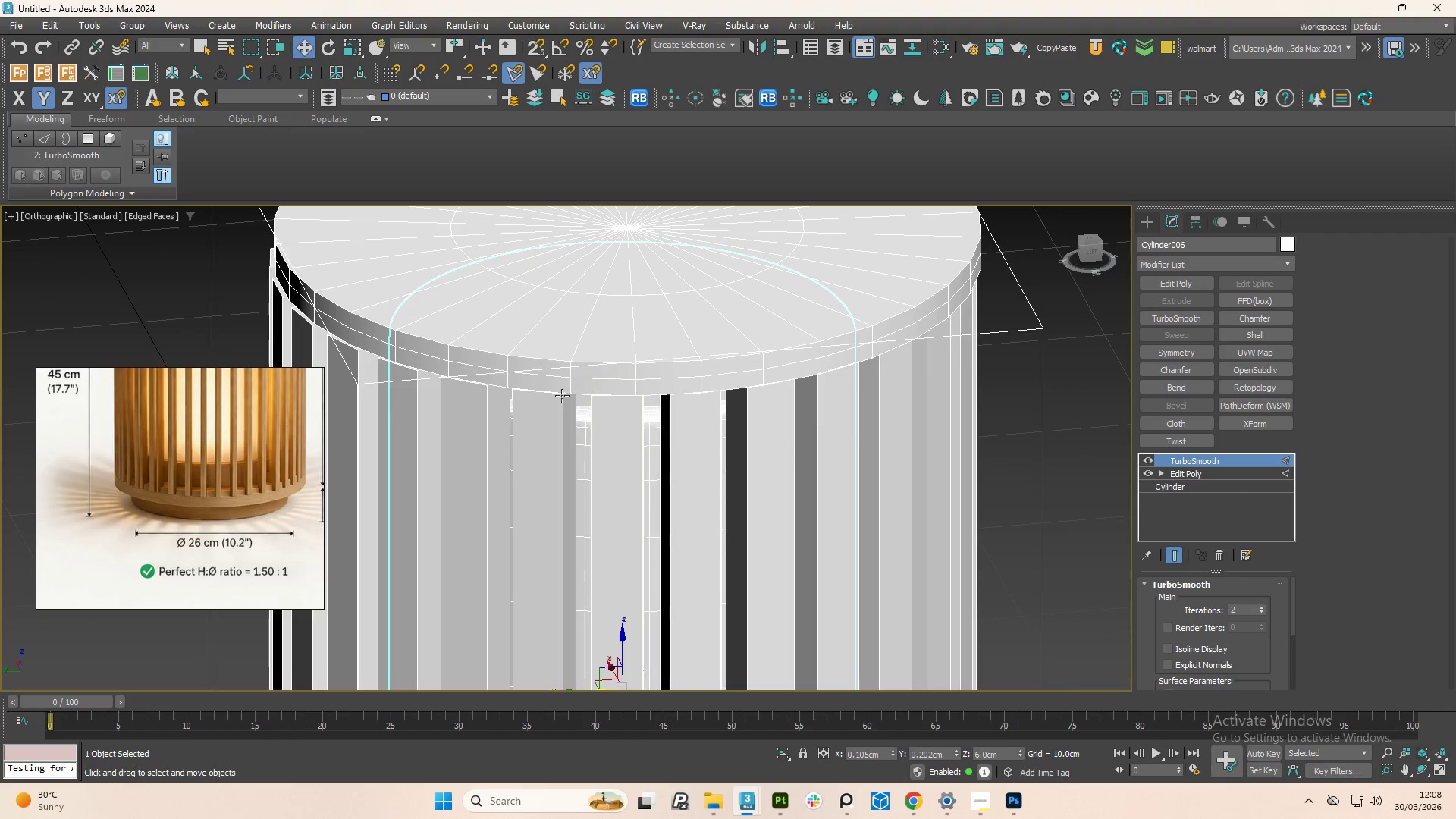 
scroll: coordinate [278, 515], scroll_direction: down, amount: 4.0
 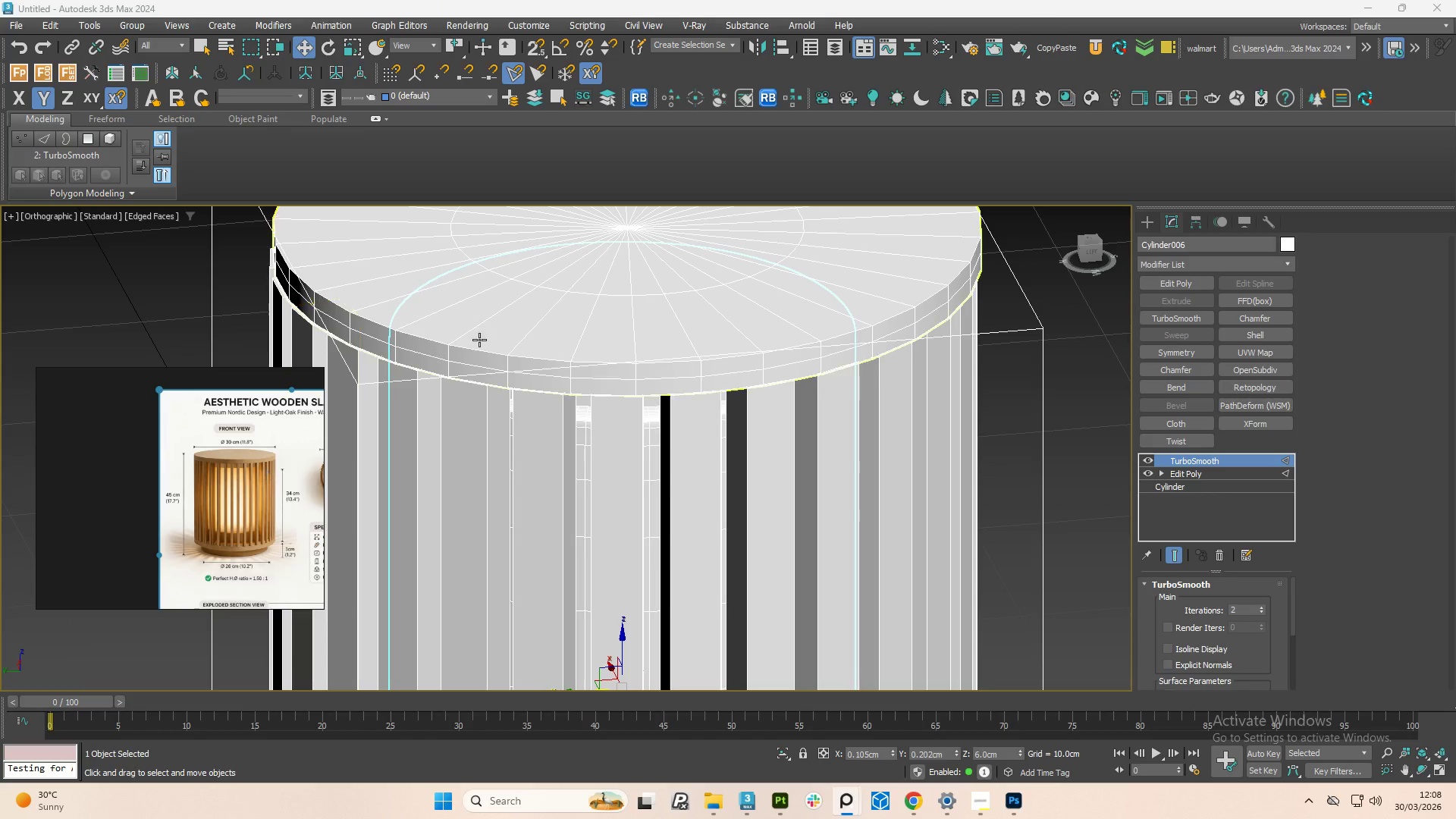 
left_click([583, 359])
 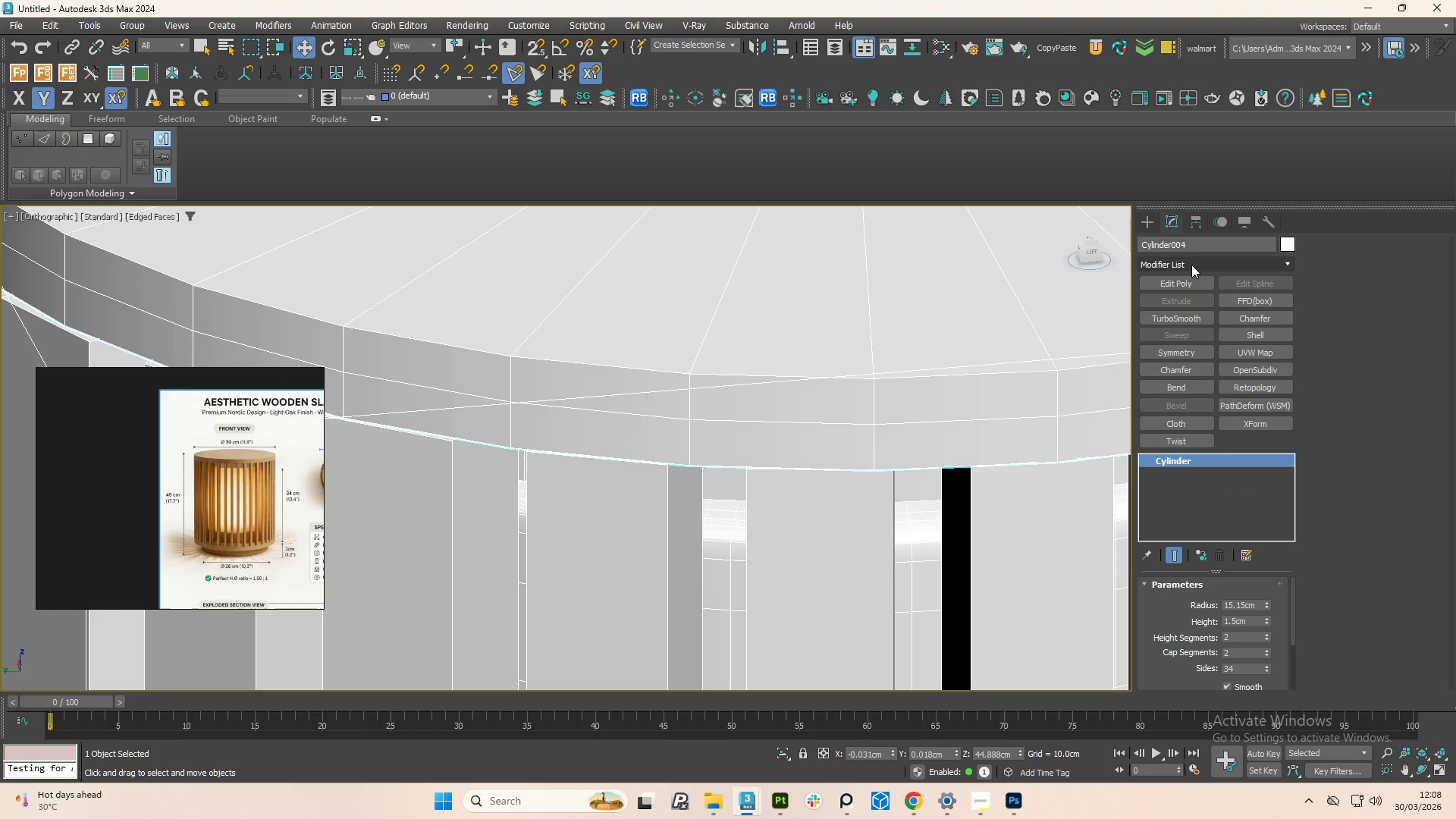 
scroll: coordinate [555, 384], scroll_direction: up, amount: 3.0
 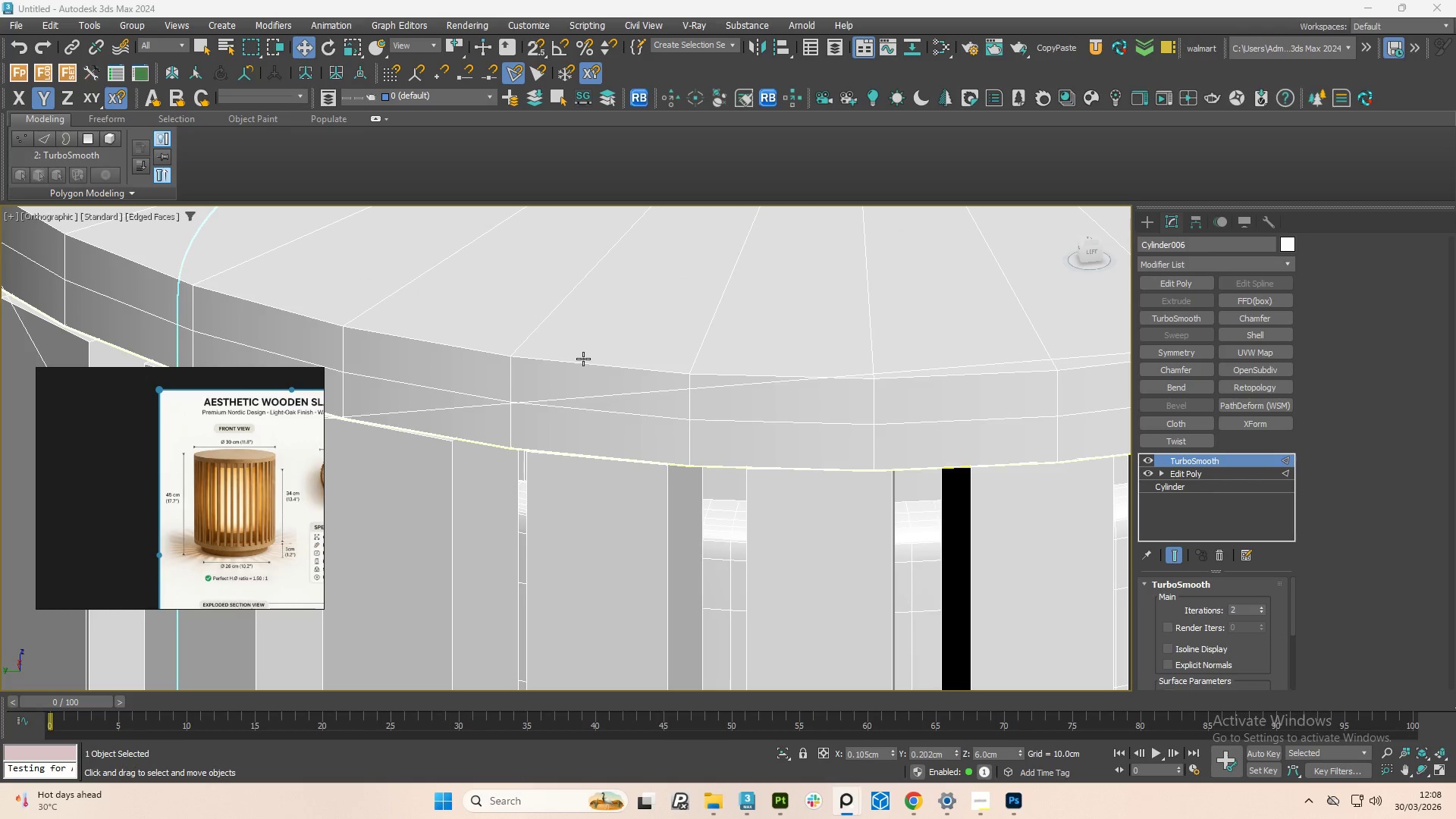 
left_click([1178, 369])
 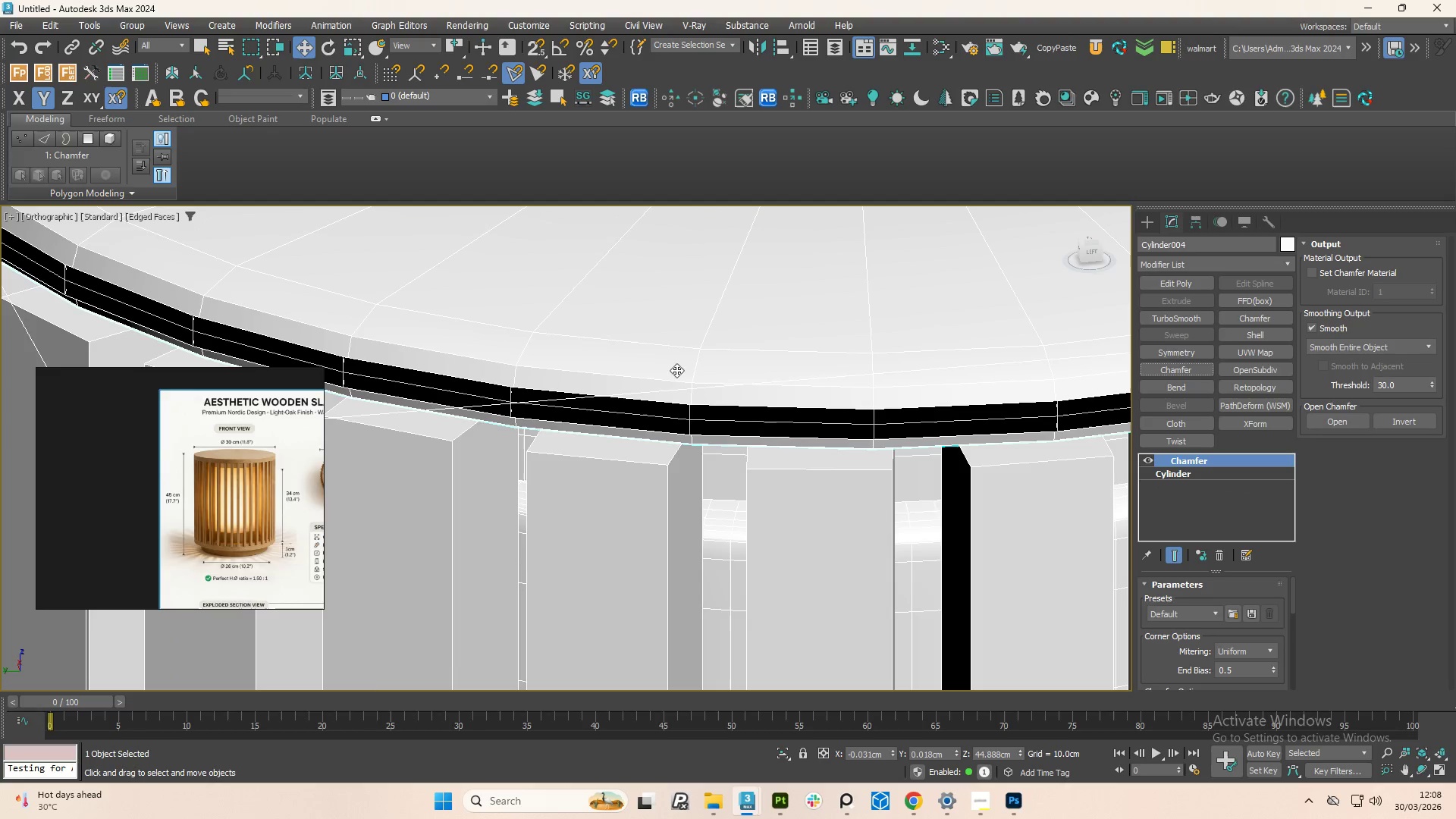 
scroll: coordinate [598, 510], scroll_direction: down, amount: 4.0
 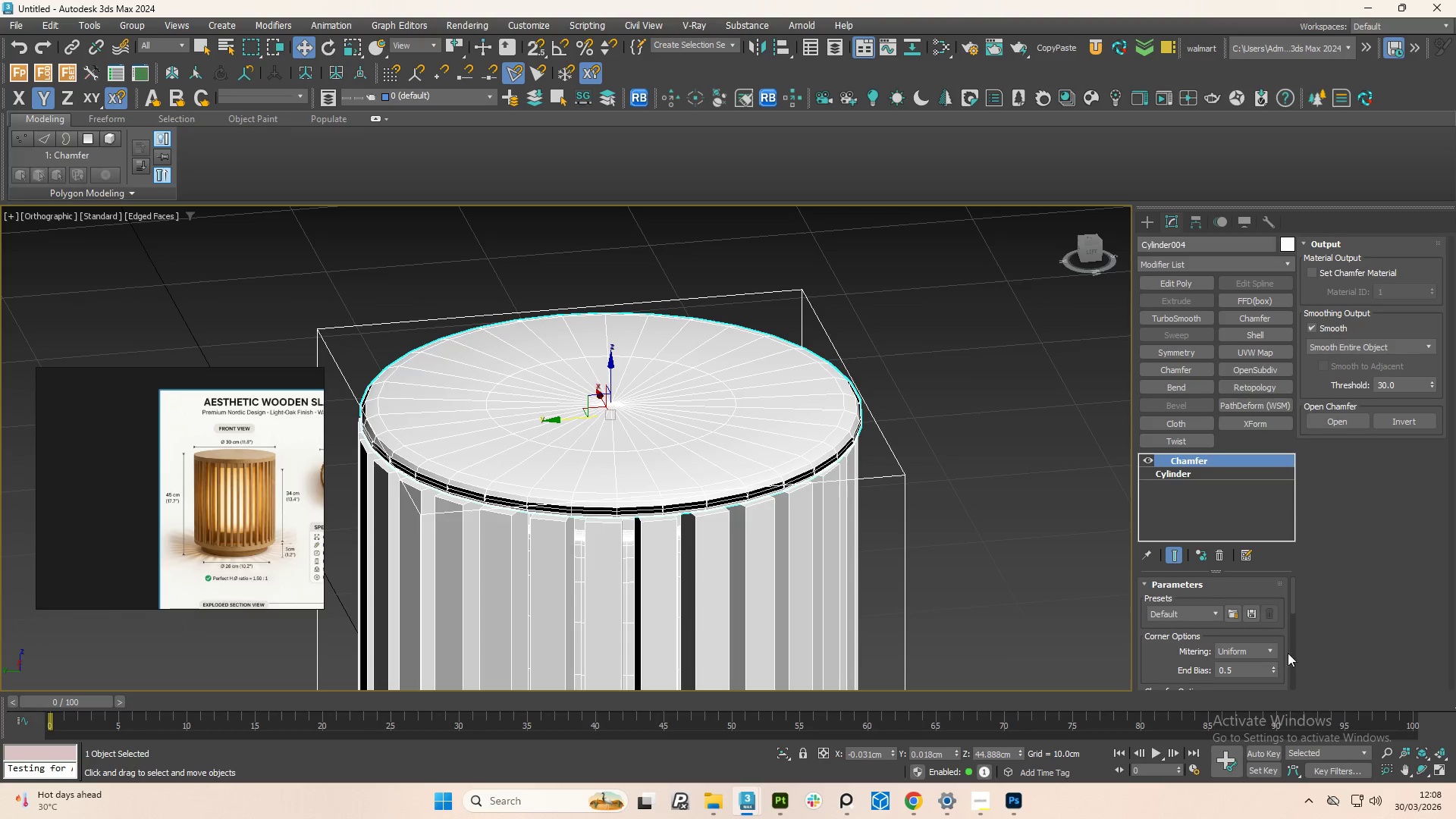 
left_click_drag(start_coordinate=[1291, 601], to_coordinate=[1293, 630])
 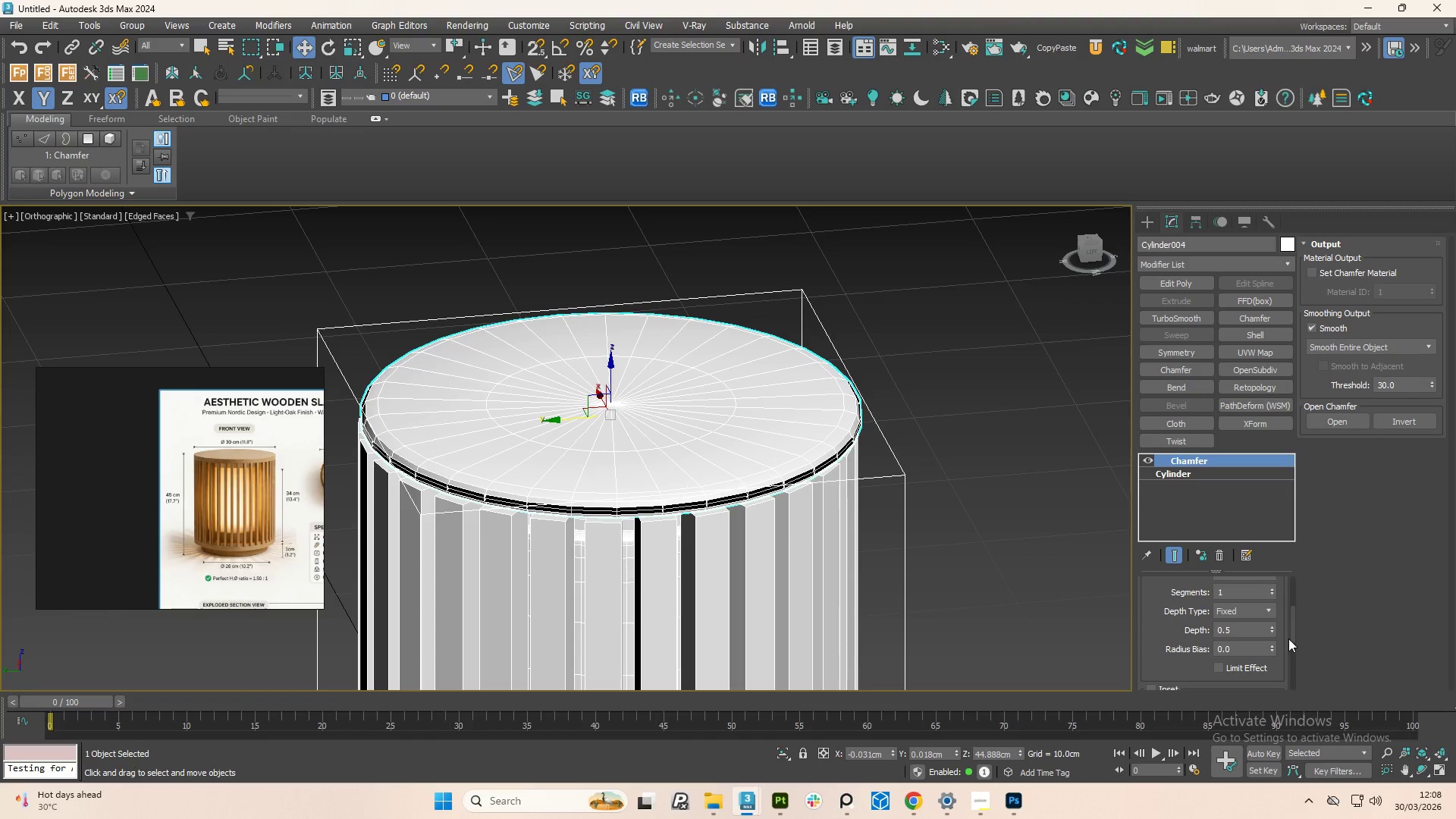 
left_click_drag(start_coordinate=[1293, 630], to_coordinate=[1296, 619])
 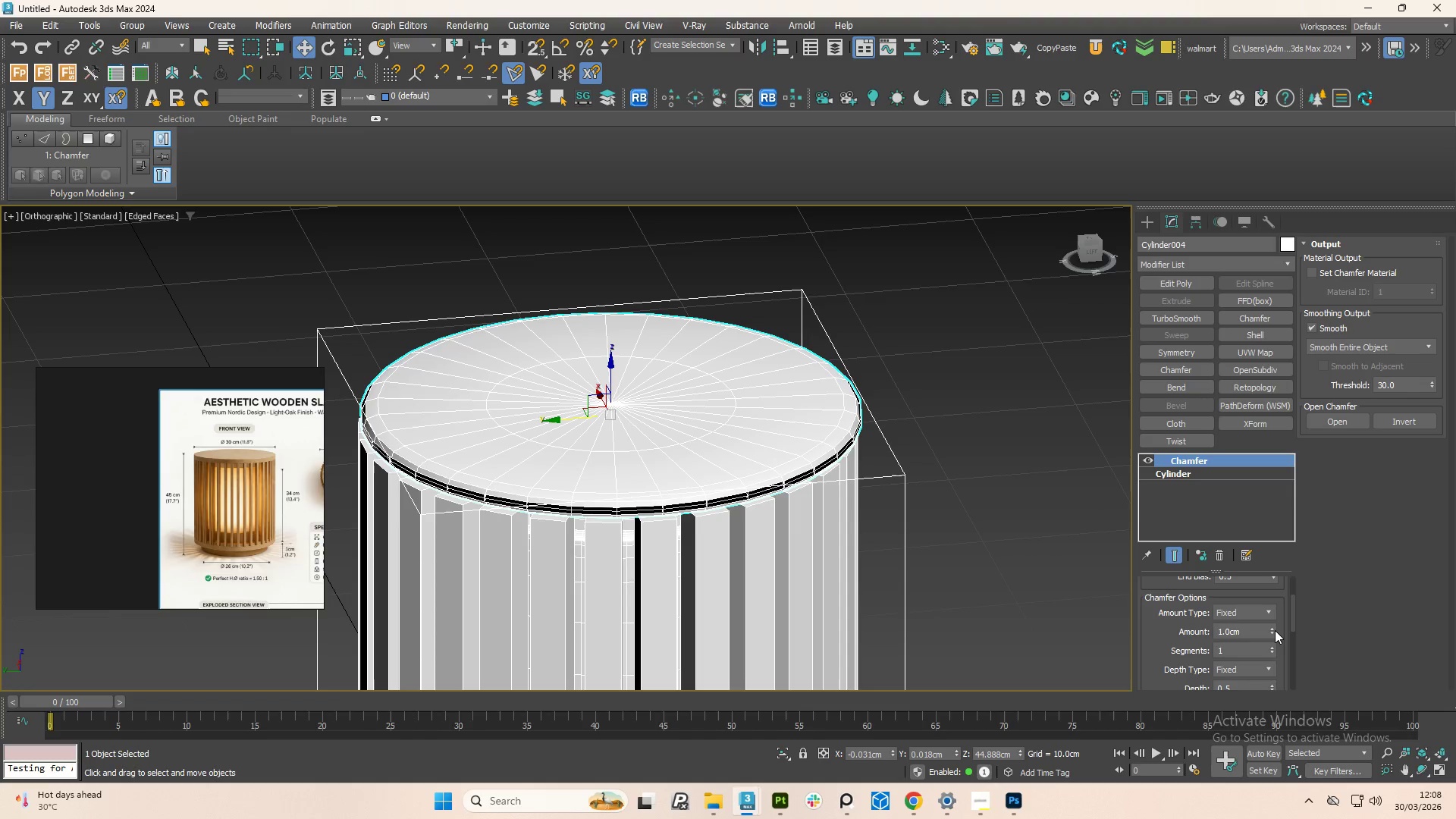 
left_click_drag(start_coordinate=[1275, 630], to_coordinate=[1303, 708])
 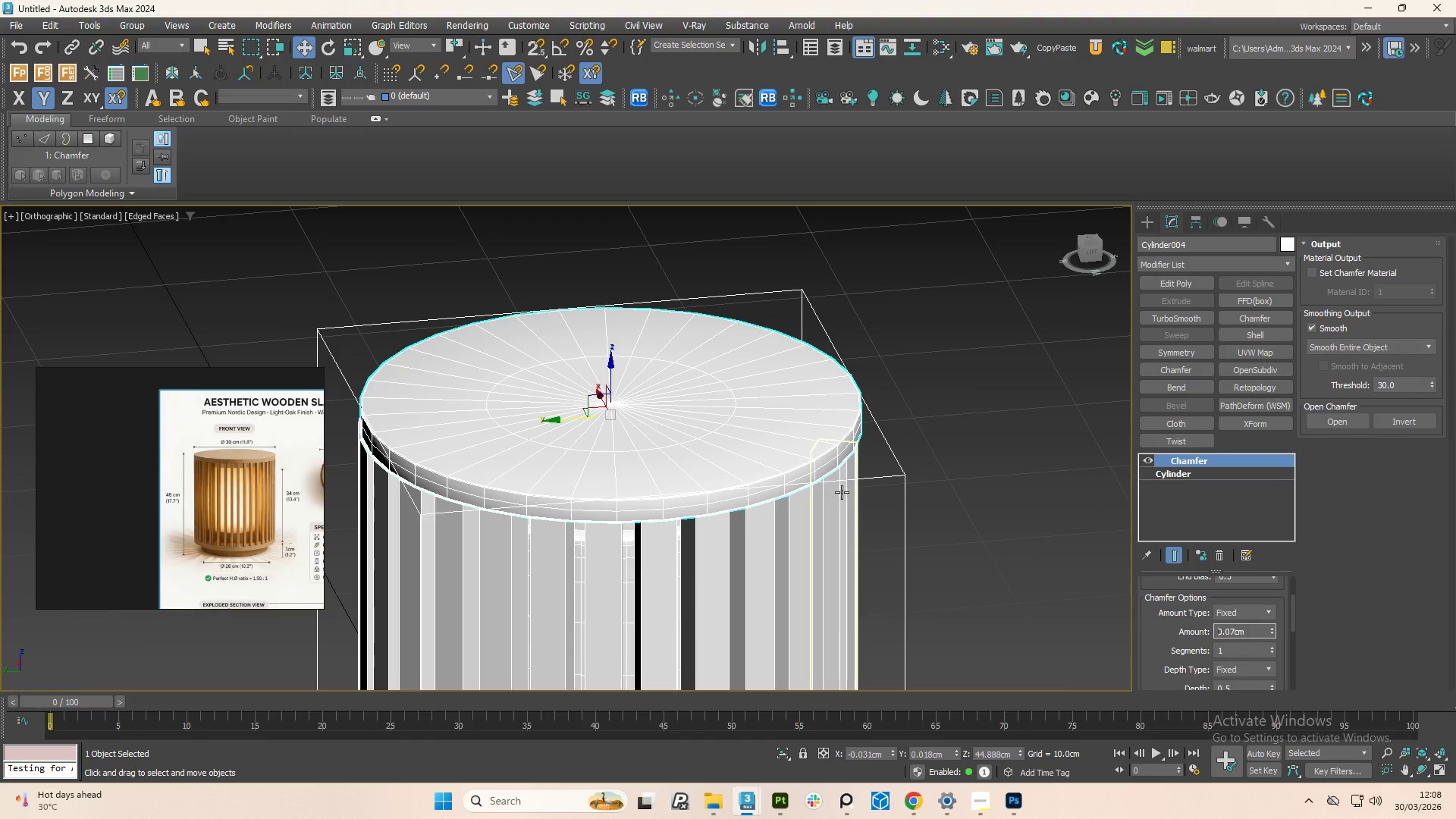 
scroll: coordinate [771, 410], scroll_direction: up, amount: 7.0
 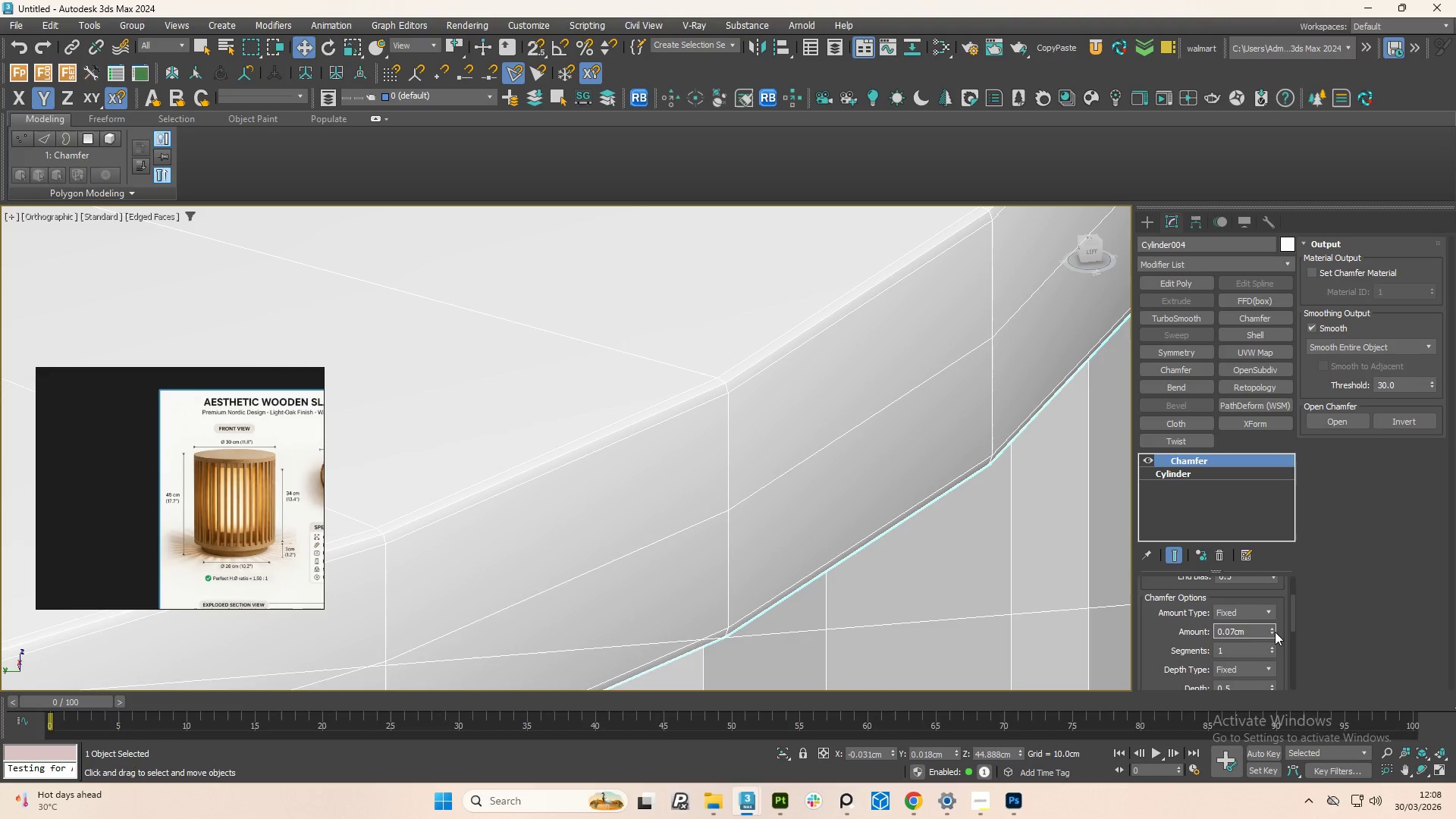 
left_click([1275, 632])
 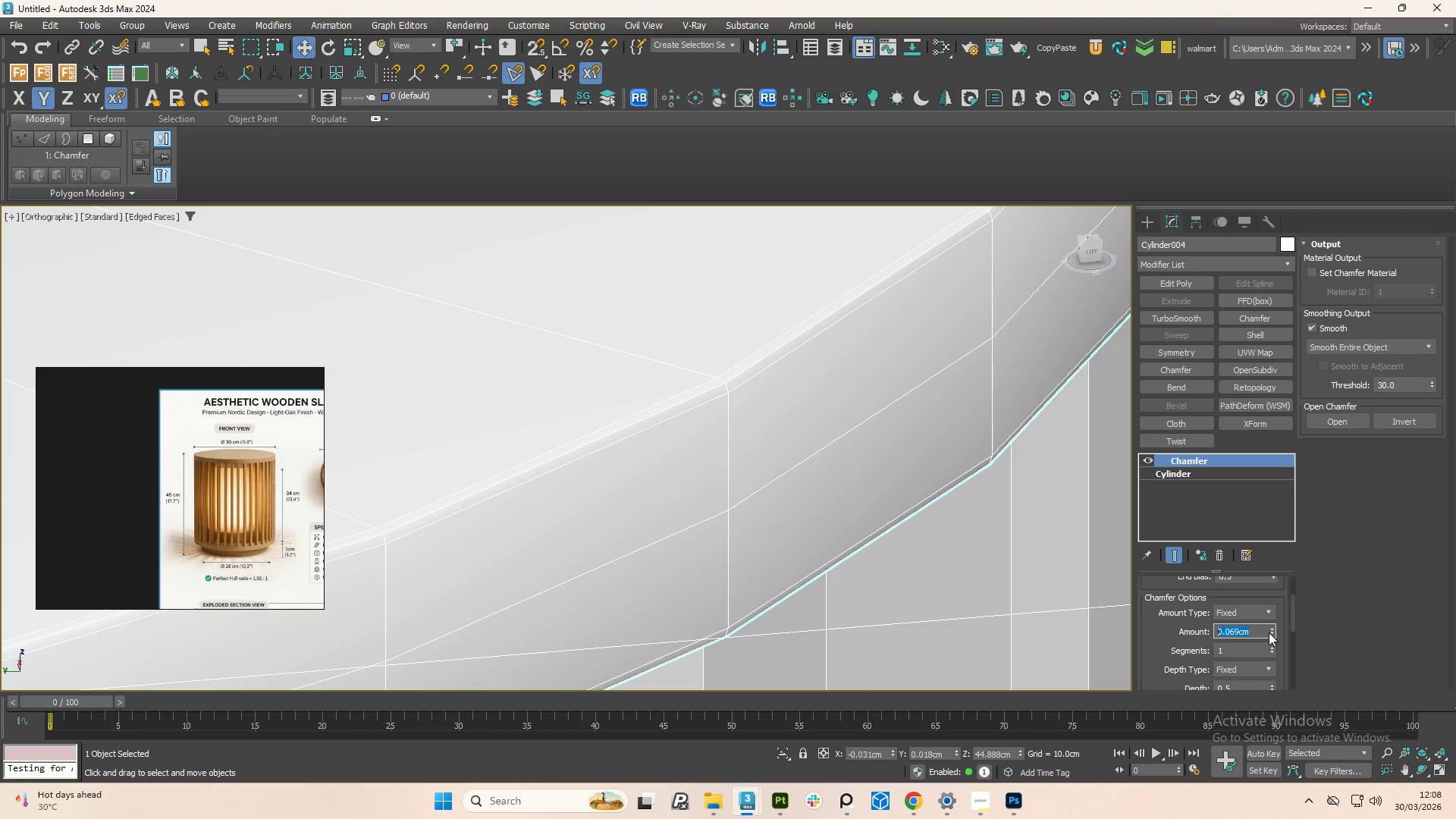 
double_click([1269, 632])
 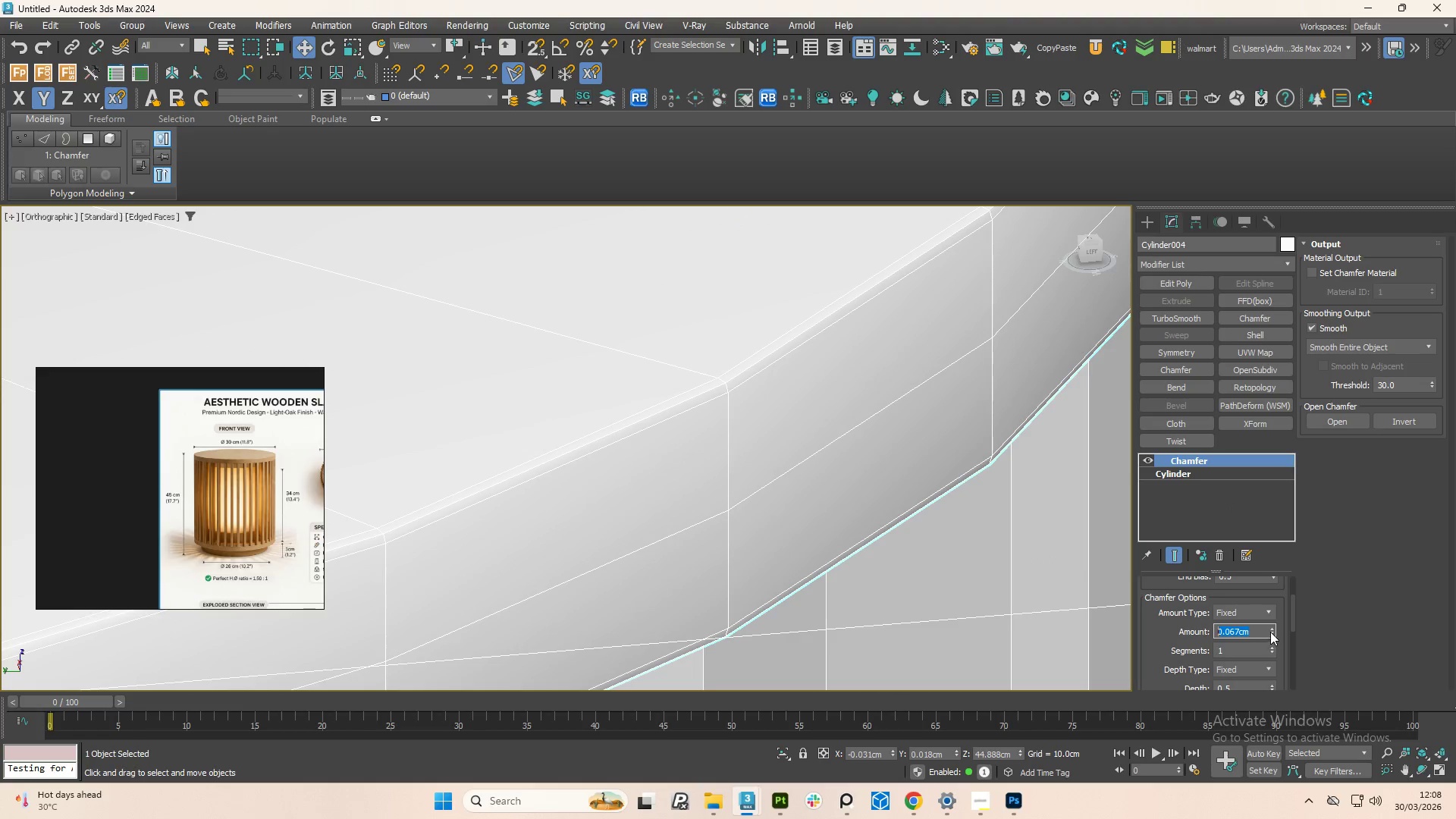 
triple_click([1272, 632])
 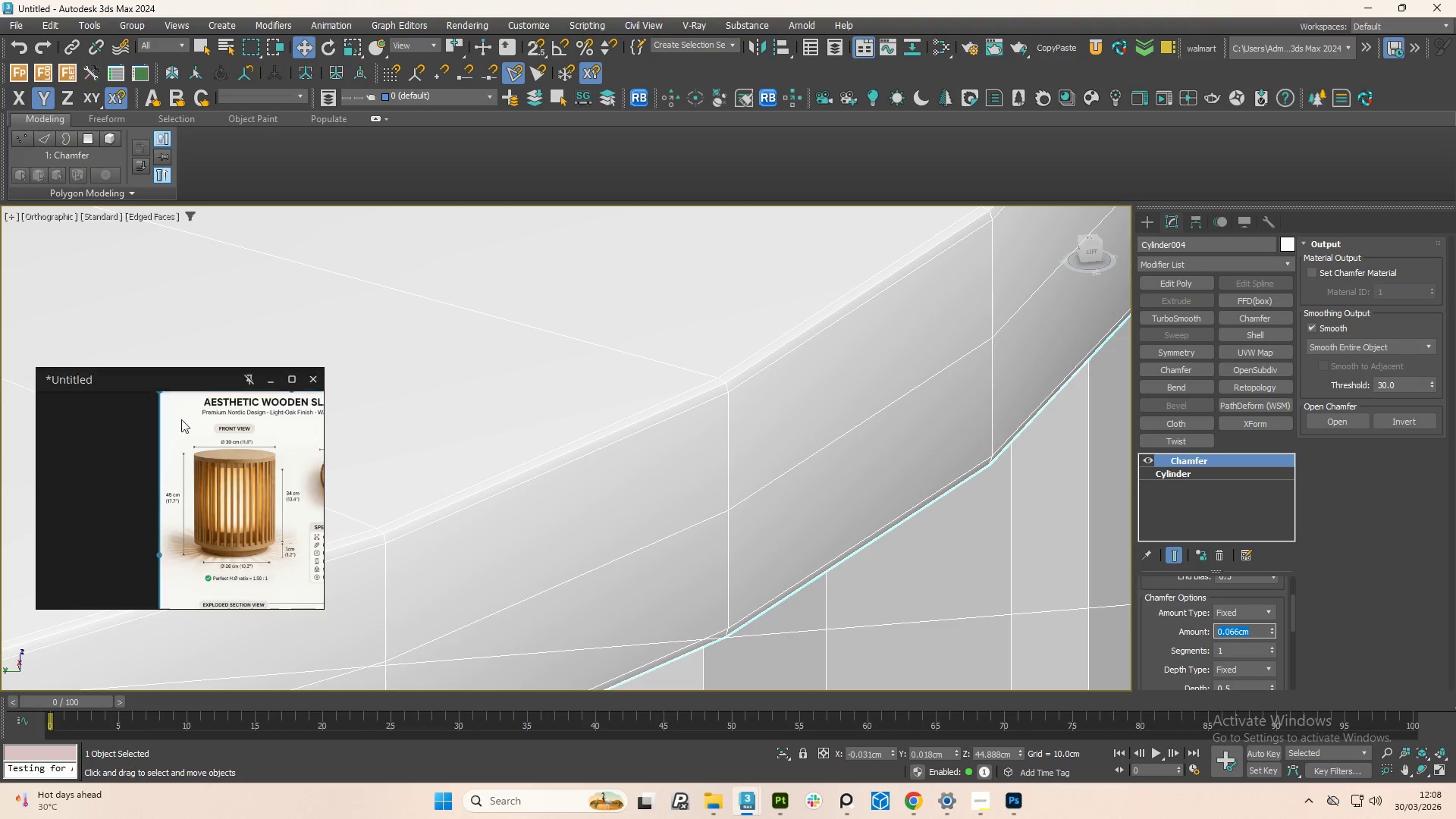 
scroll: coordinate [259, 529], scroll_direction: up, amount: 9.0
 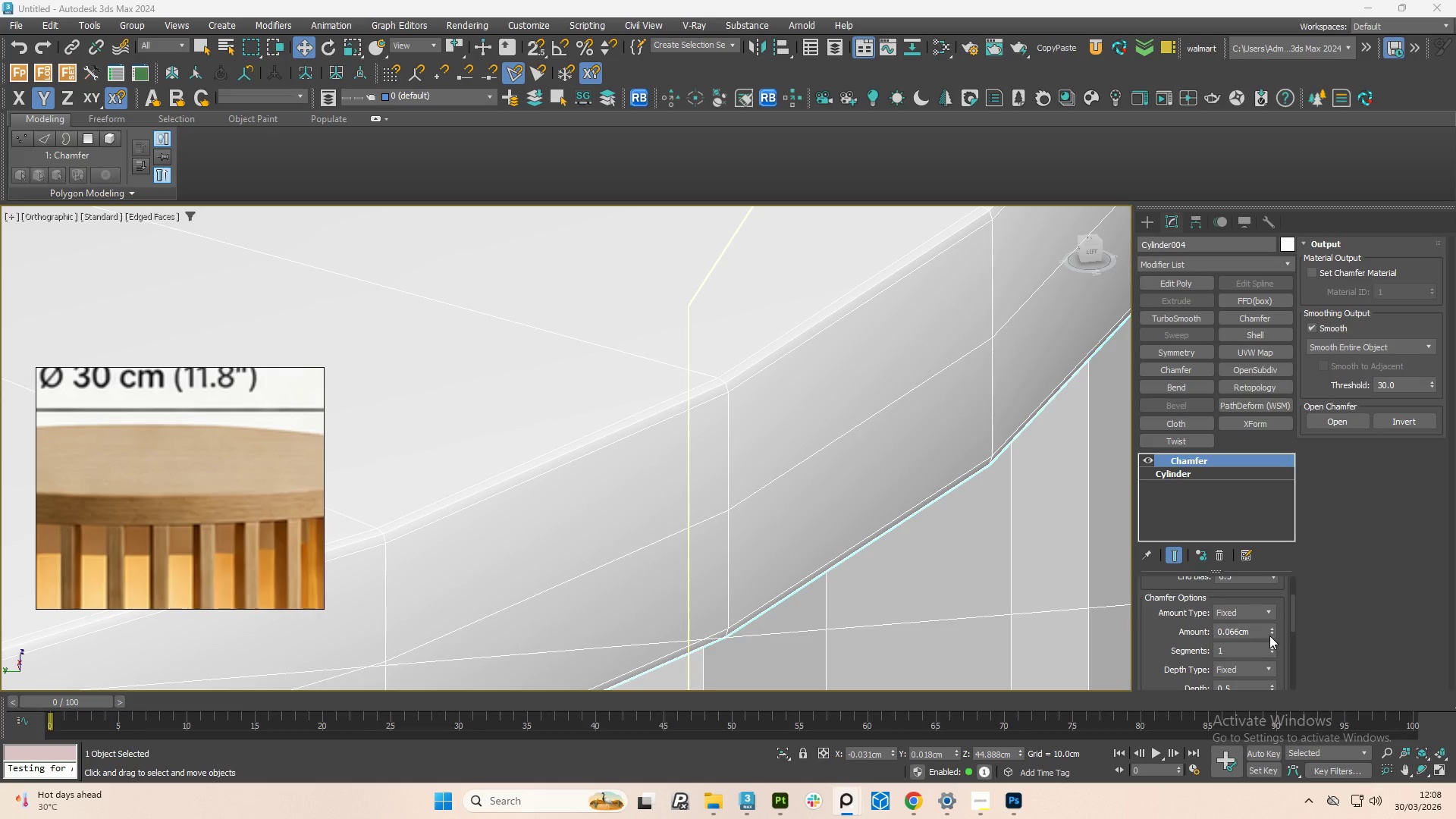 
double_click([1269, 632])
 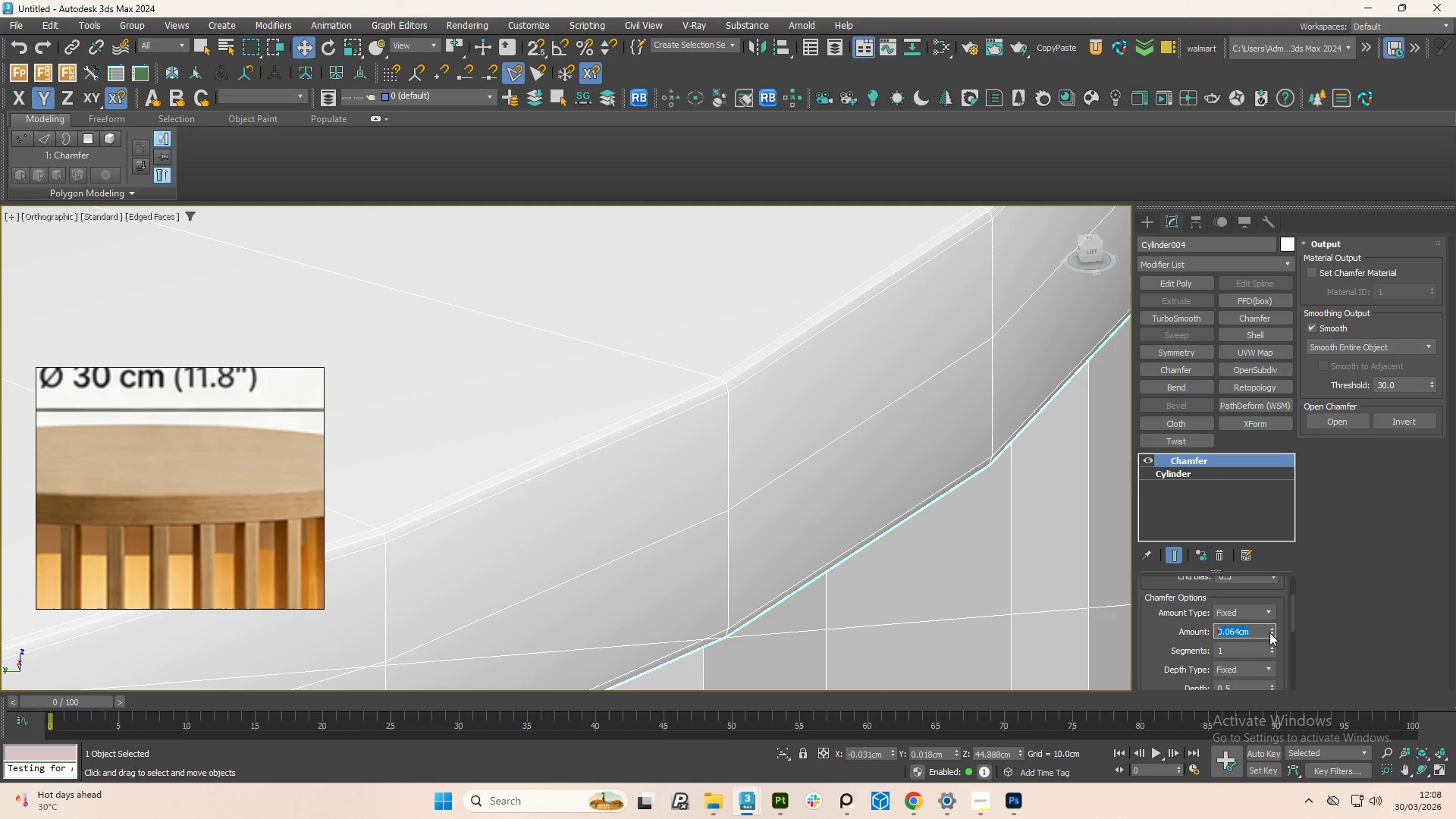 
left_click_drag(start_coordinate=[1269, 632], to_coordinate=[1284, 637])
 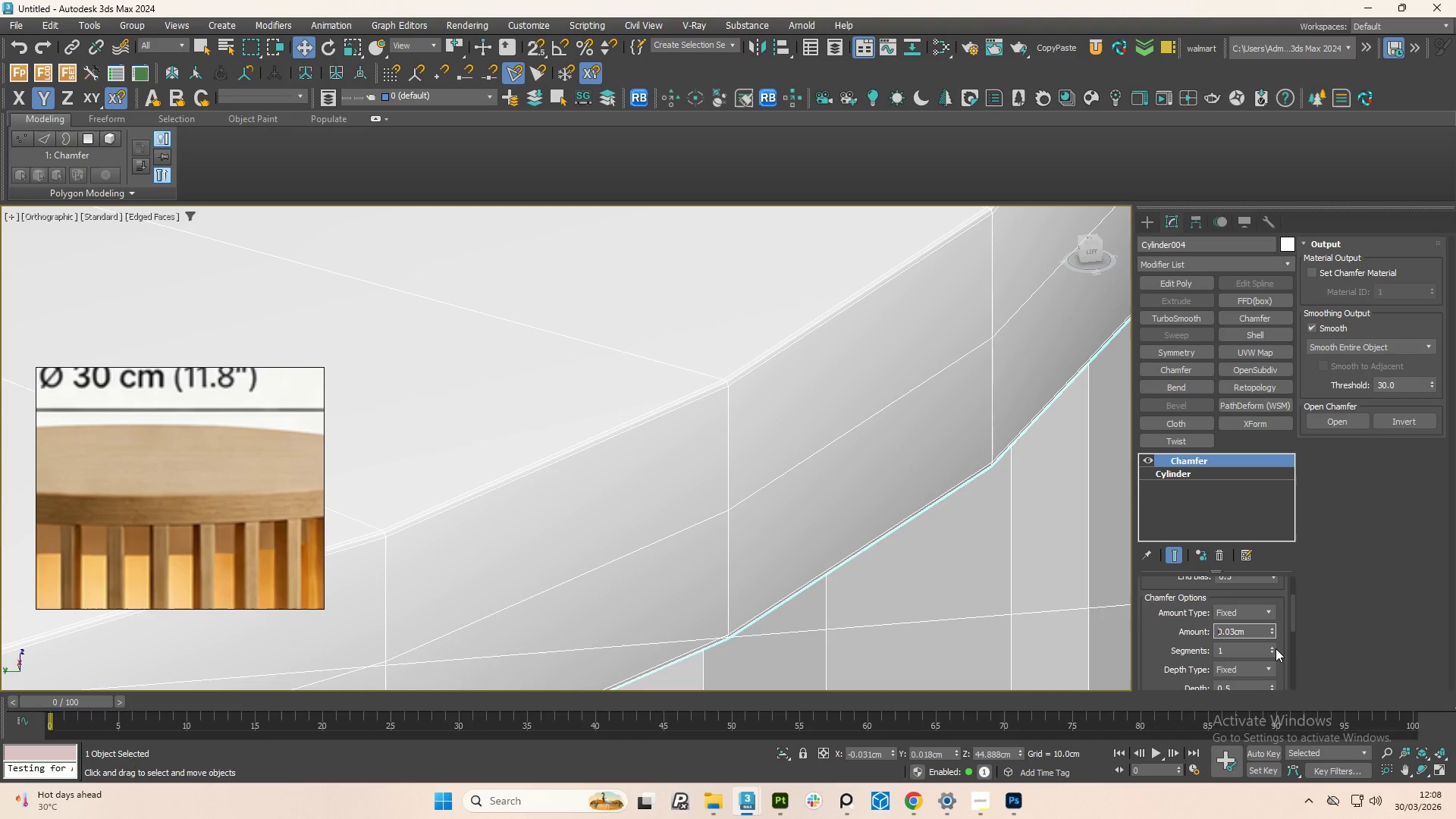 
left_click([1273, 652])
 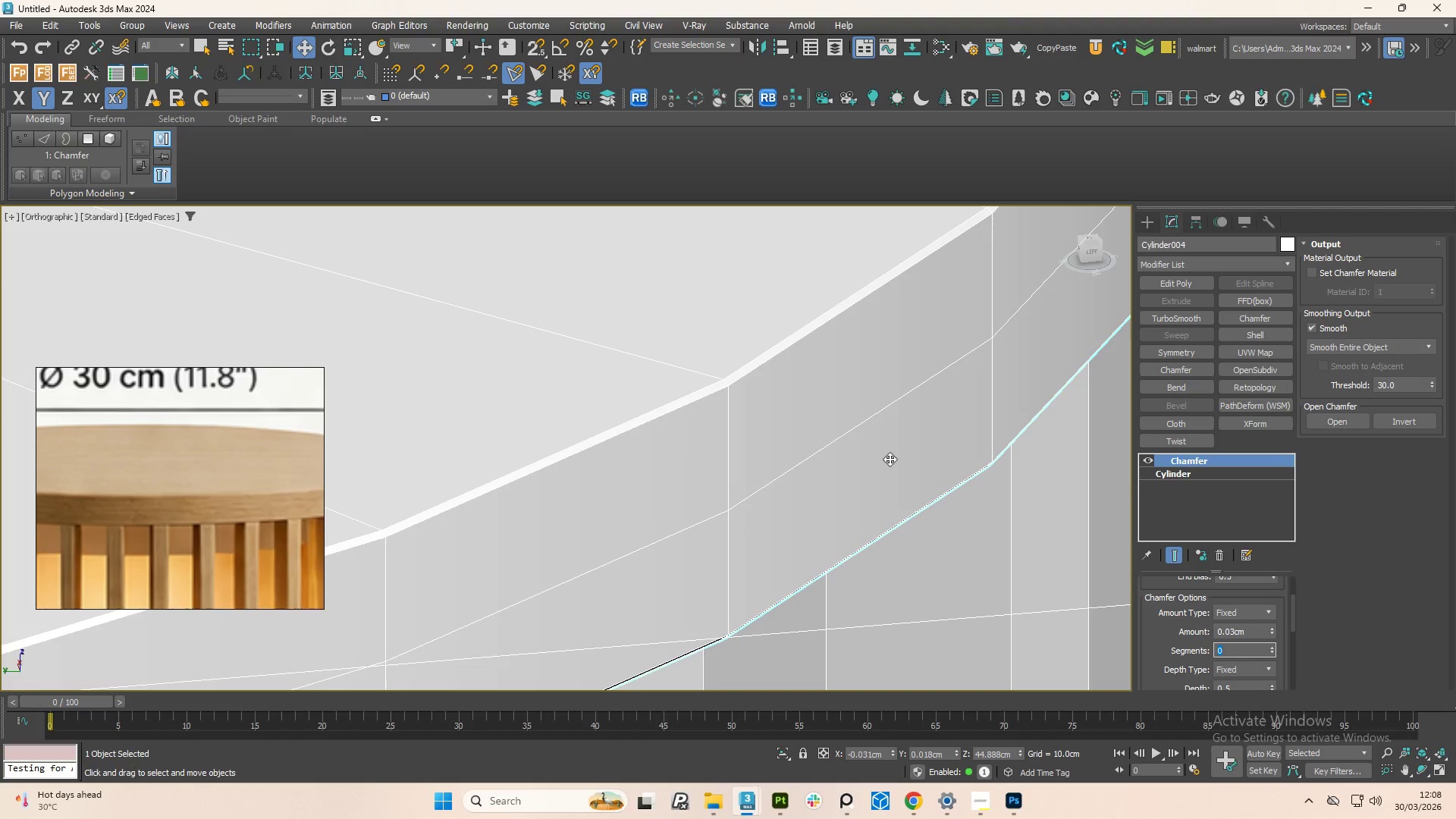 
key(Control+Z)
 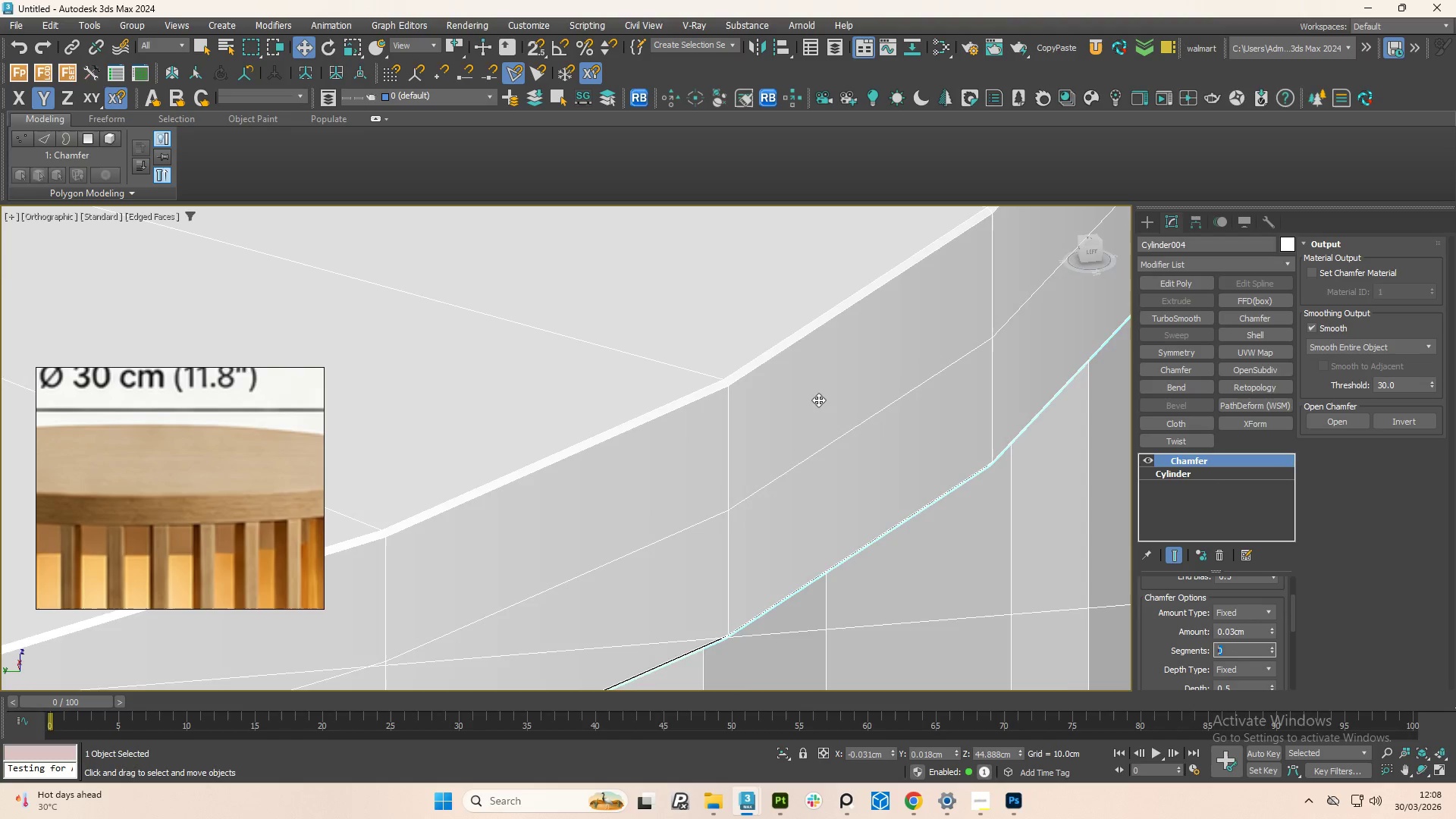 
scroll: coordinate [823, 397], scroll_direction: down, amount: 1.0
 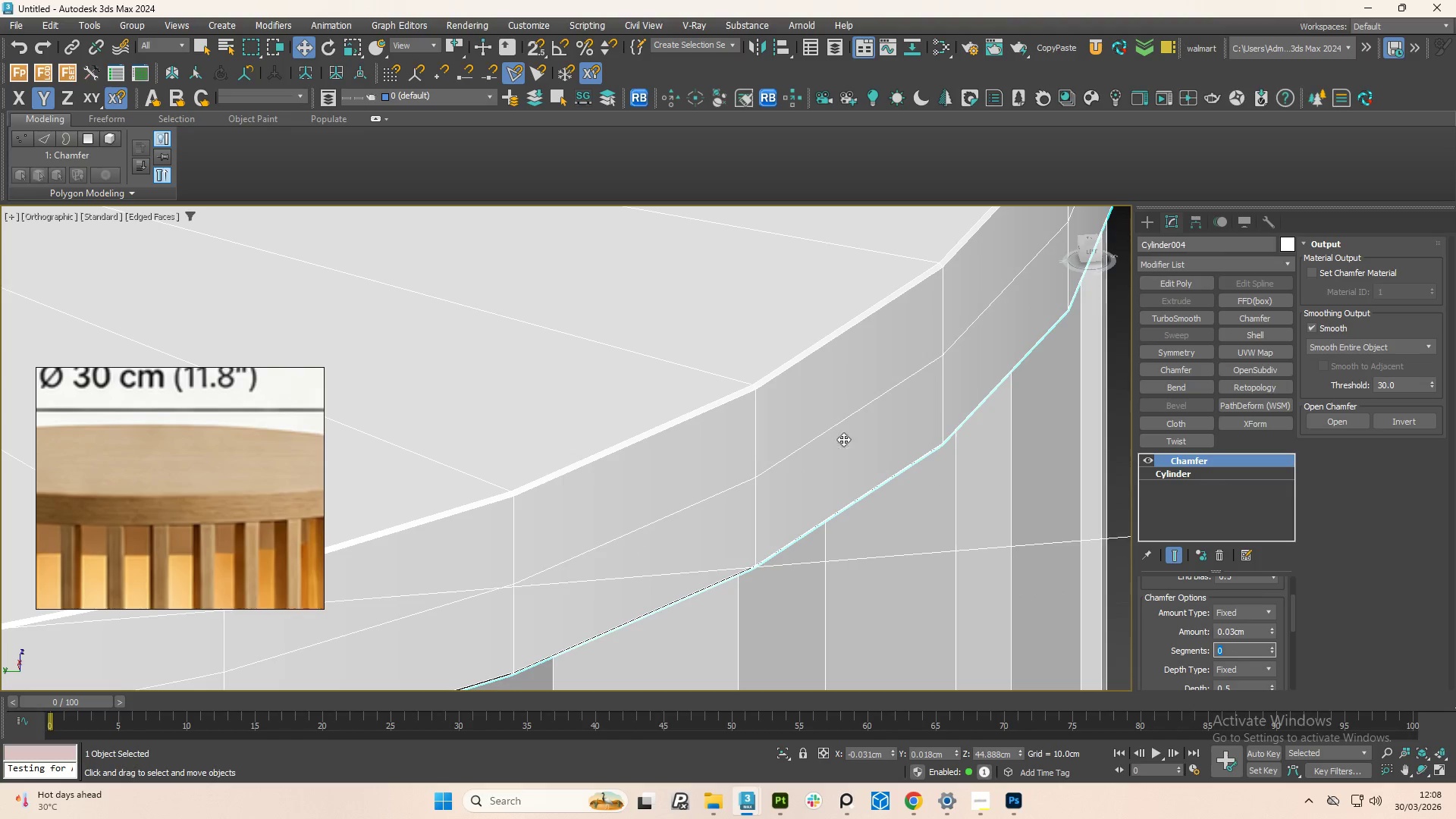 
scroll: coordinate [1134, 612], scroll_direction: up, amount: 1.0
 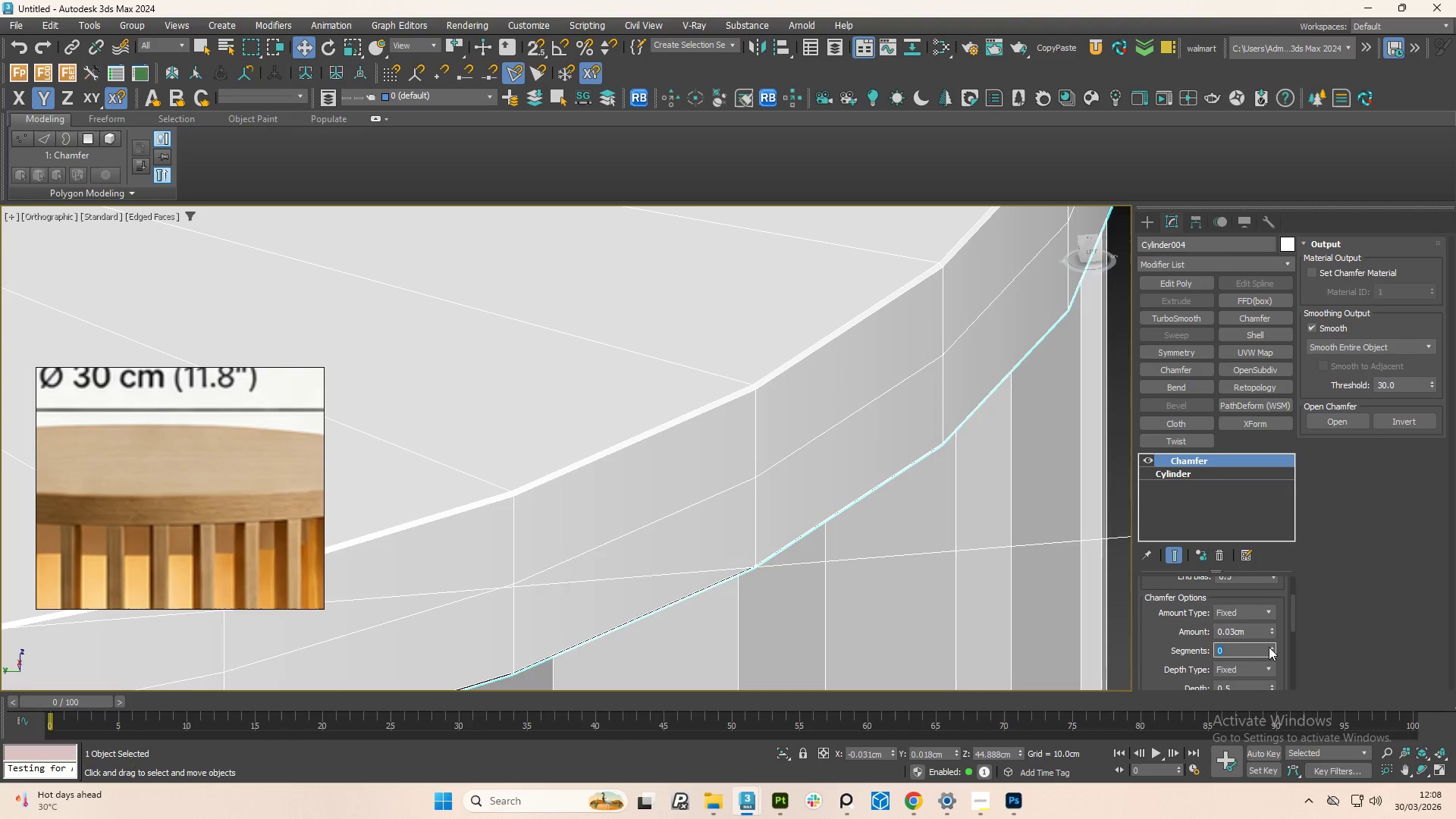 
left_click([1272, 649])
 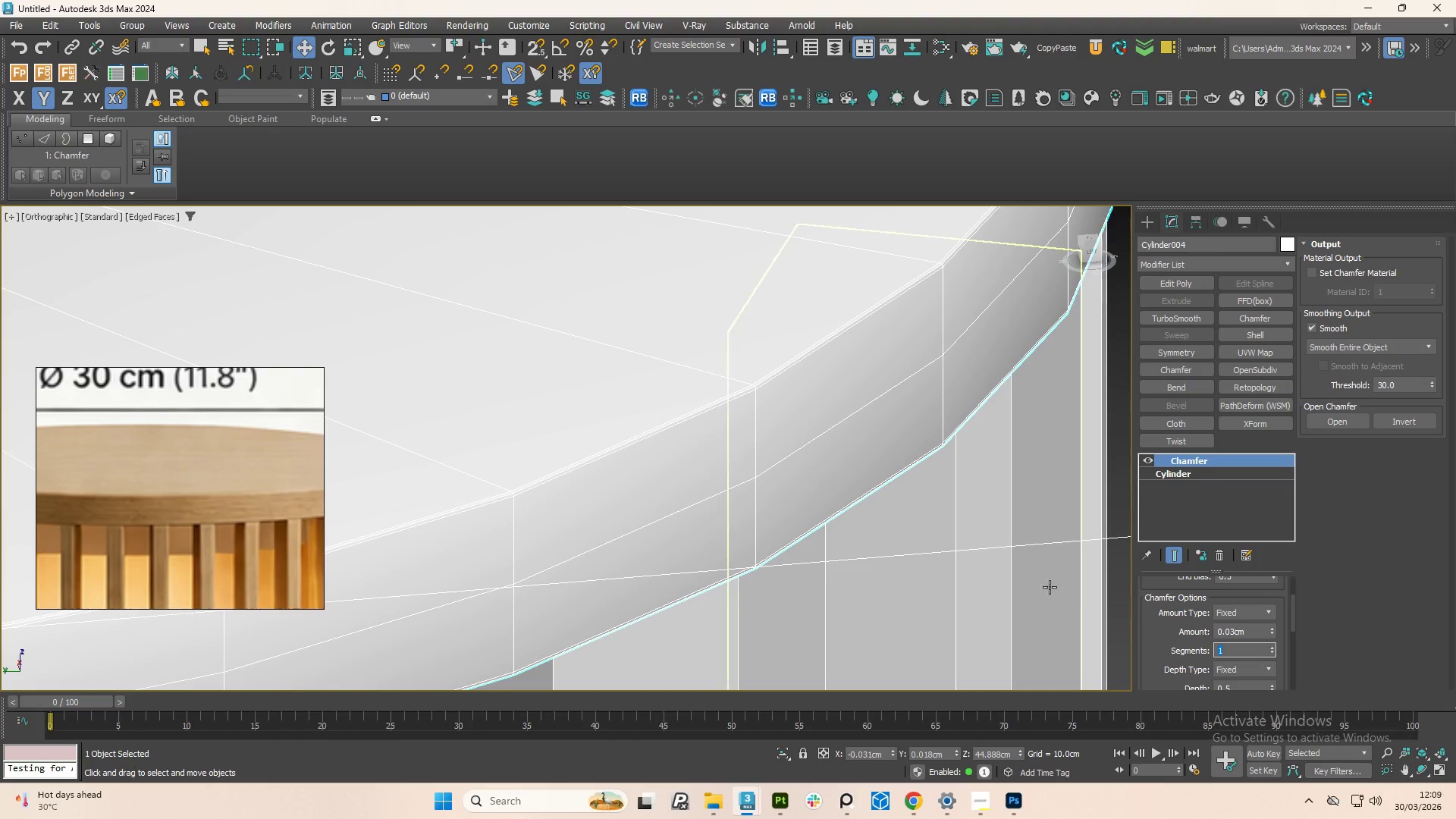 
scroll: coordinate [987, 520], scroll_direction: down, amount: 2.0
 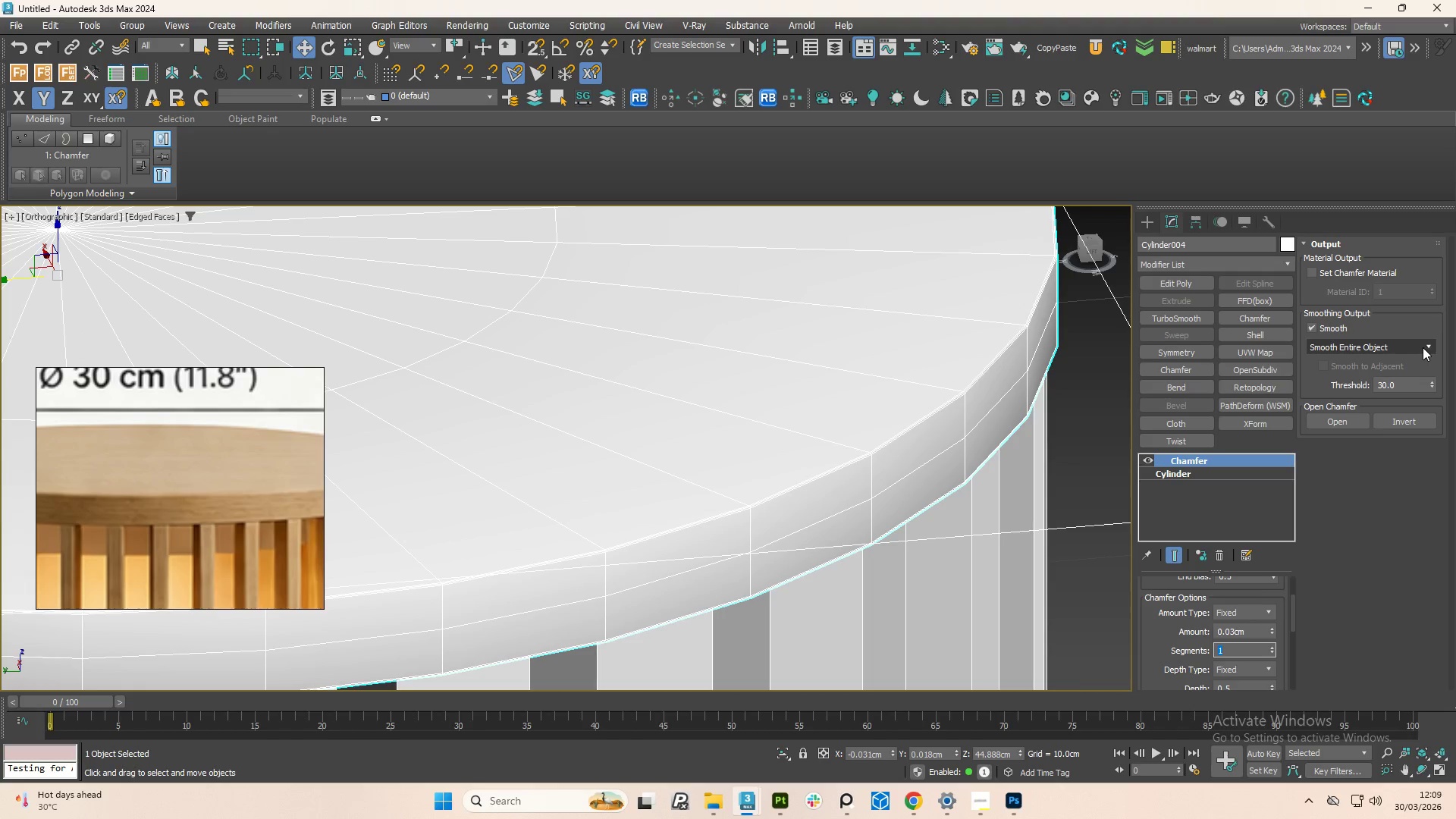 
left_click([1423, 347])
 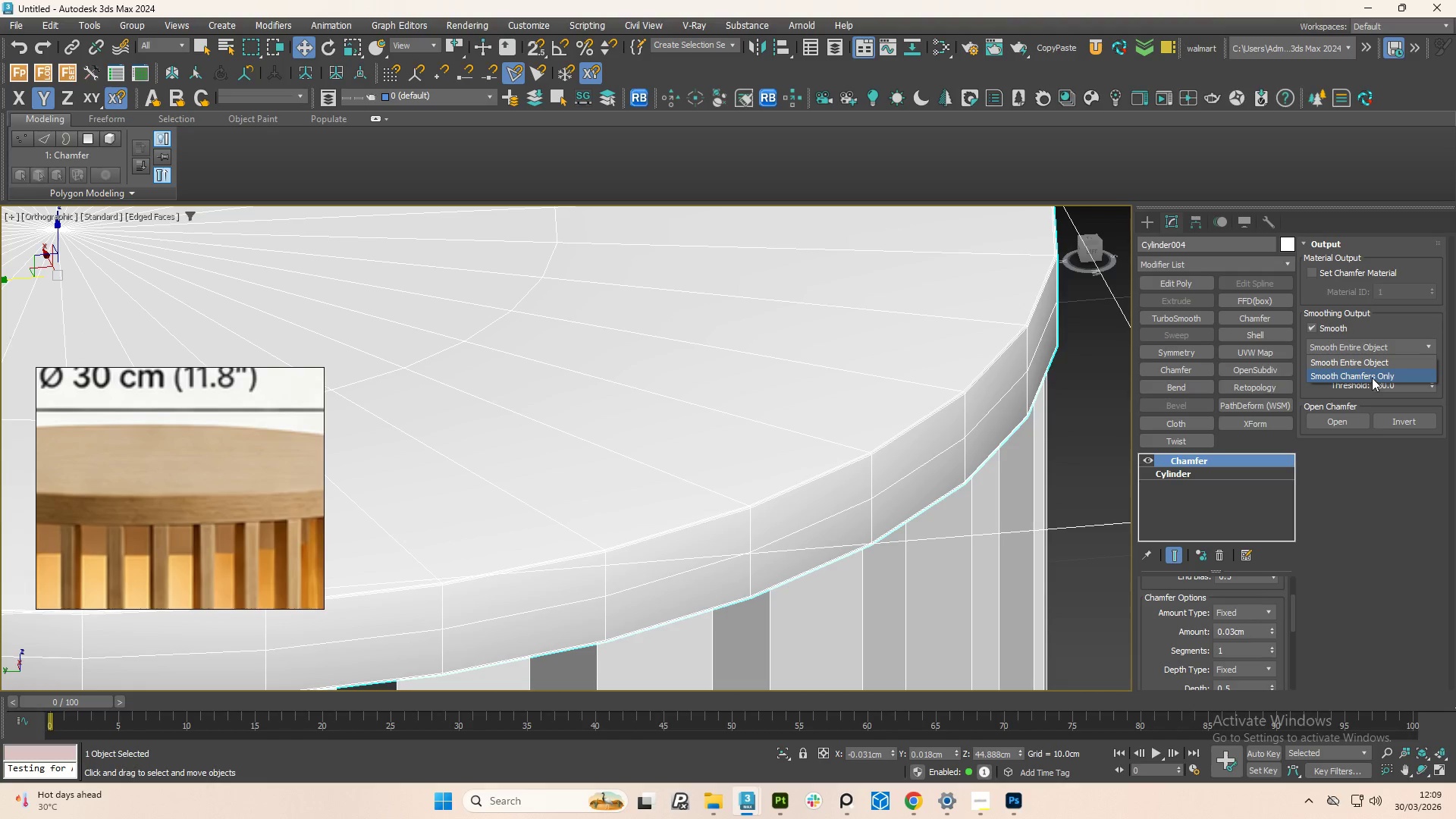 
left_click([1372, 378])
 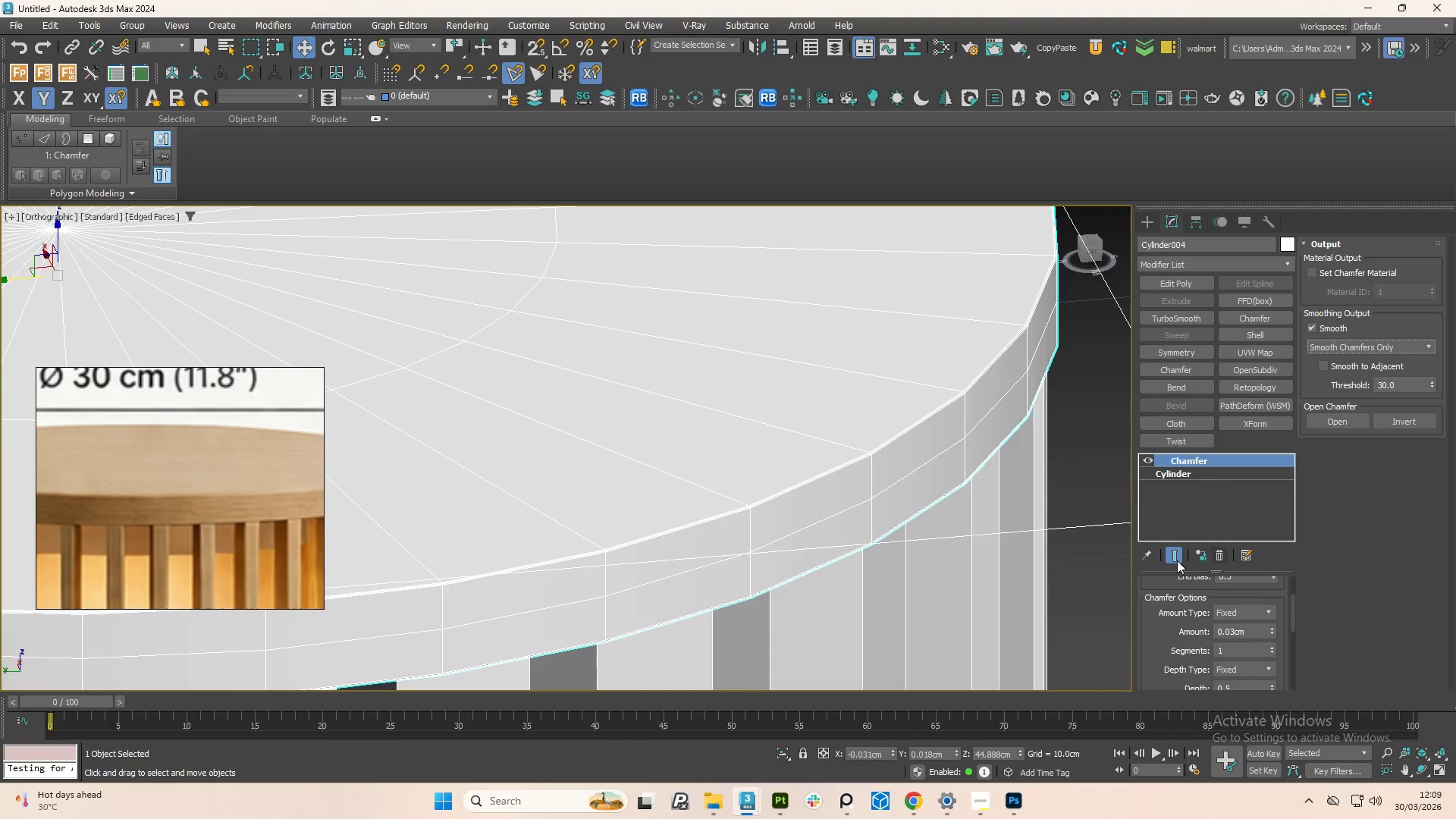 
hold_key(key=AltLeft, duration=1.33)
 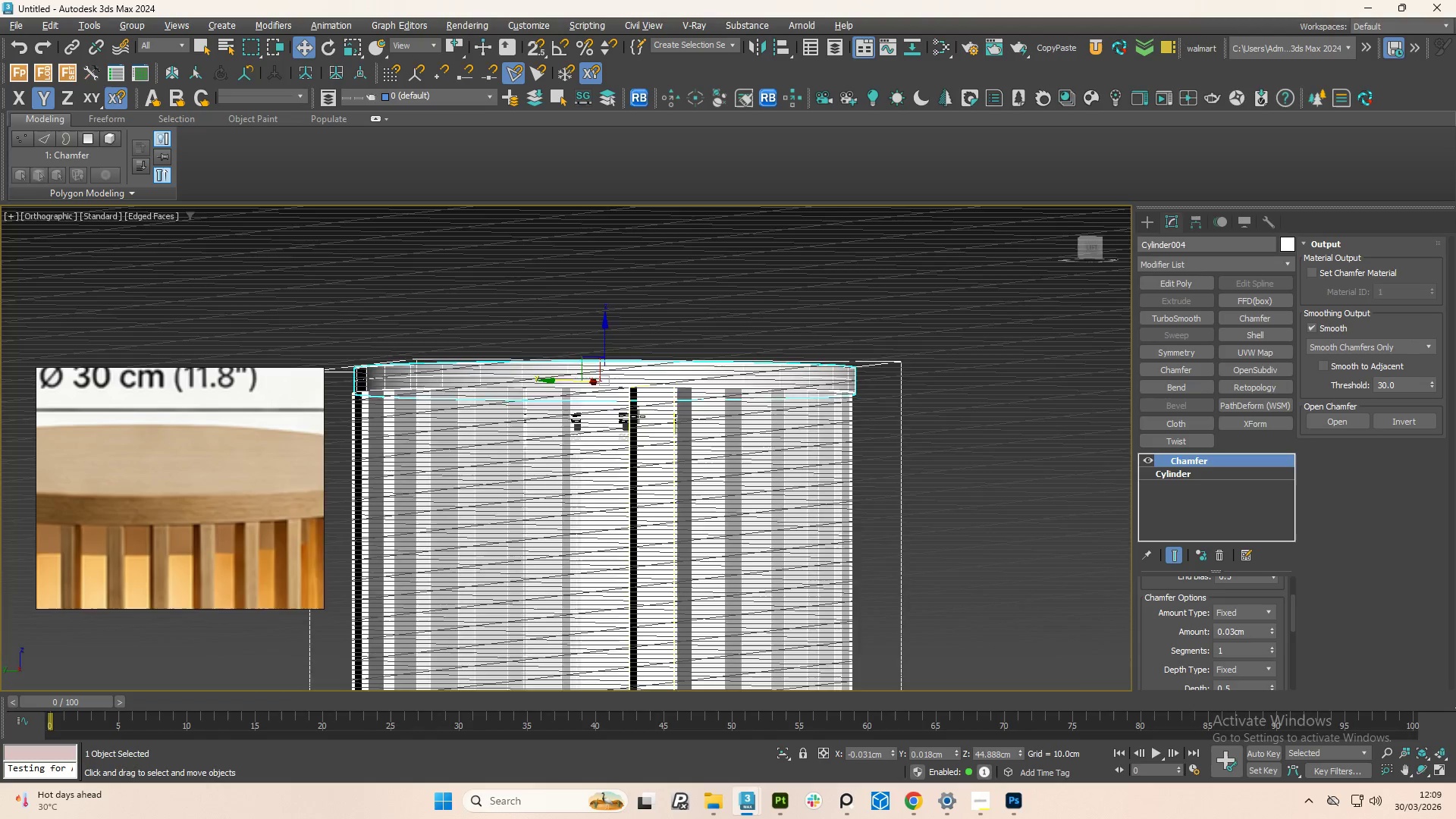 
scroll: coordinate [641, 341], scroll_direction: down, amount: 7.0
 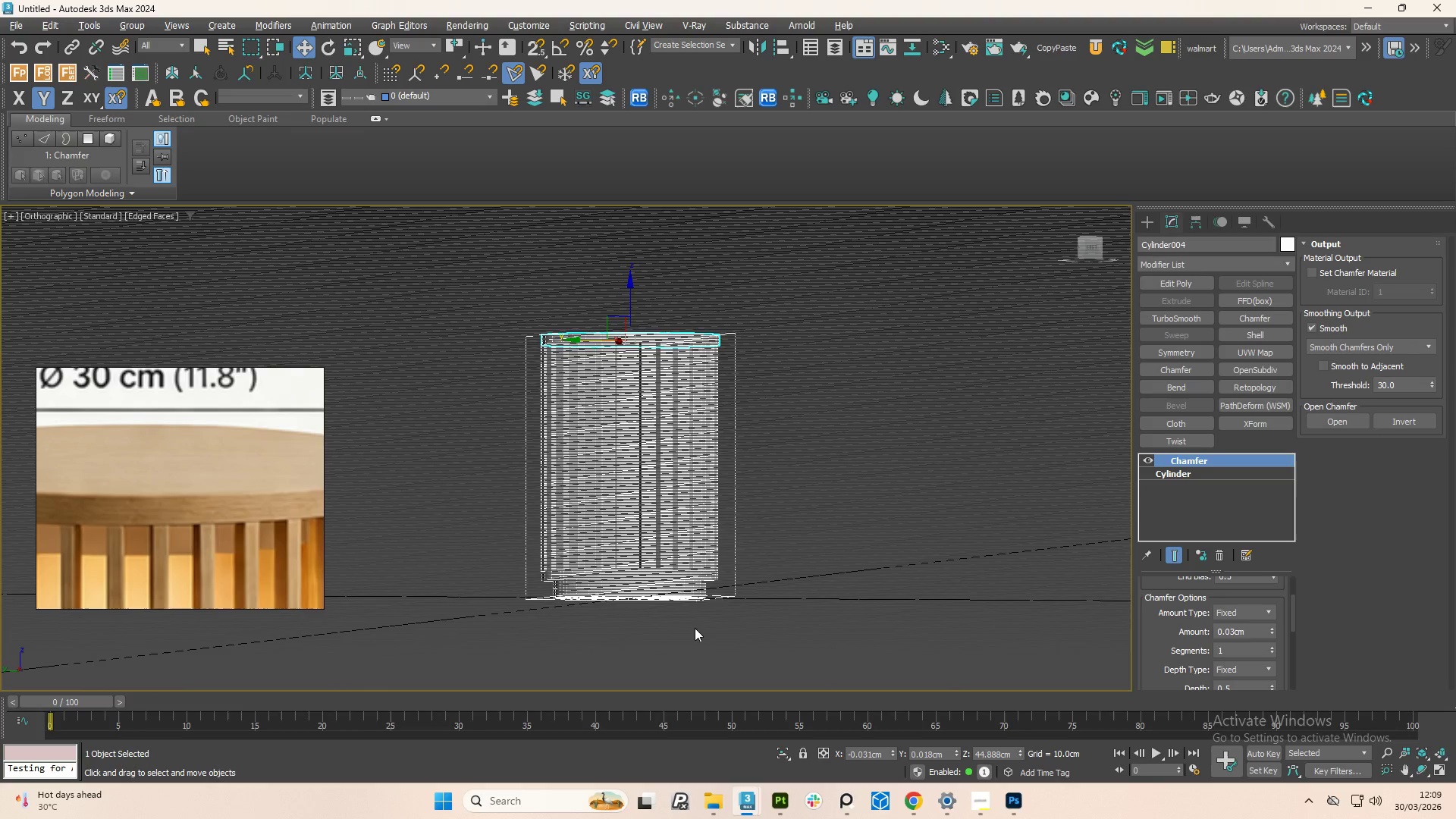 
scroll: coordinate [1076, 382], scroll_direction: up, amount: 10.0
 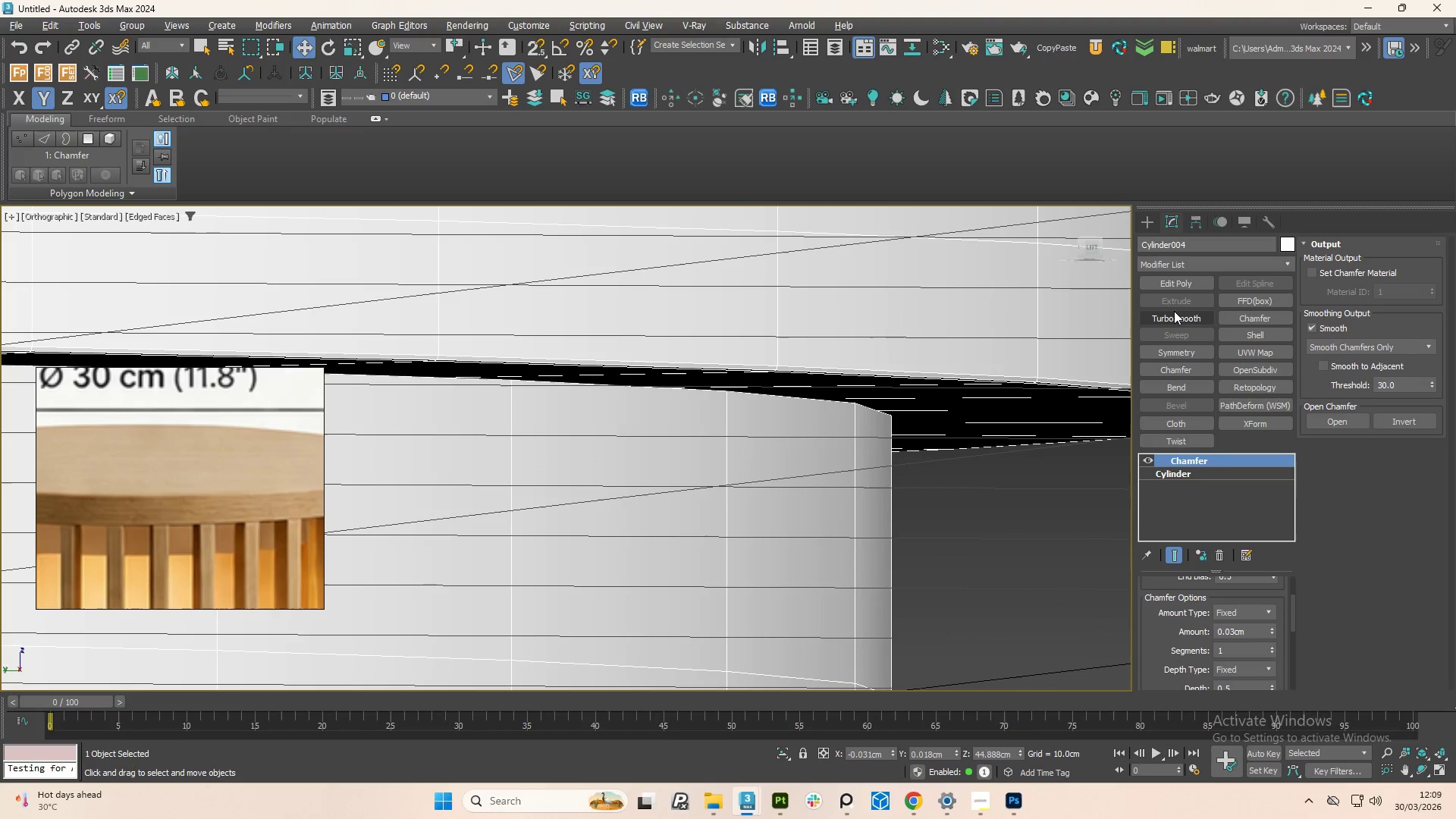 
left_click([1170, 330])
 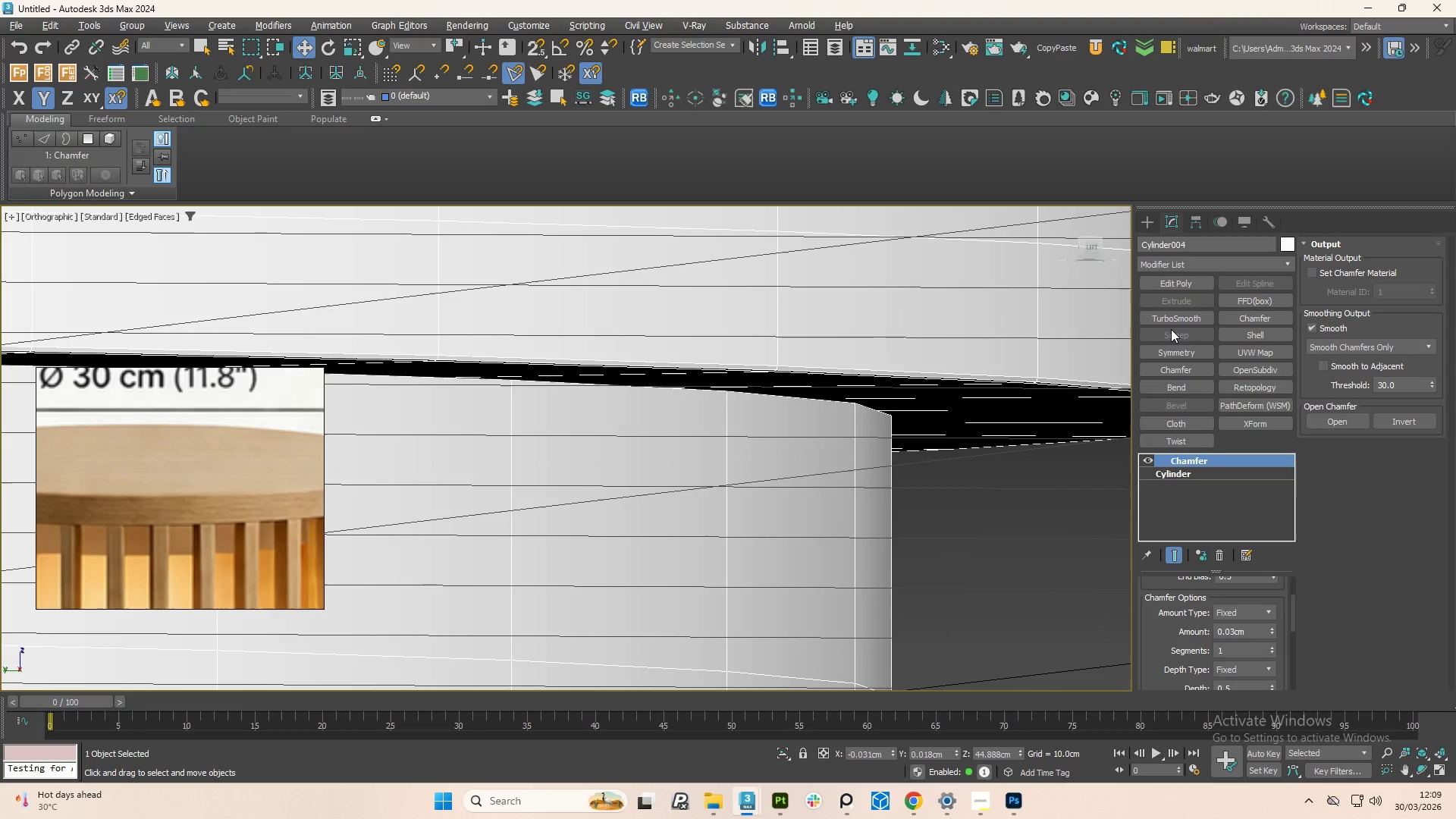 
left_click([1172, 320])
 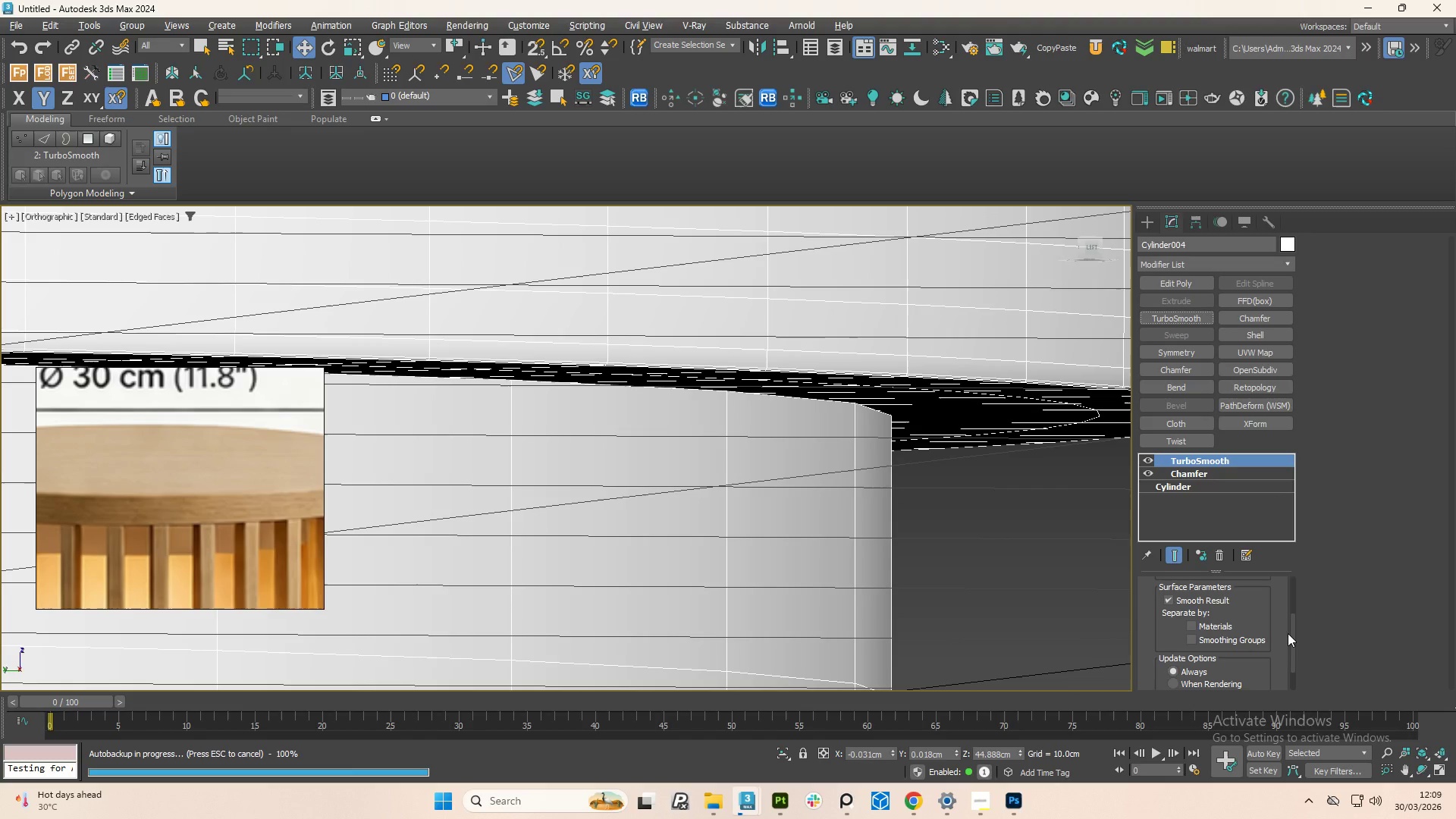 
left_click_drag(start_coordinate=[1294, 635], to_coordinate=[1291, 579])
 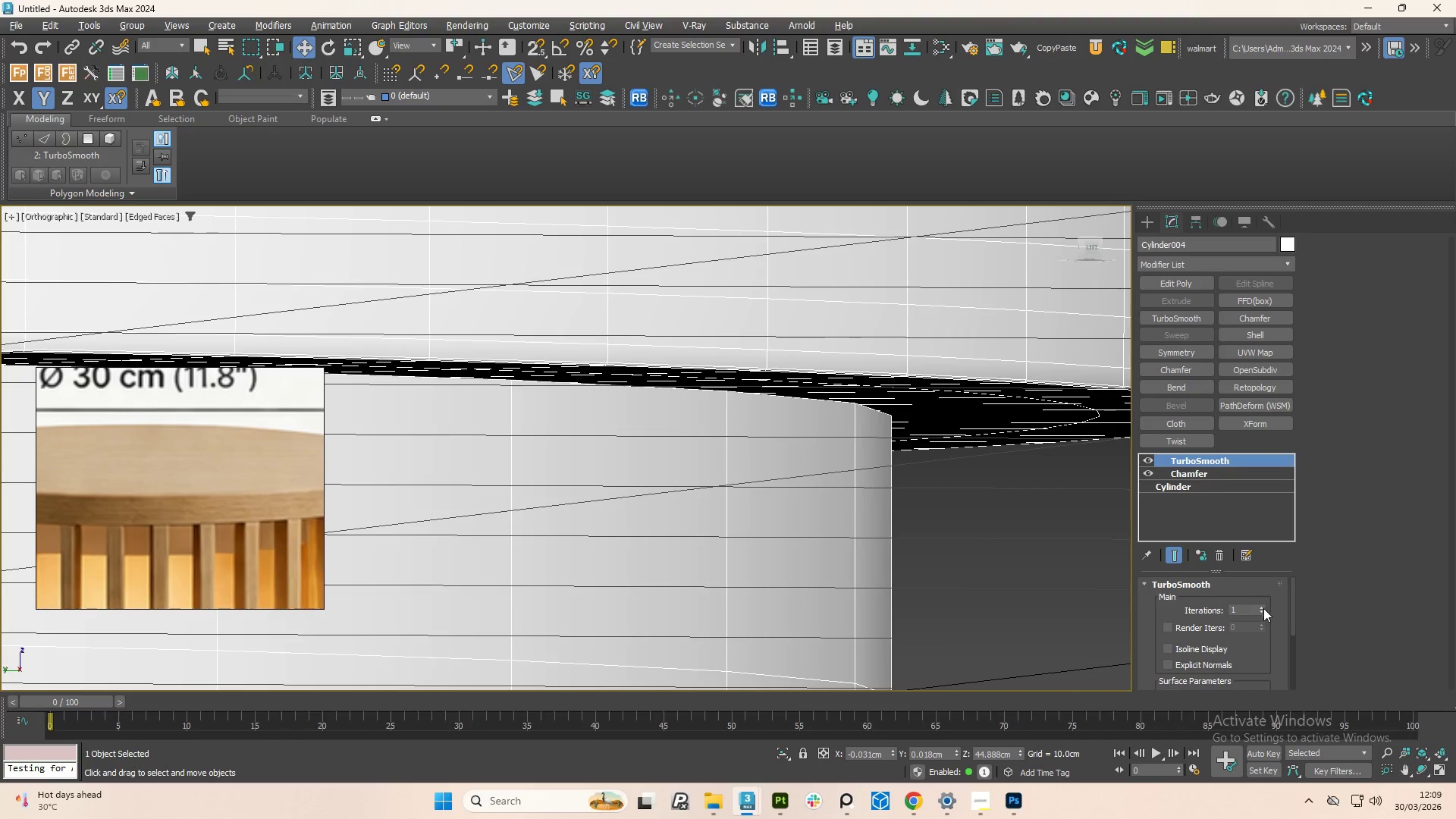 
left_click([1263, 608])
 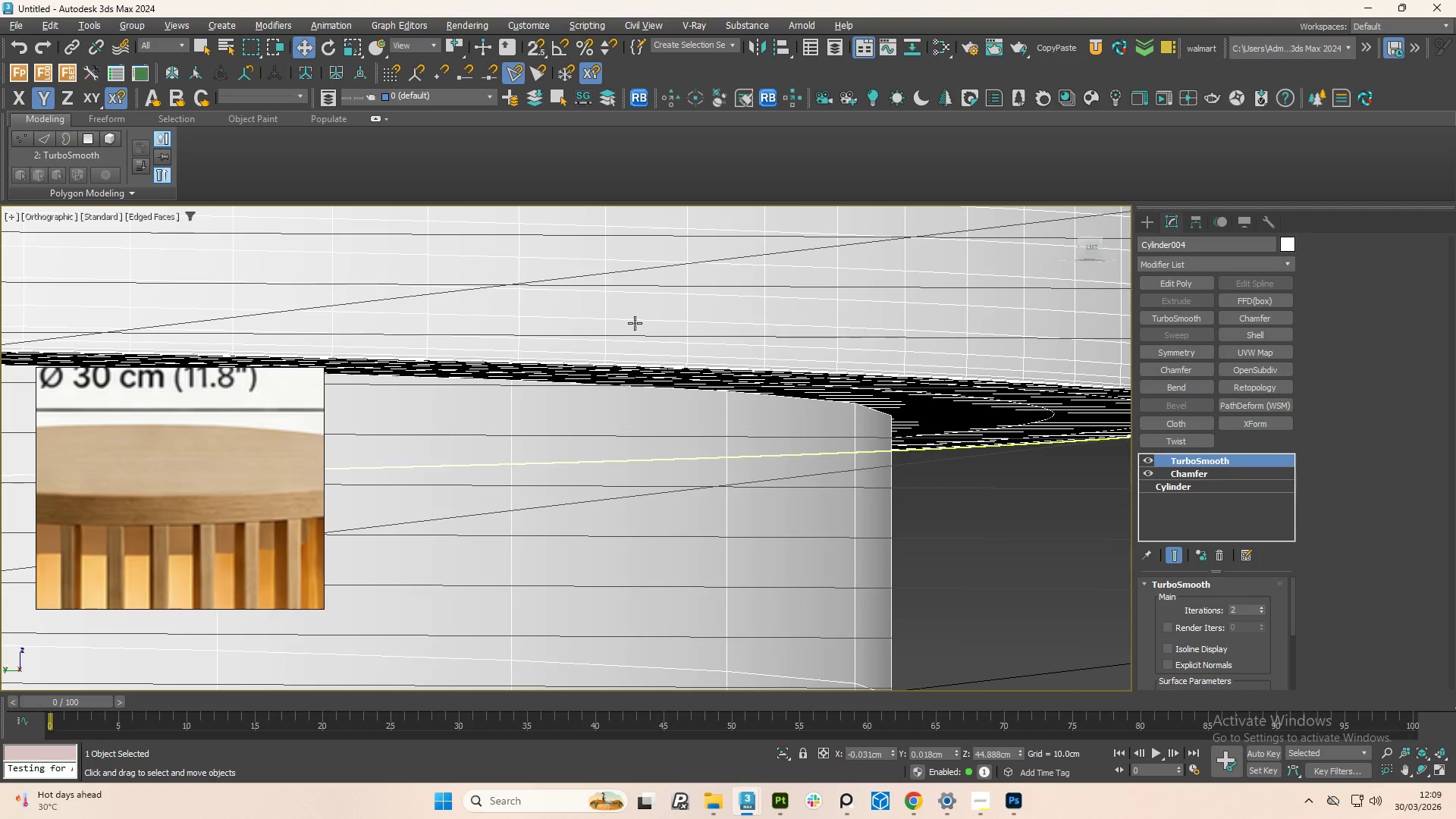 
hold_key(key=AltLeft, duration=0.75)
 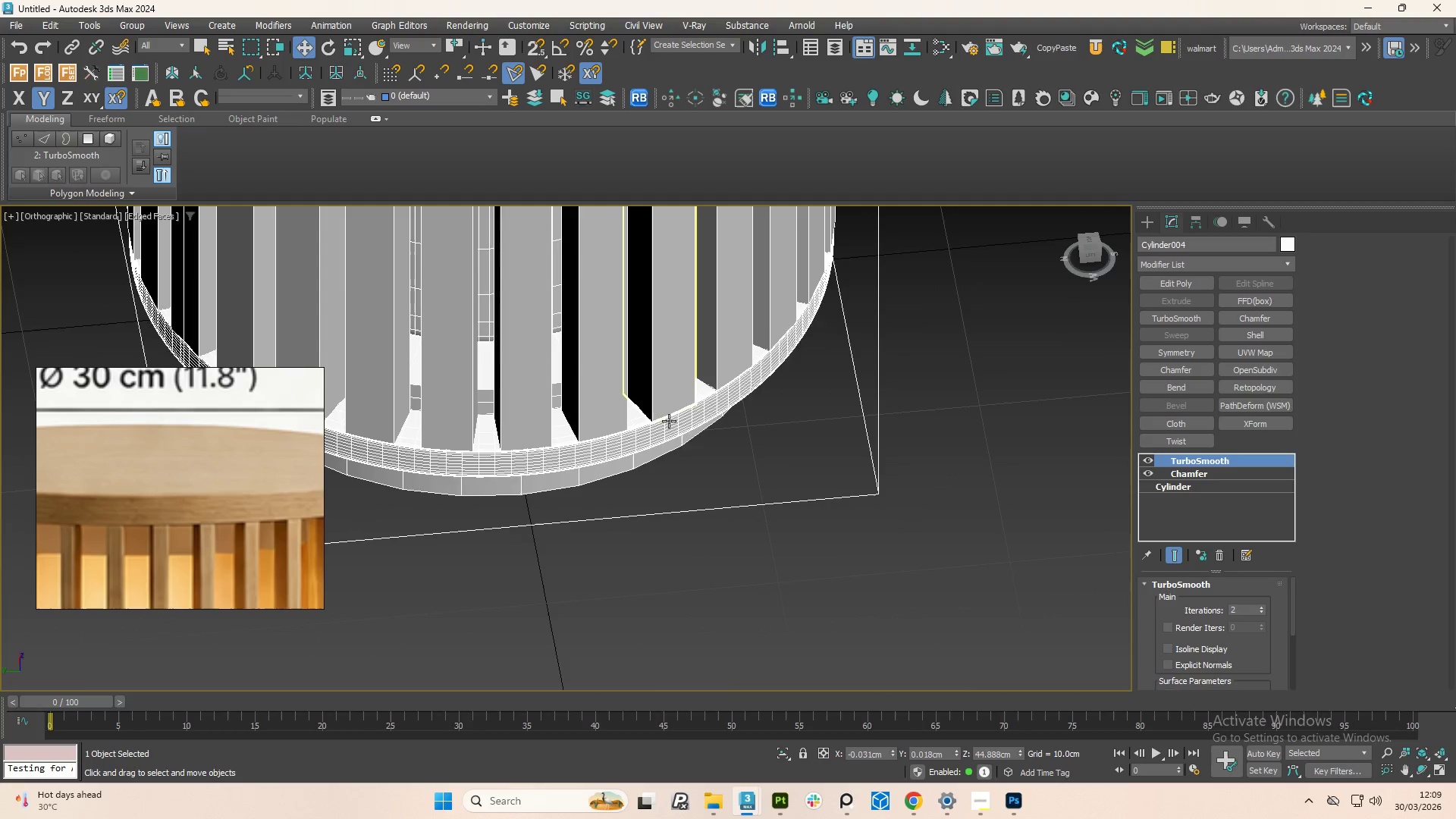 
scroll: coordinate [794, 376], scroll_direction: down, amount: 6.0
 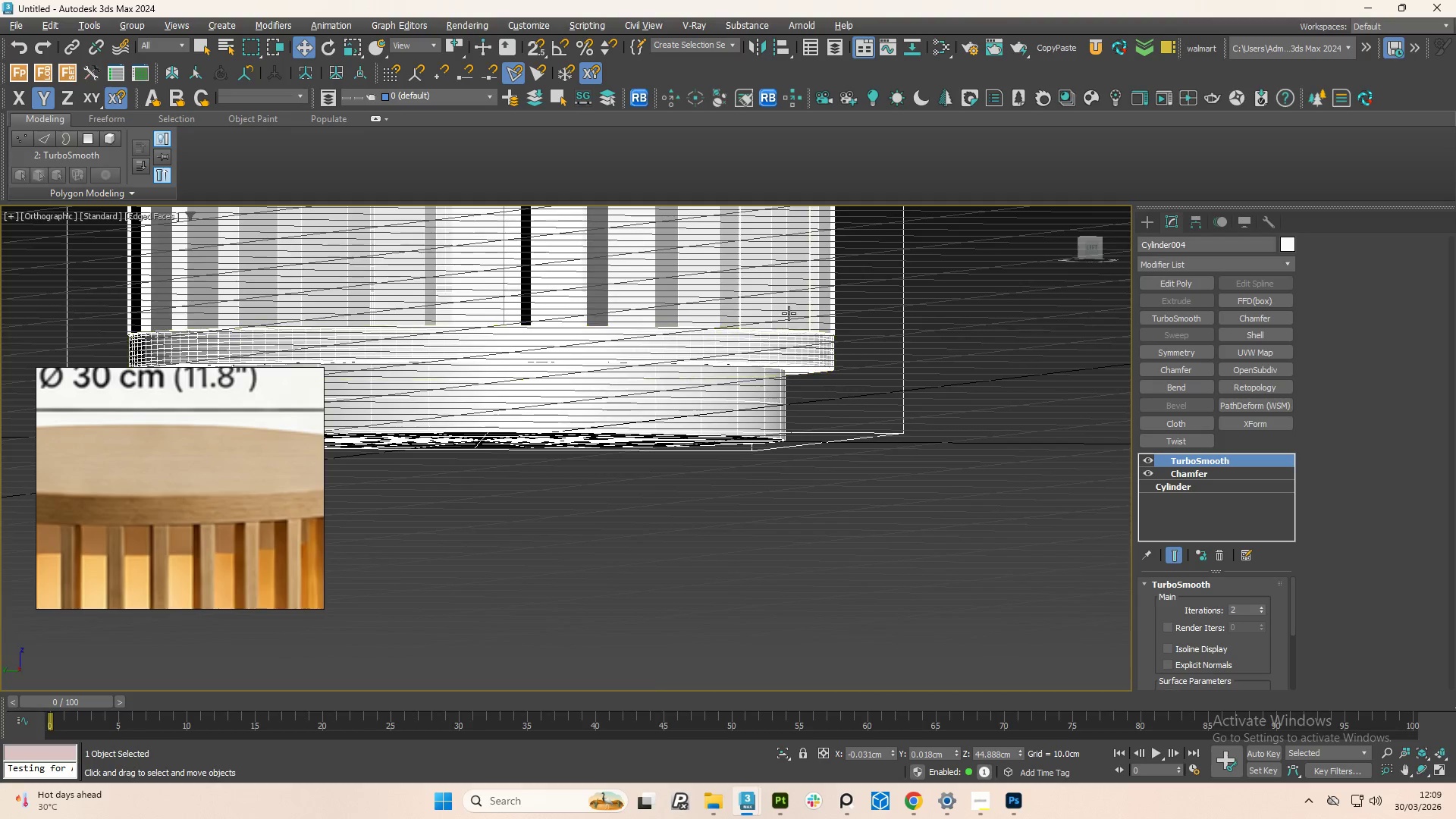 
scroll: coordinate [755, 410], scroll_direction: up, amount: 6.0
 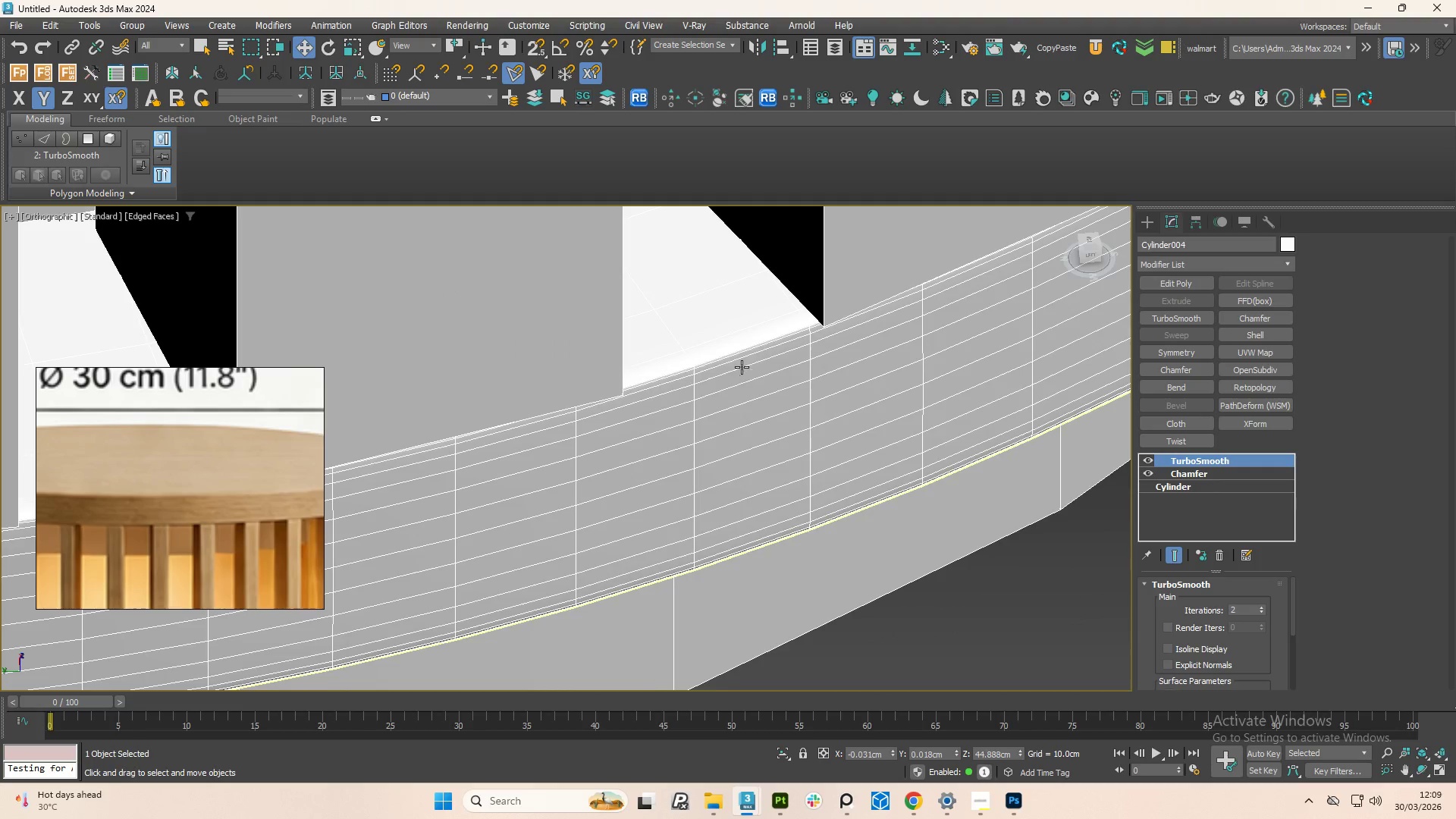 
scroll: coordinate [817, 468], scroll_direction: down, amount: 8.0
 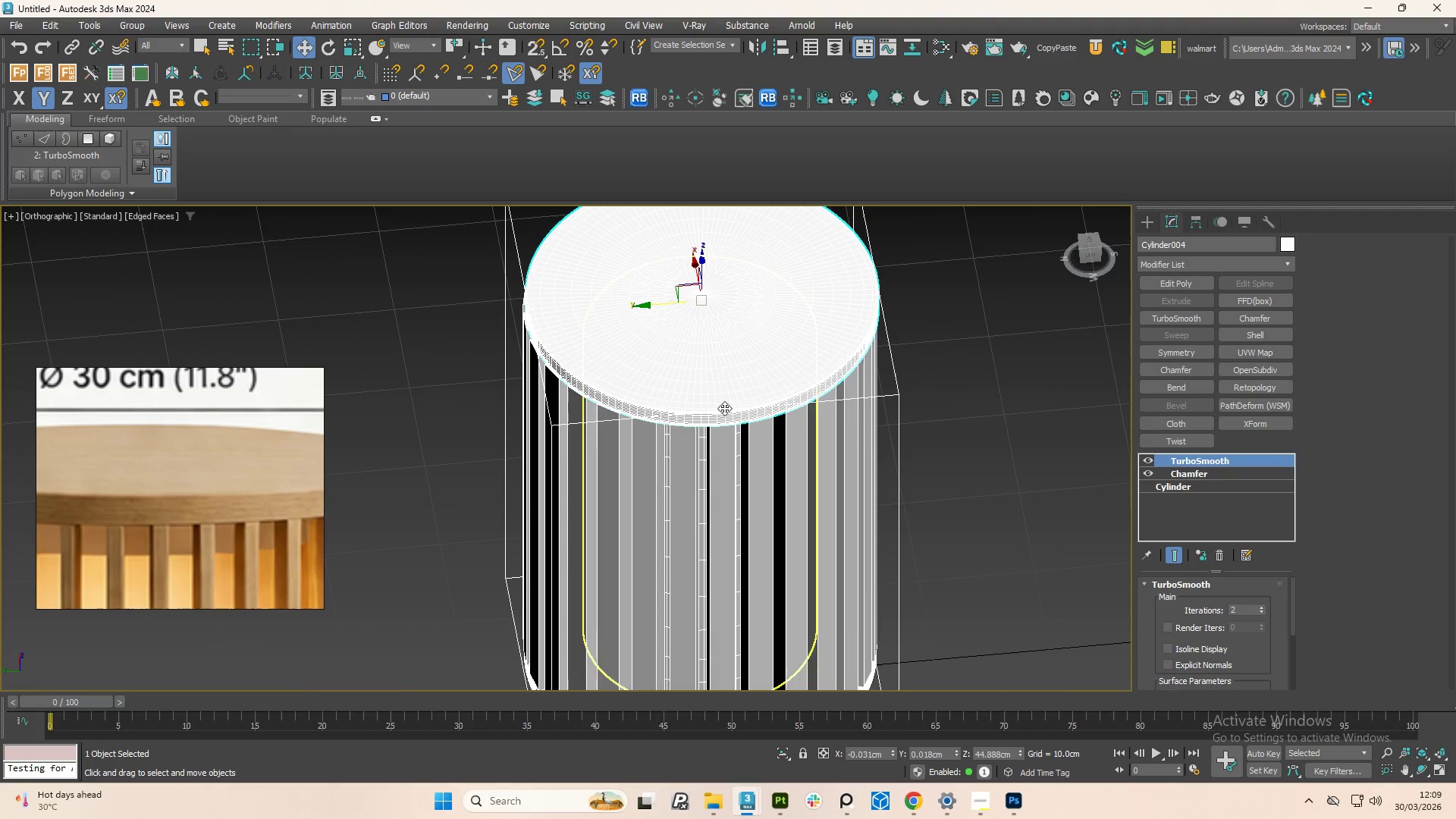 
scroll: coordinate [711, 328], scroll_direction: up, amount: 2.0
 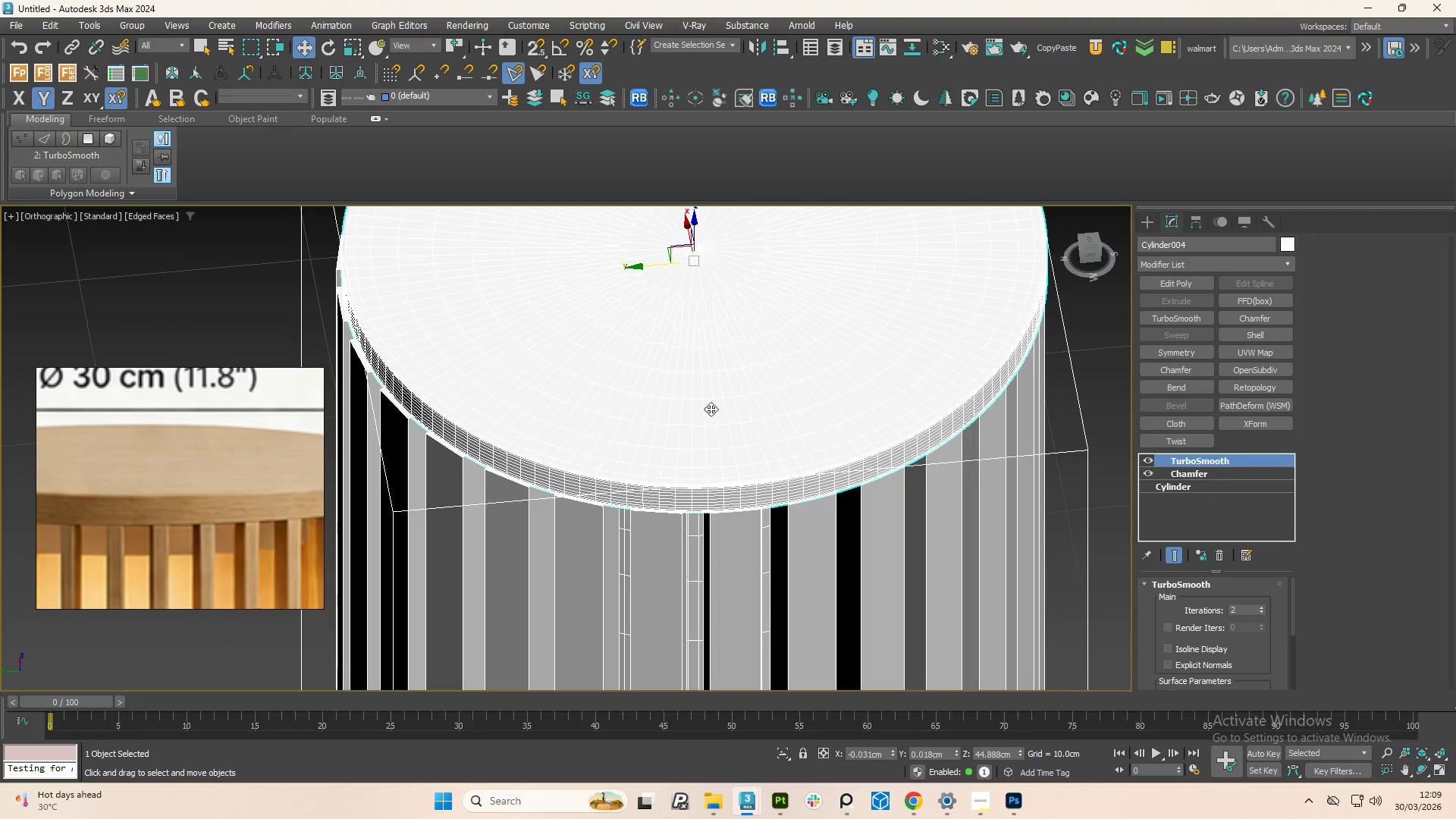 
hold_key(key=AltLeft, duration=1.42)
 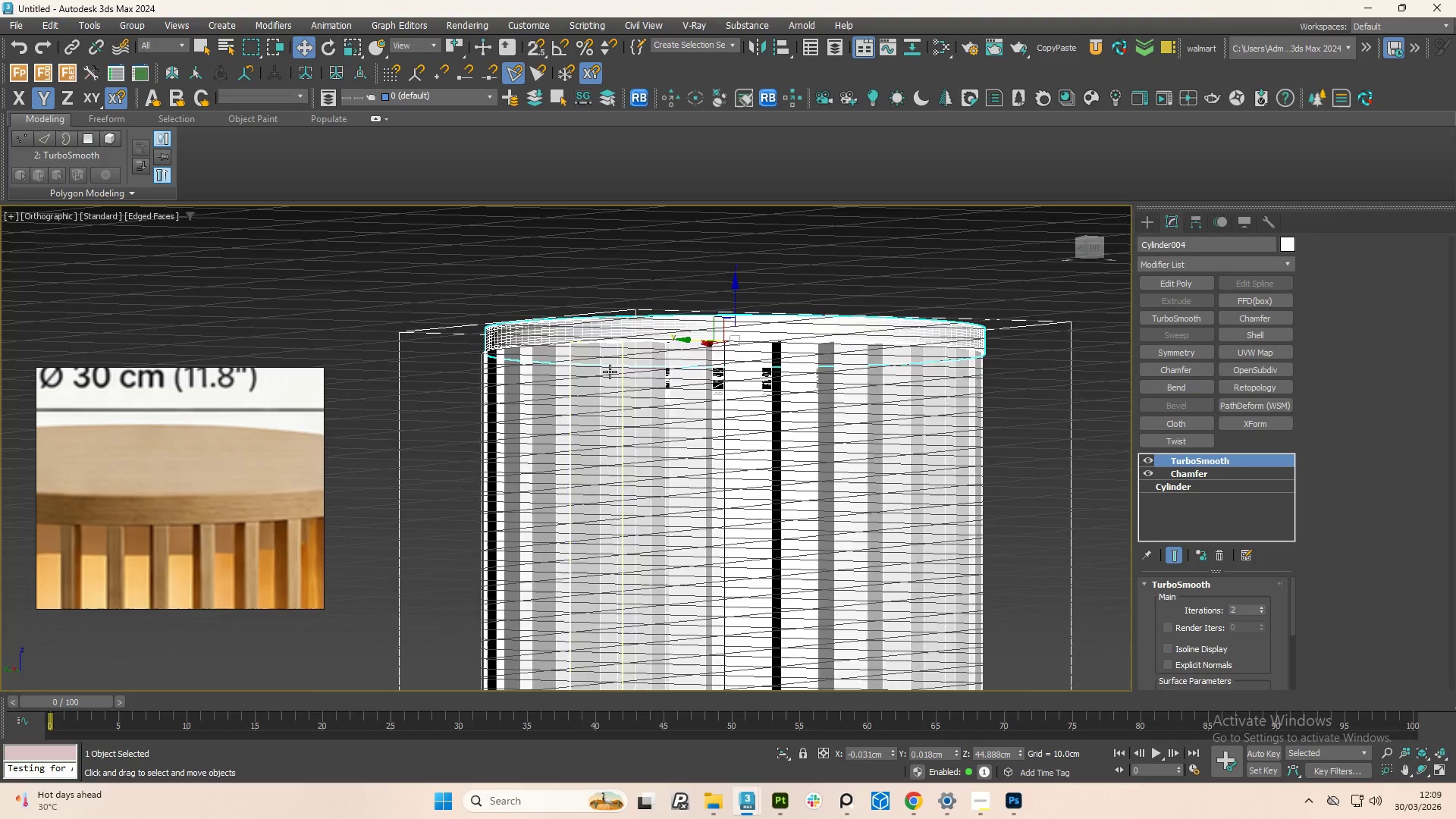 
scroll: coordinate [695, 444], scroll_direction: down, amount: 2.0
 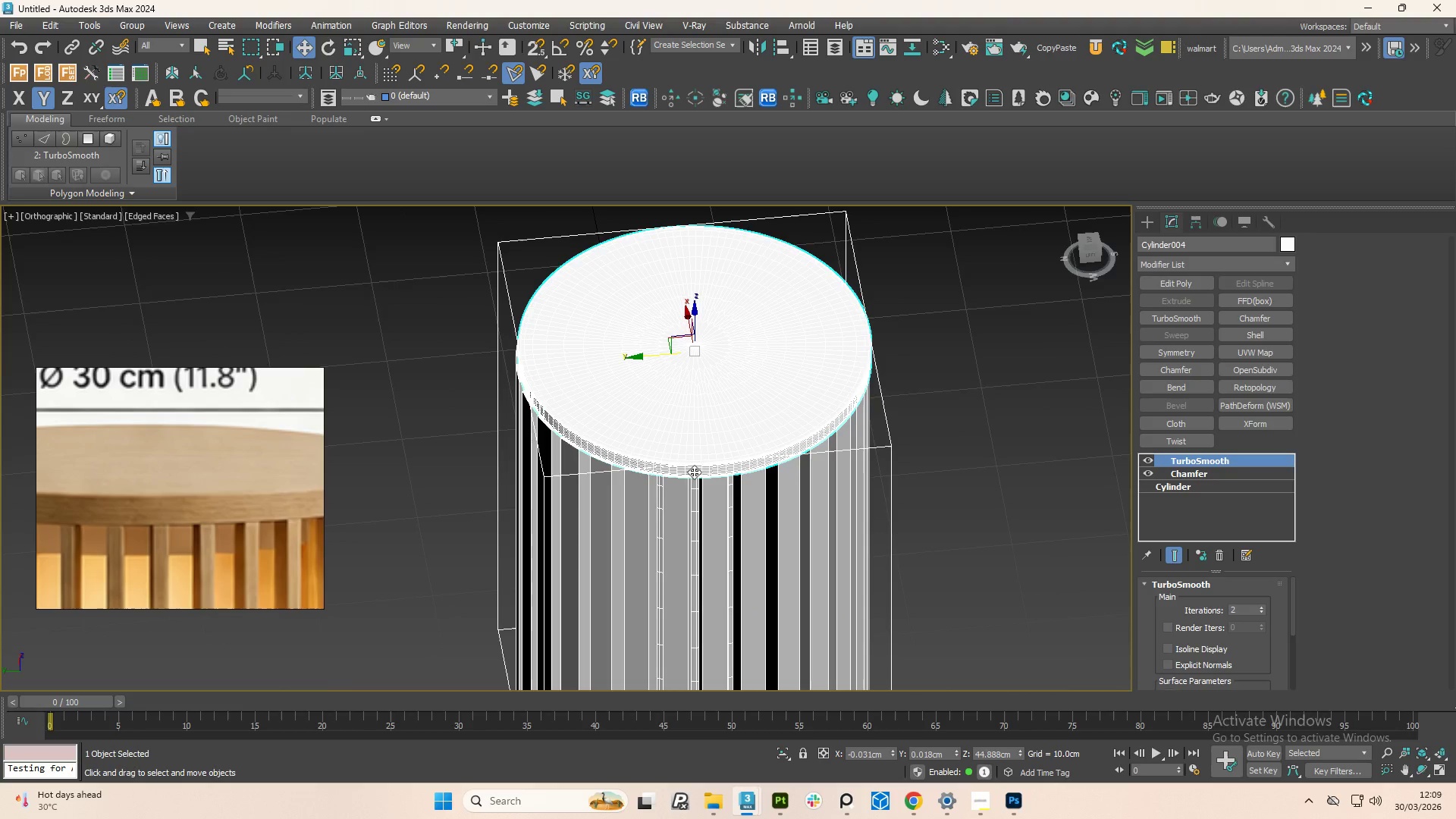 
hold_key(key=AltLeft, duration=3.62)
scroll: coordinate [662, 372], scroll_direction: up, amount: 3.0
 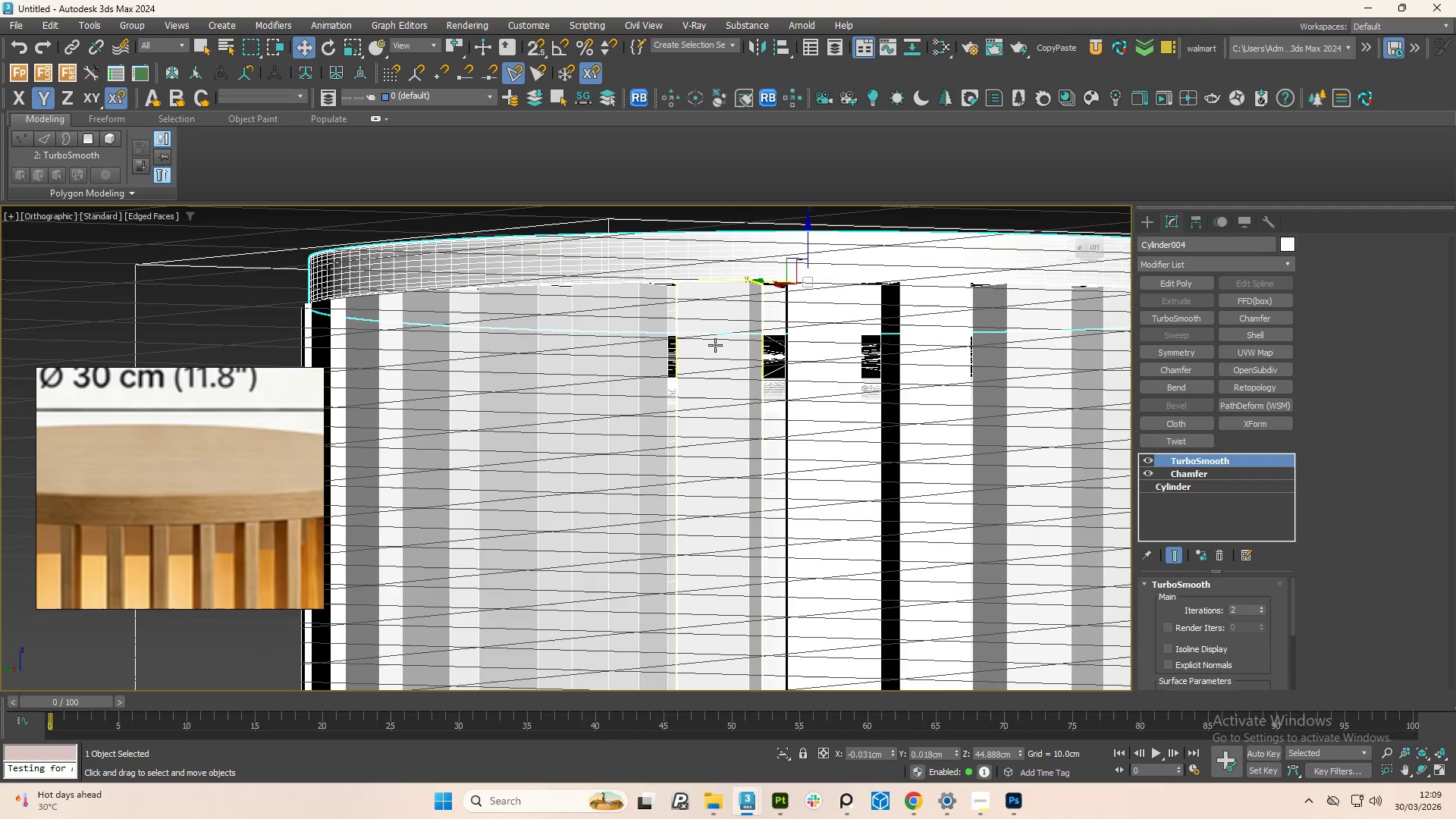 
left_click([719, 345])
 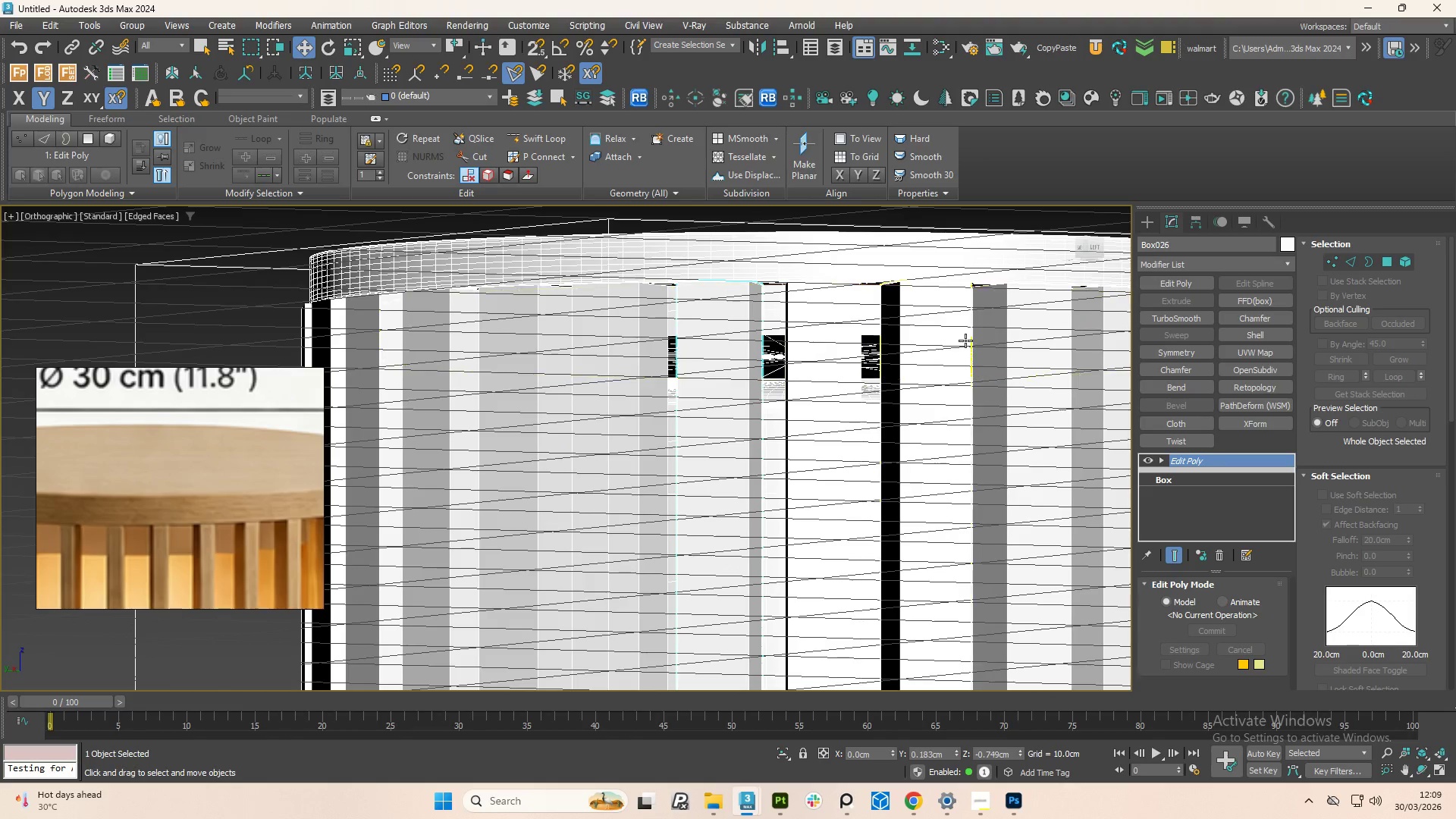 
hold_key(key=AltLeft, duration=1.02)
 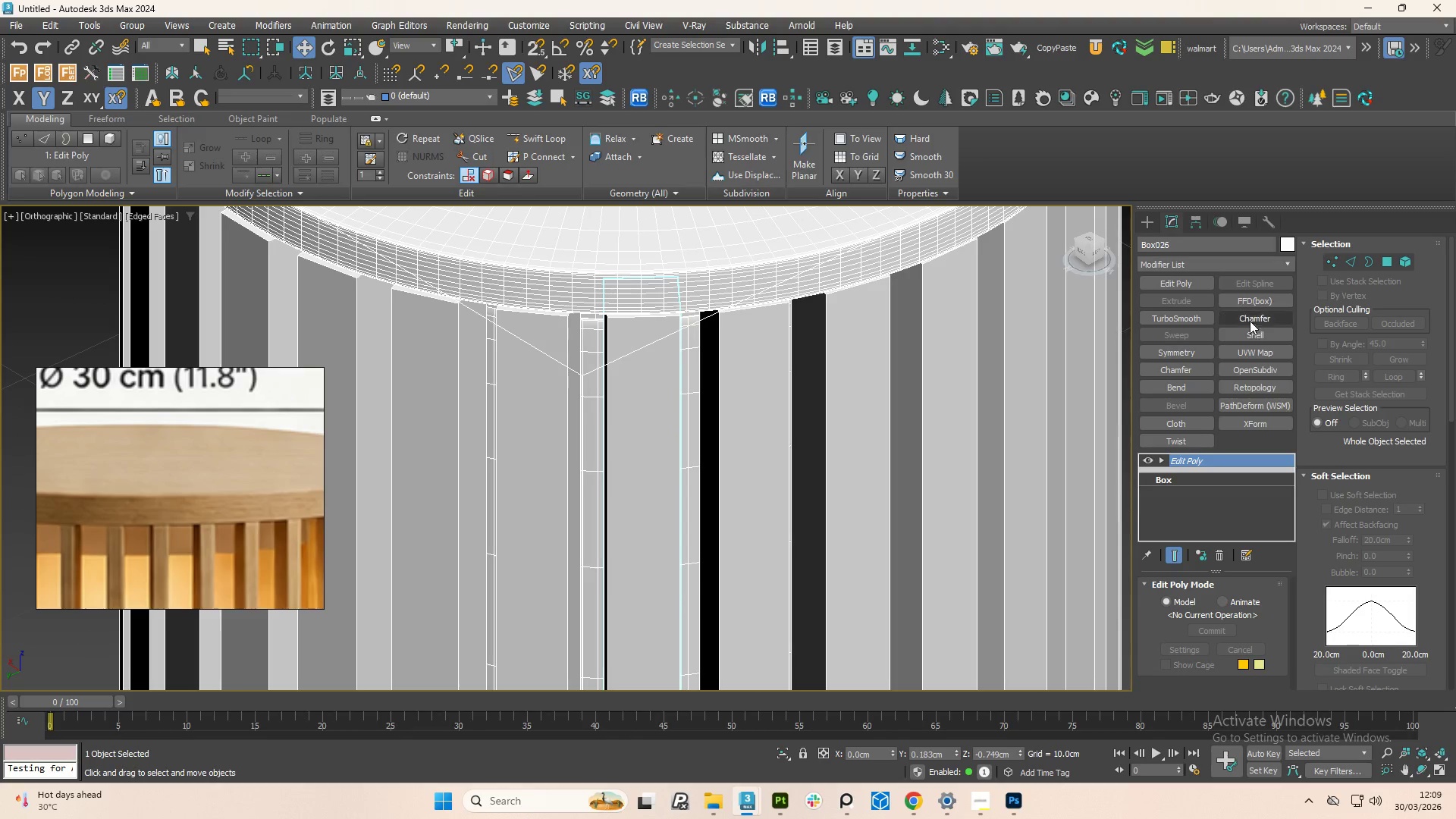 
left_click([1250, 316])
 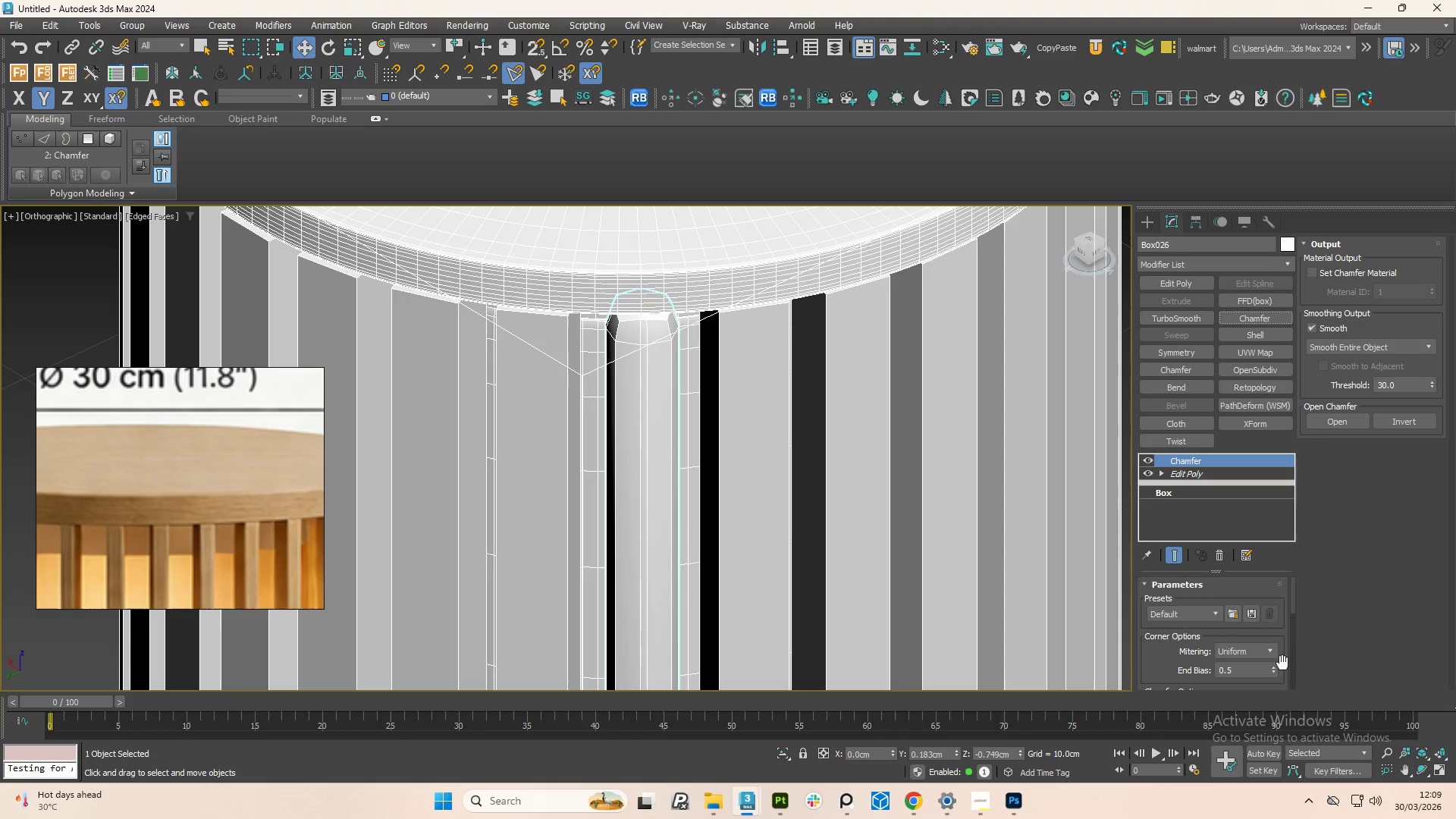 
left_click_drag(start_coordinate=[1292, 604], to_coordinate=[1301, 625])
 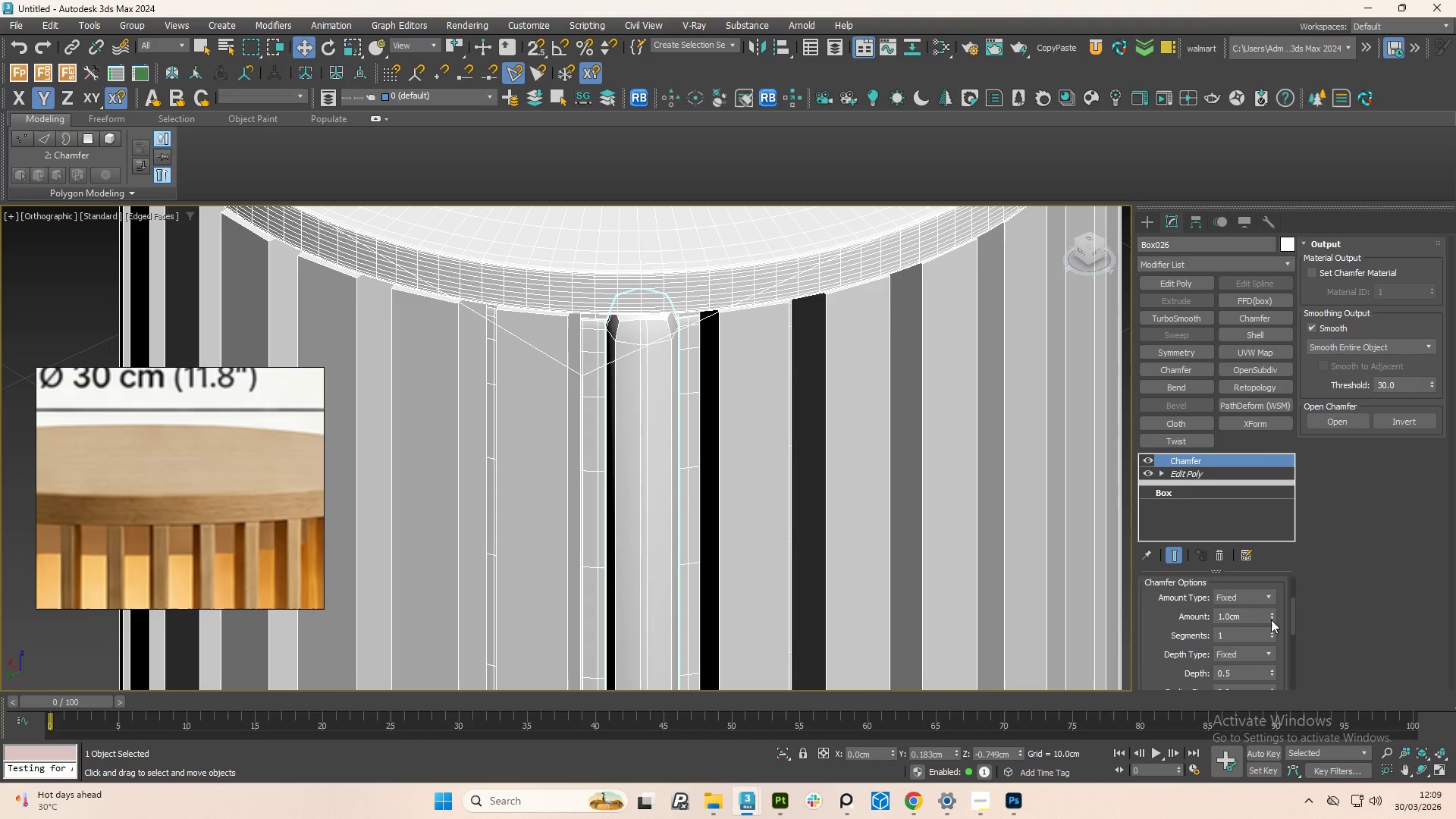 
left_click_drag(start_coordinate=[1271, 617], to_coordinate=[1290, 686])
 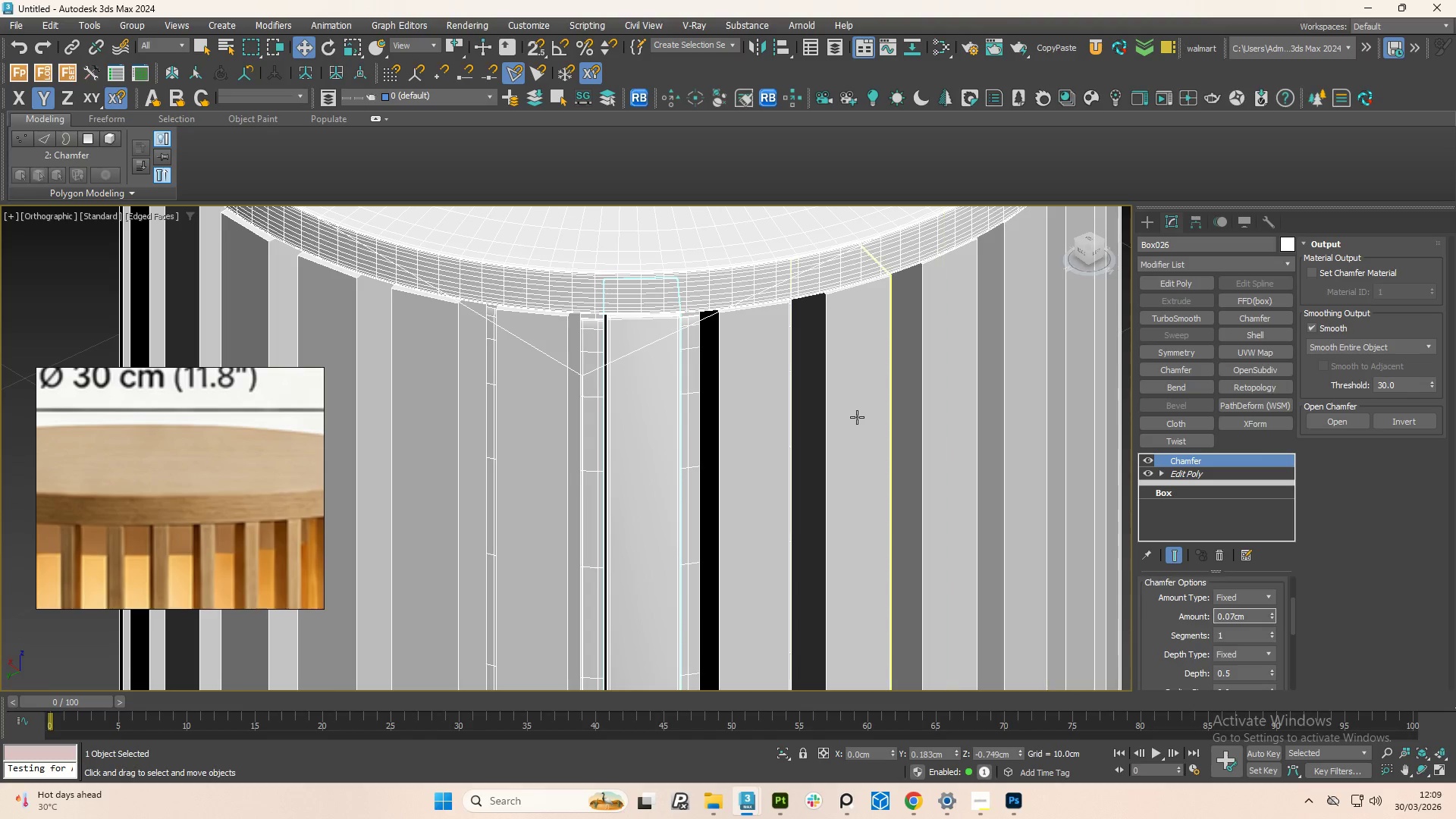 
hold_key(key=AltLeft, duration=0.91)
 